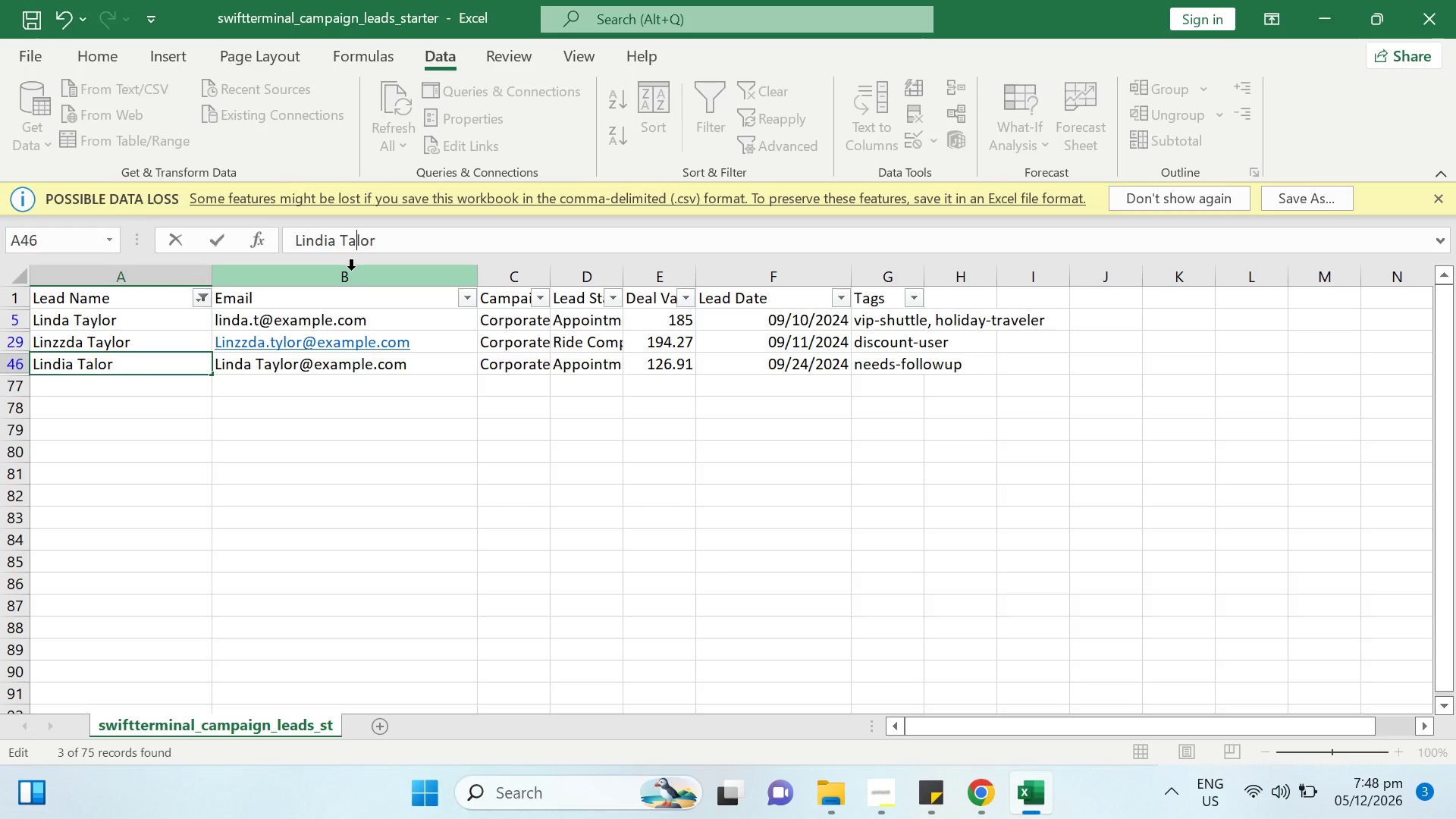 
key(I)
 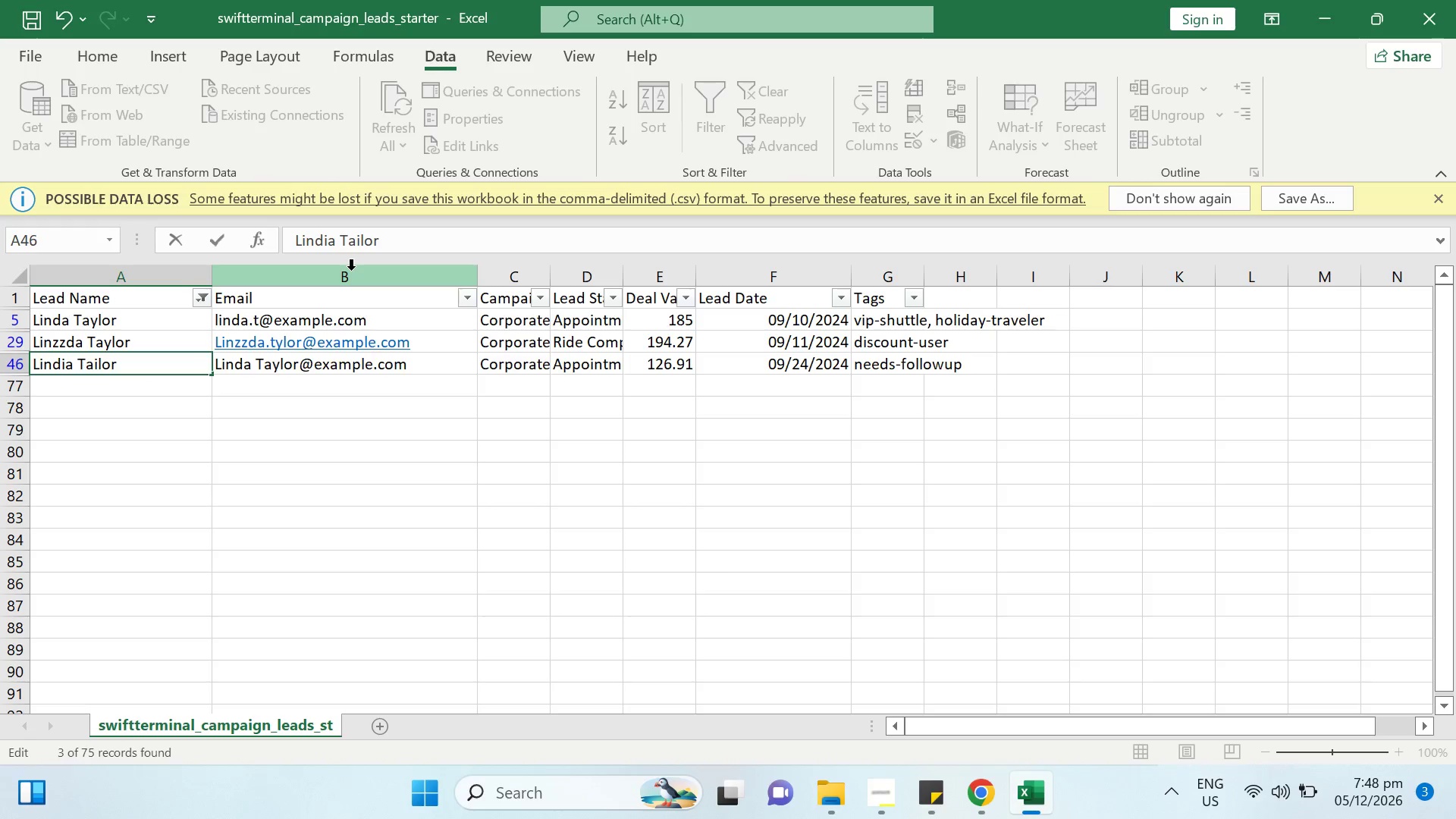 
key(Enter)
 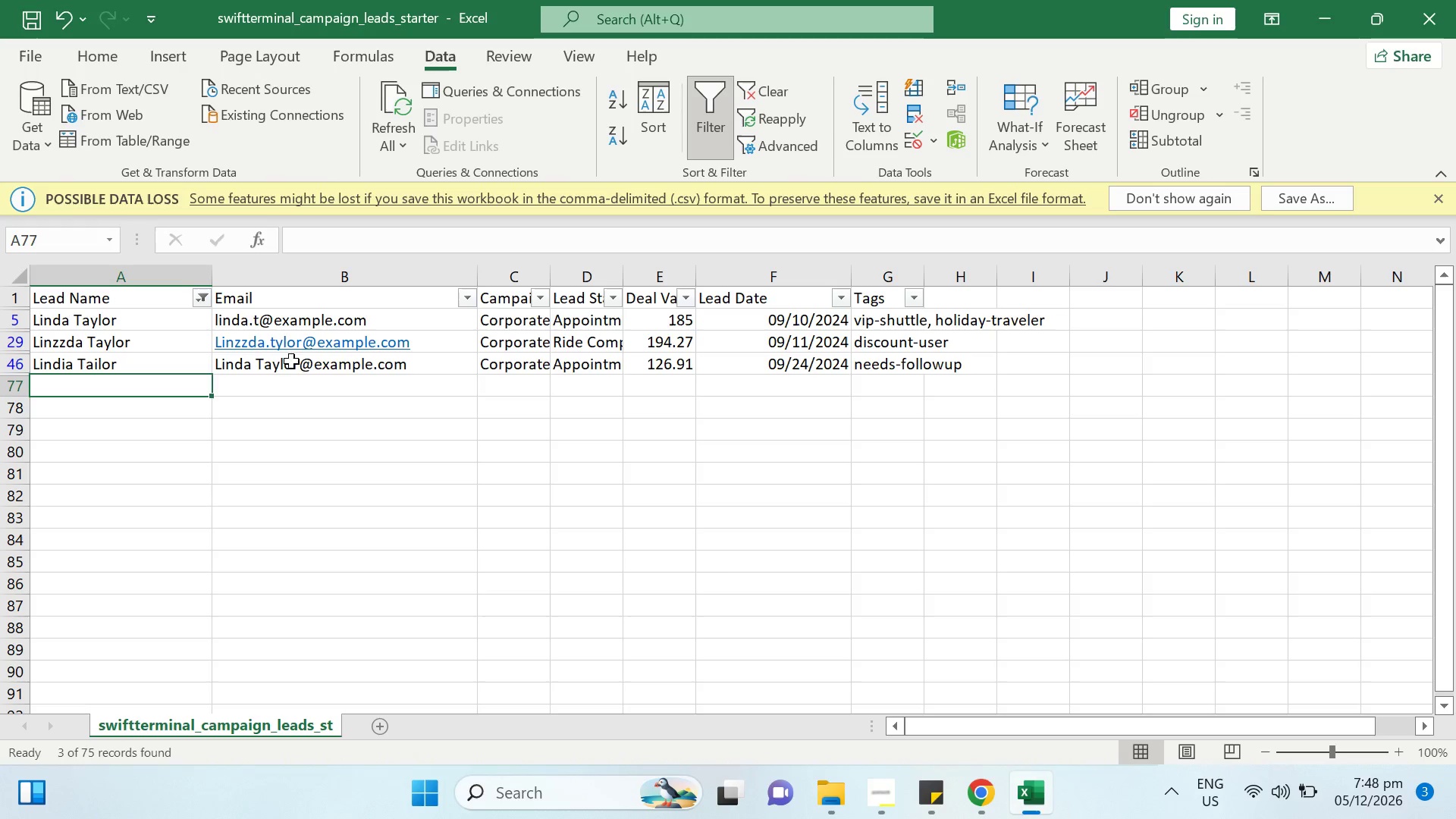 
double_click([270, 362])
 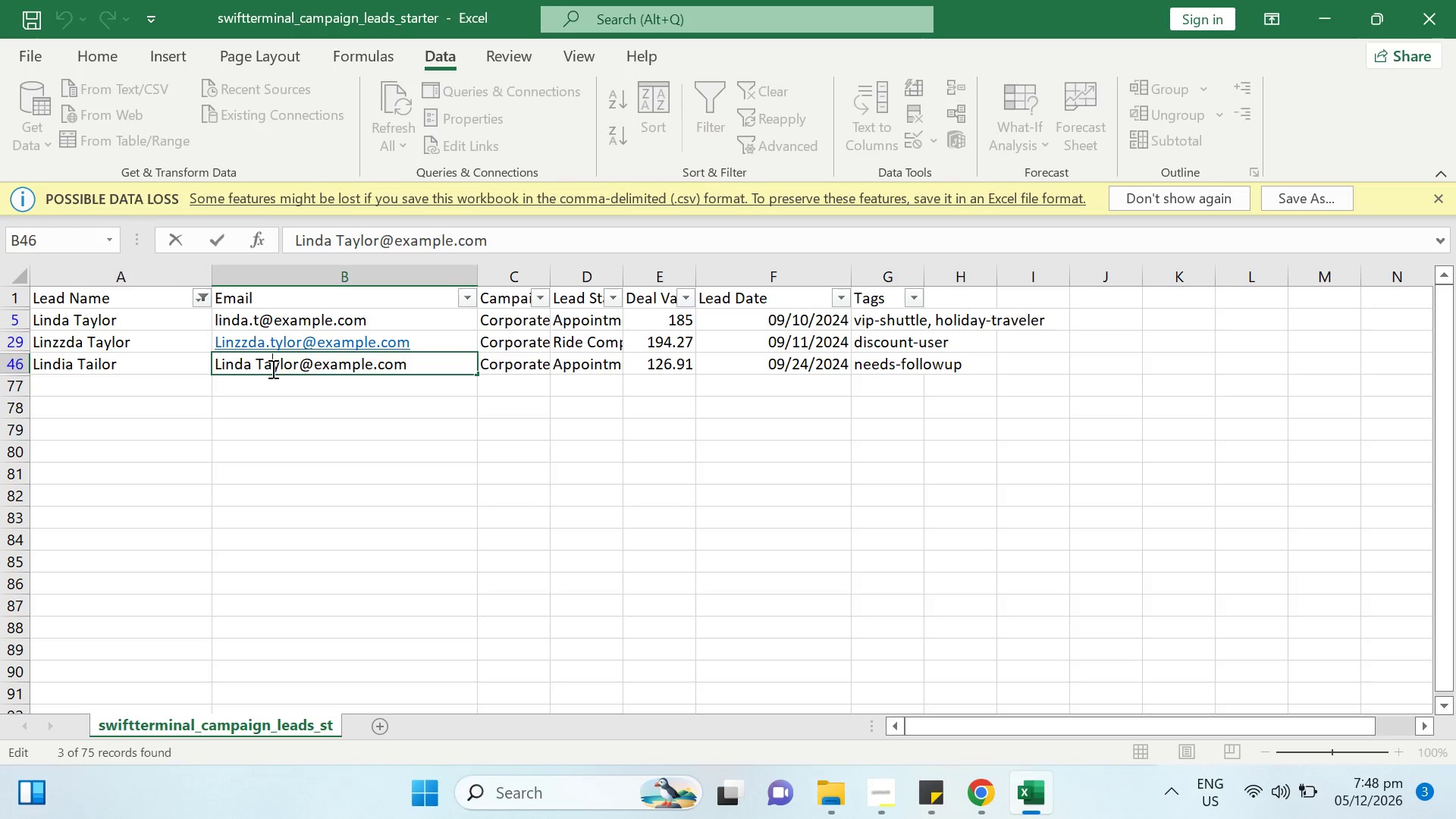 
key(Delete)
 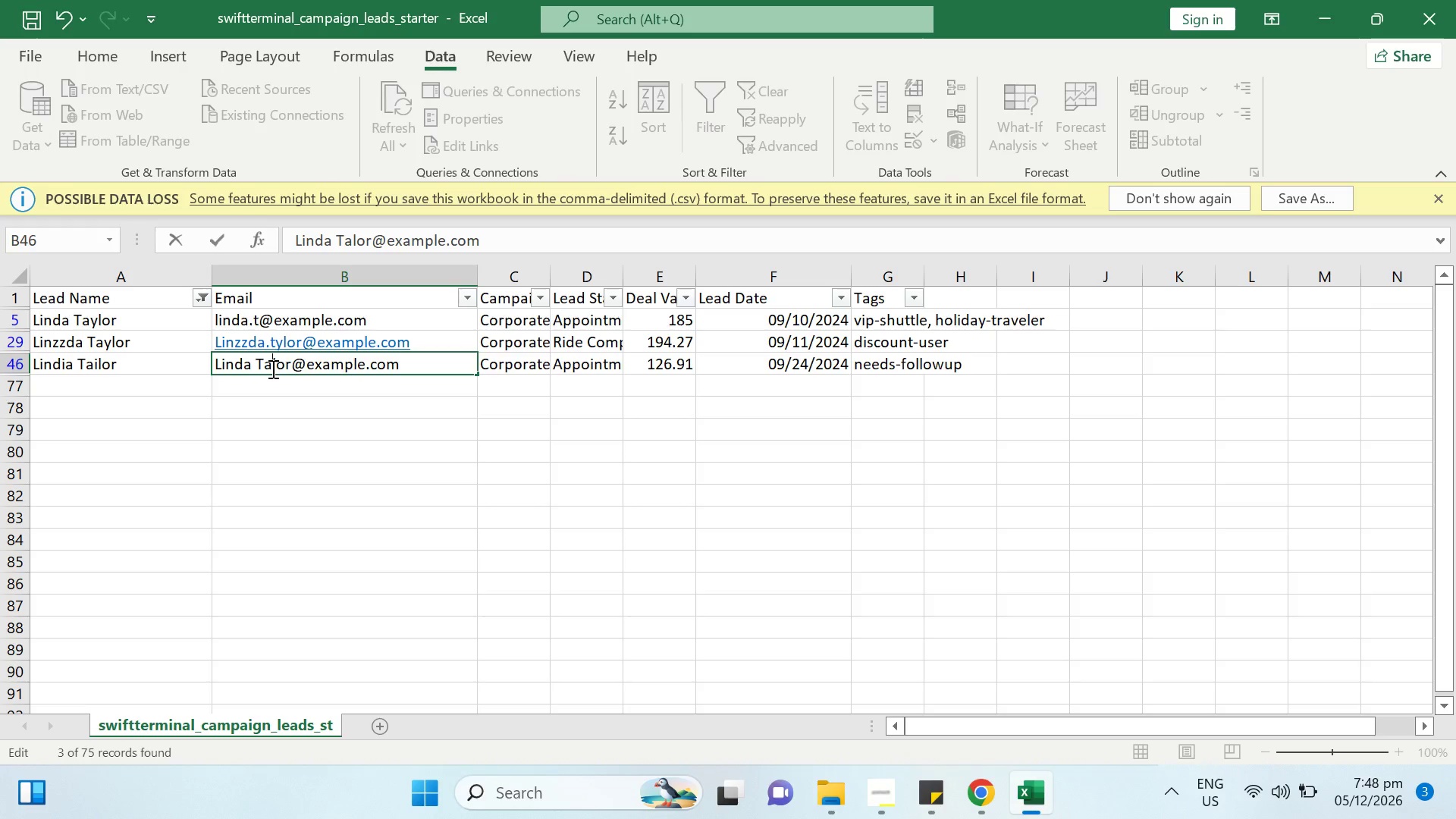 
key(I)
 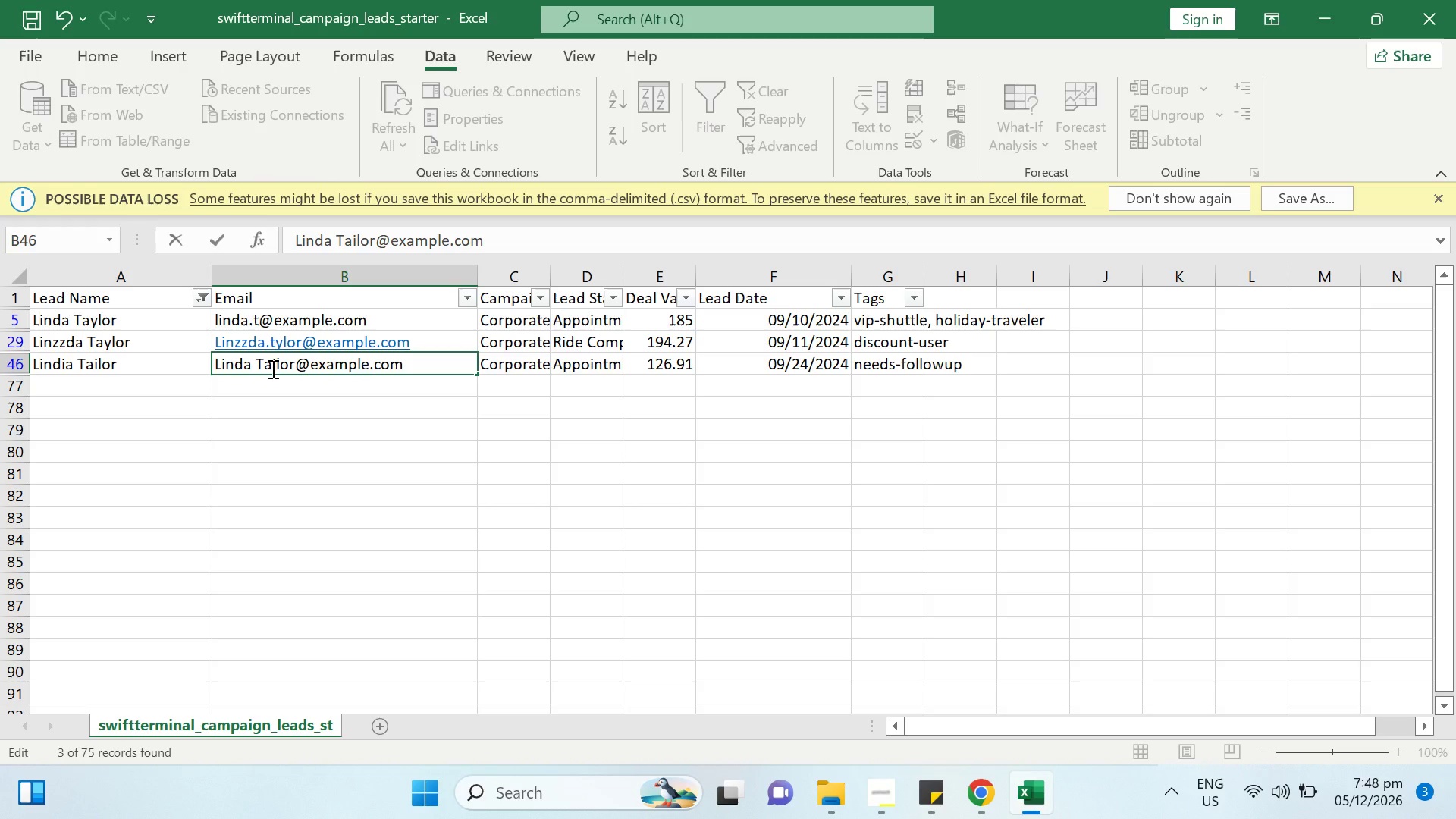 
key(ArrowLeft)
 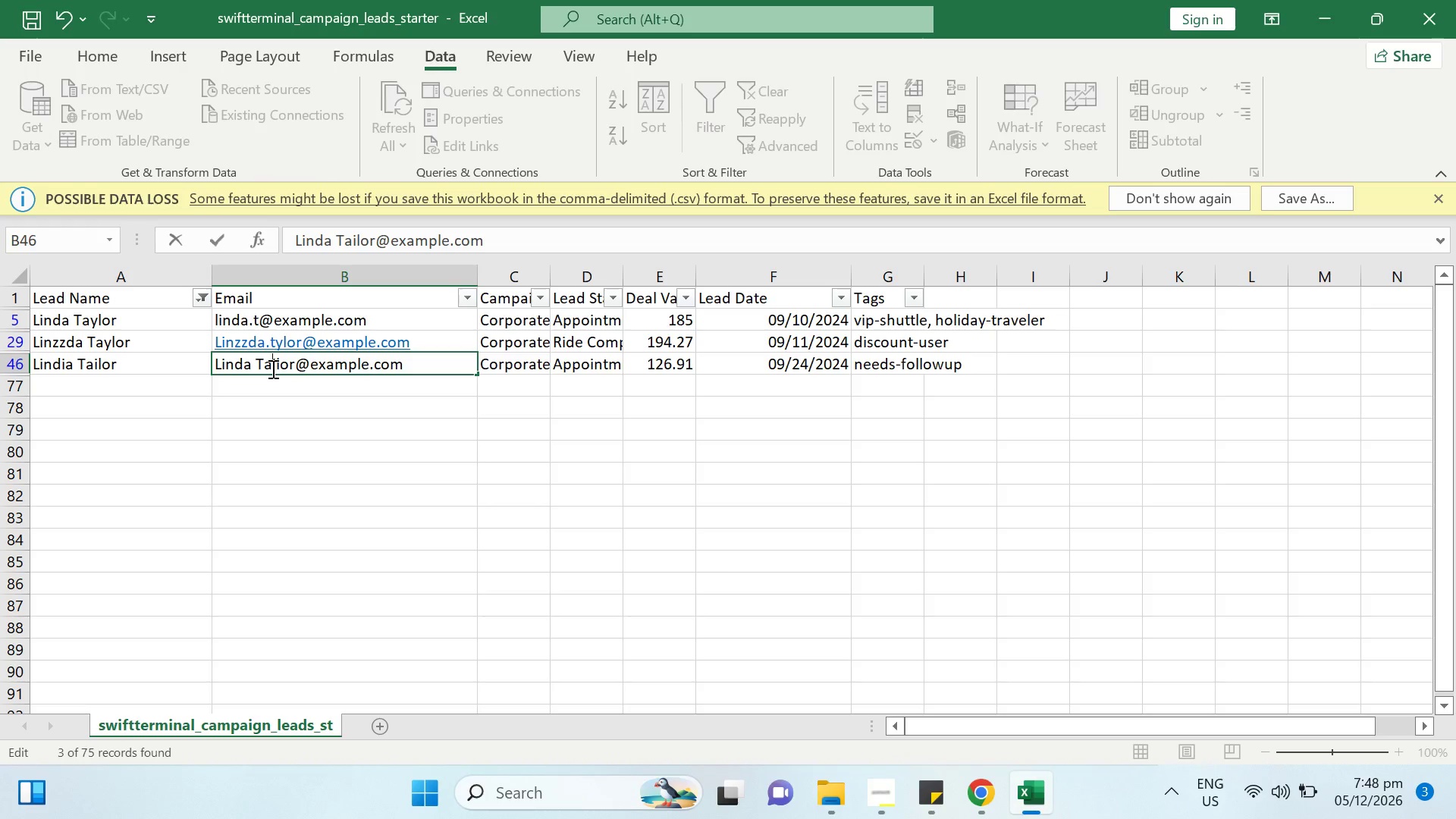 
key(ArrowLeft)
 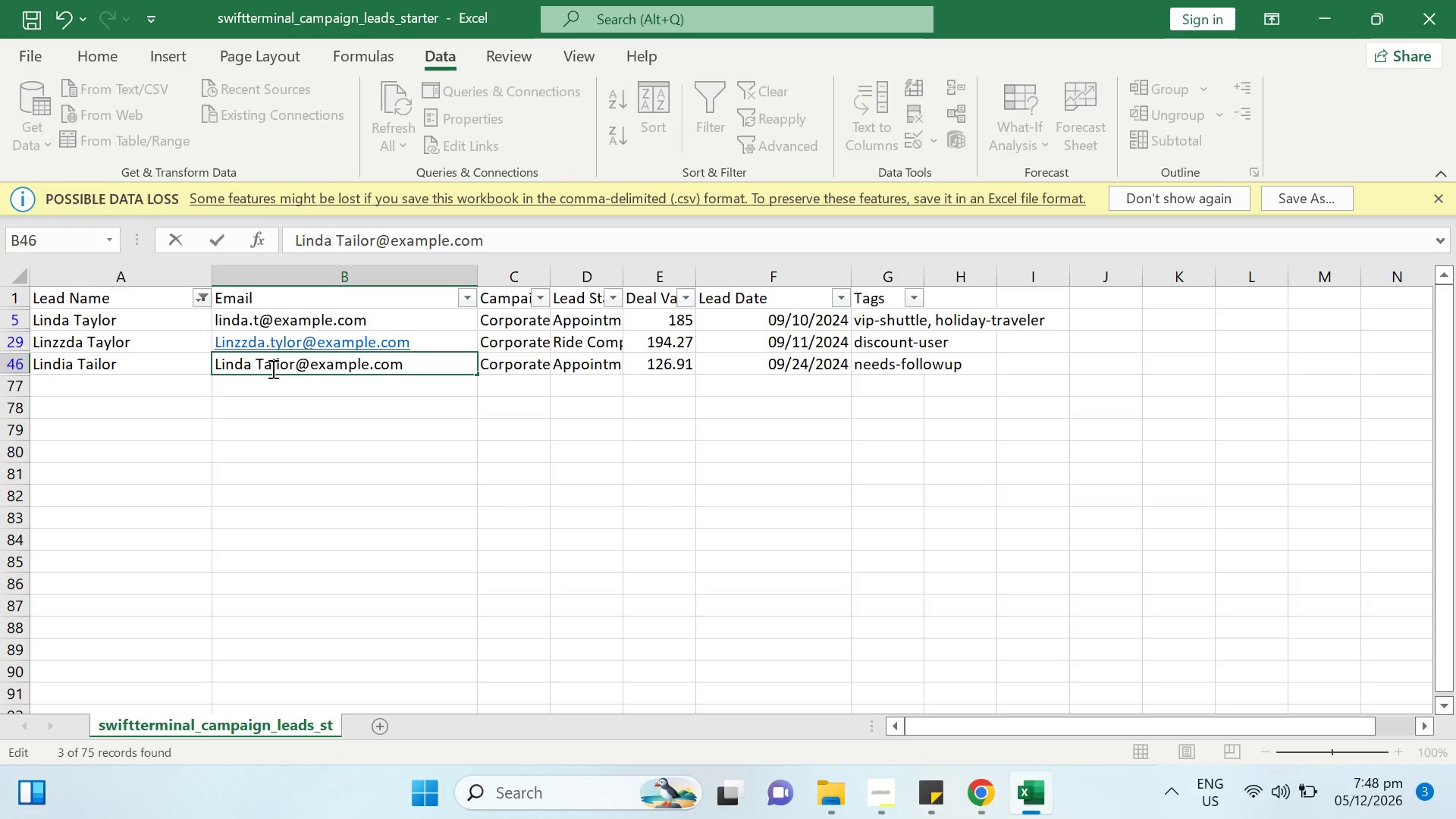 
key(Backspace)
 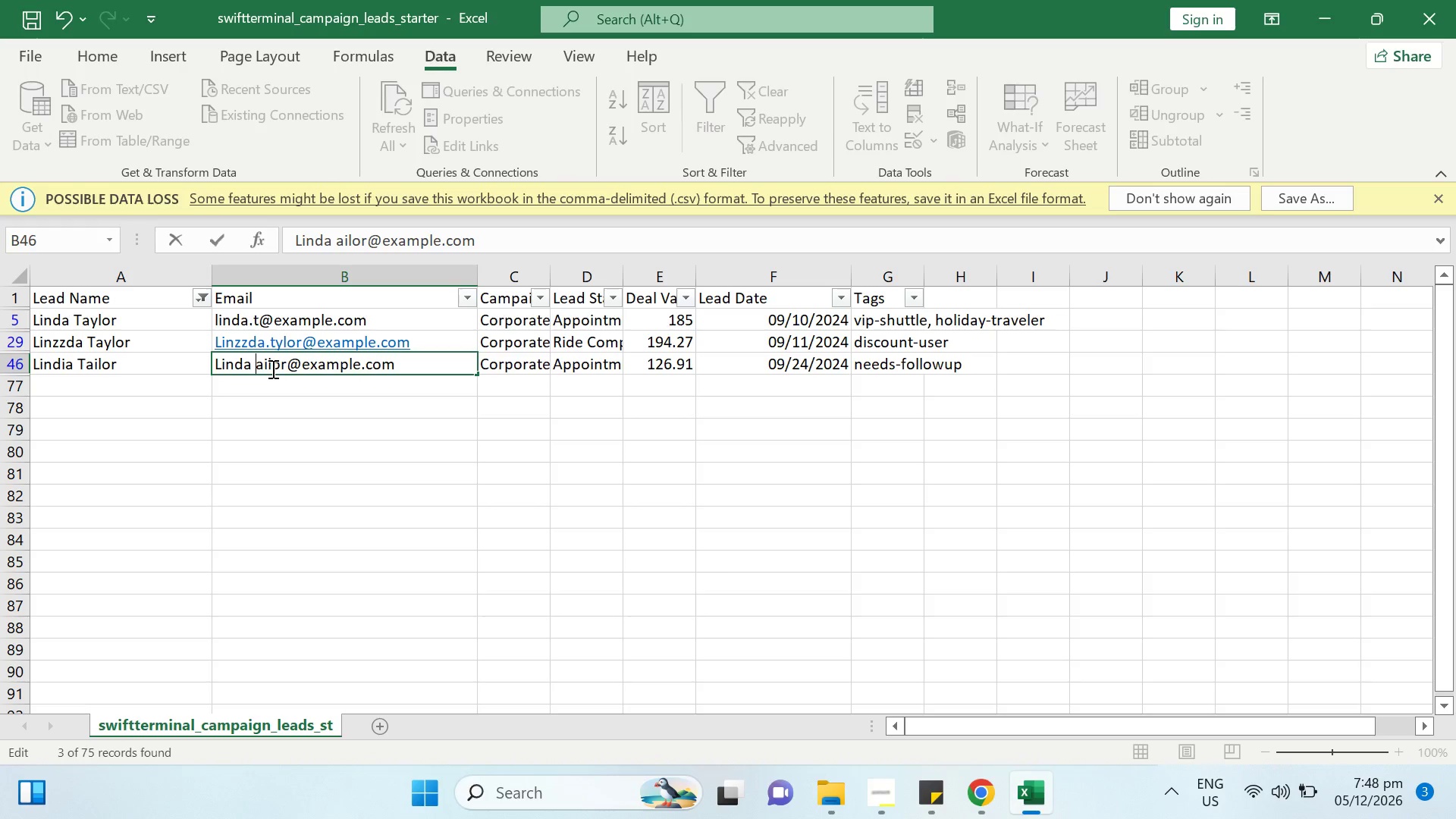 
key(Backspace)
 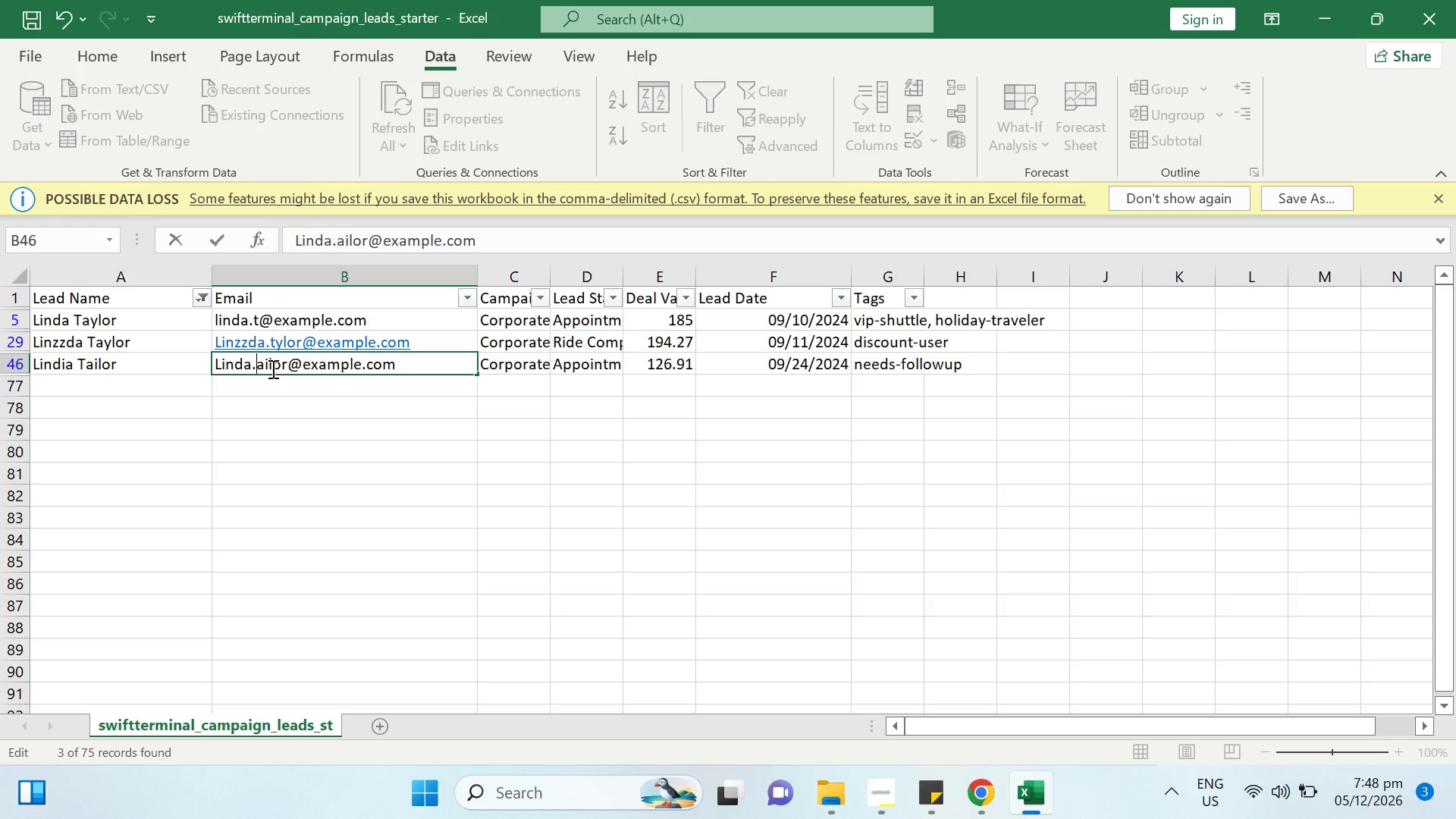 
key(Period)
 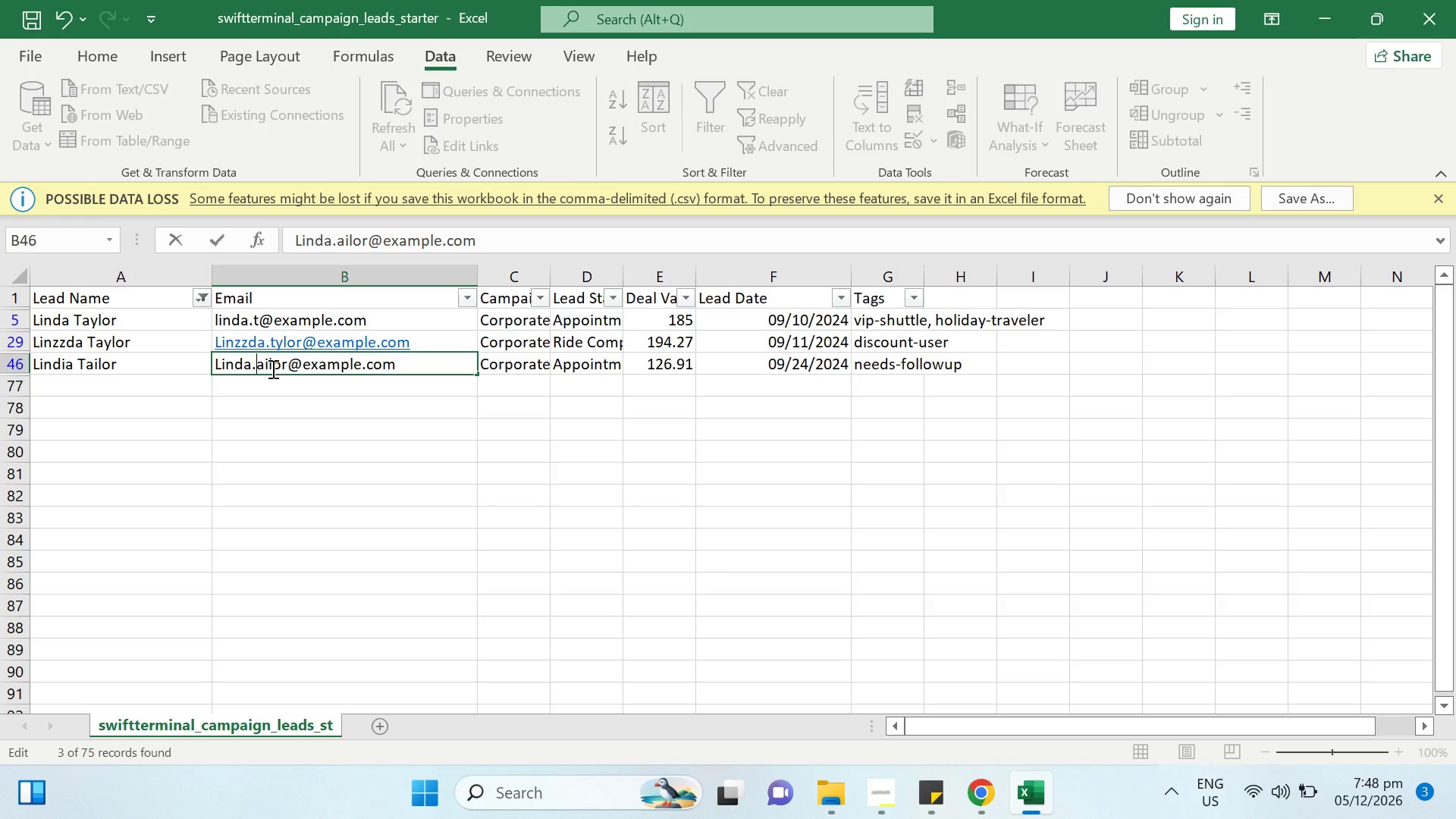 
key(T)
 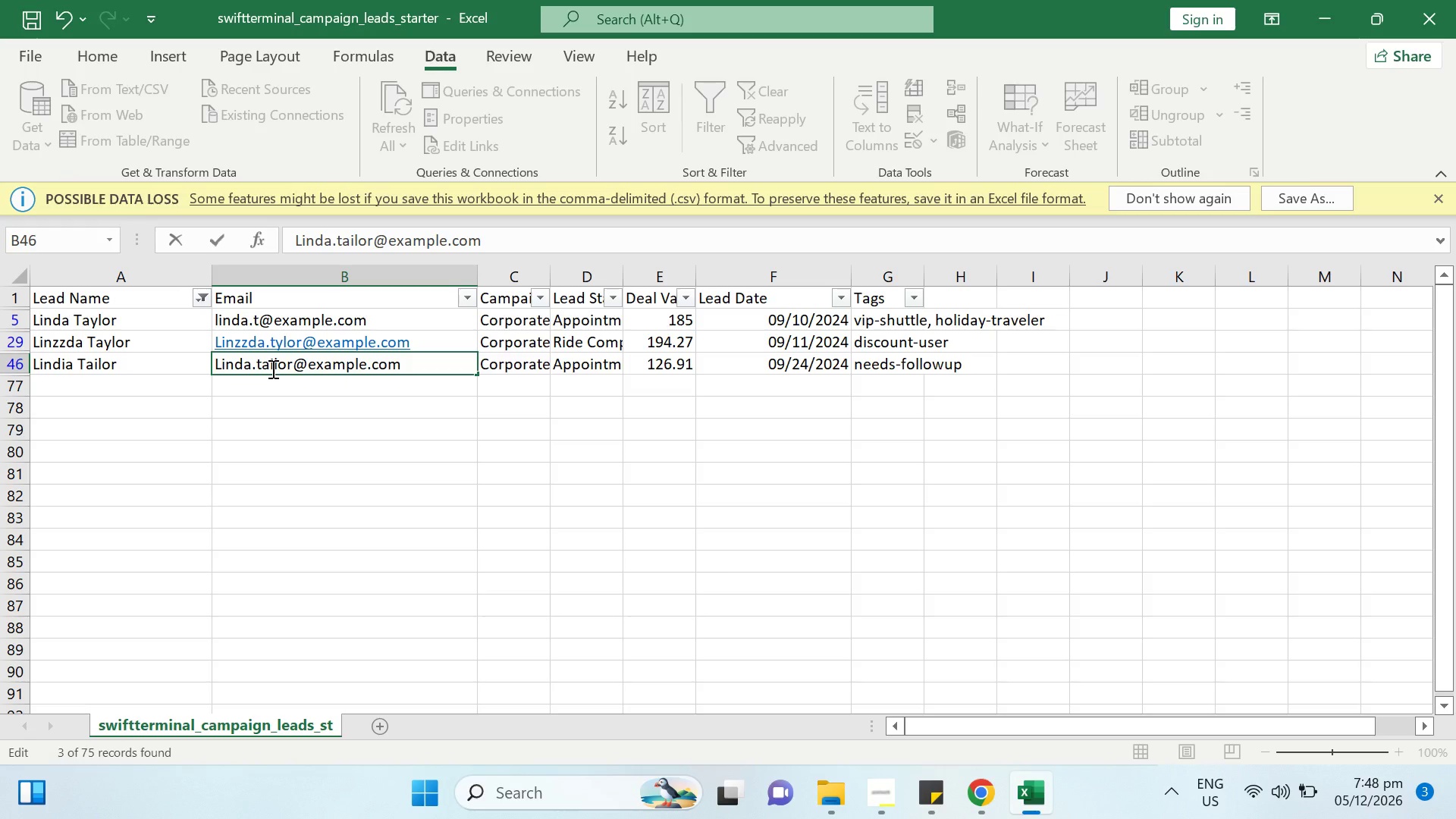 
key(Enter)
 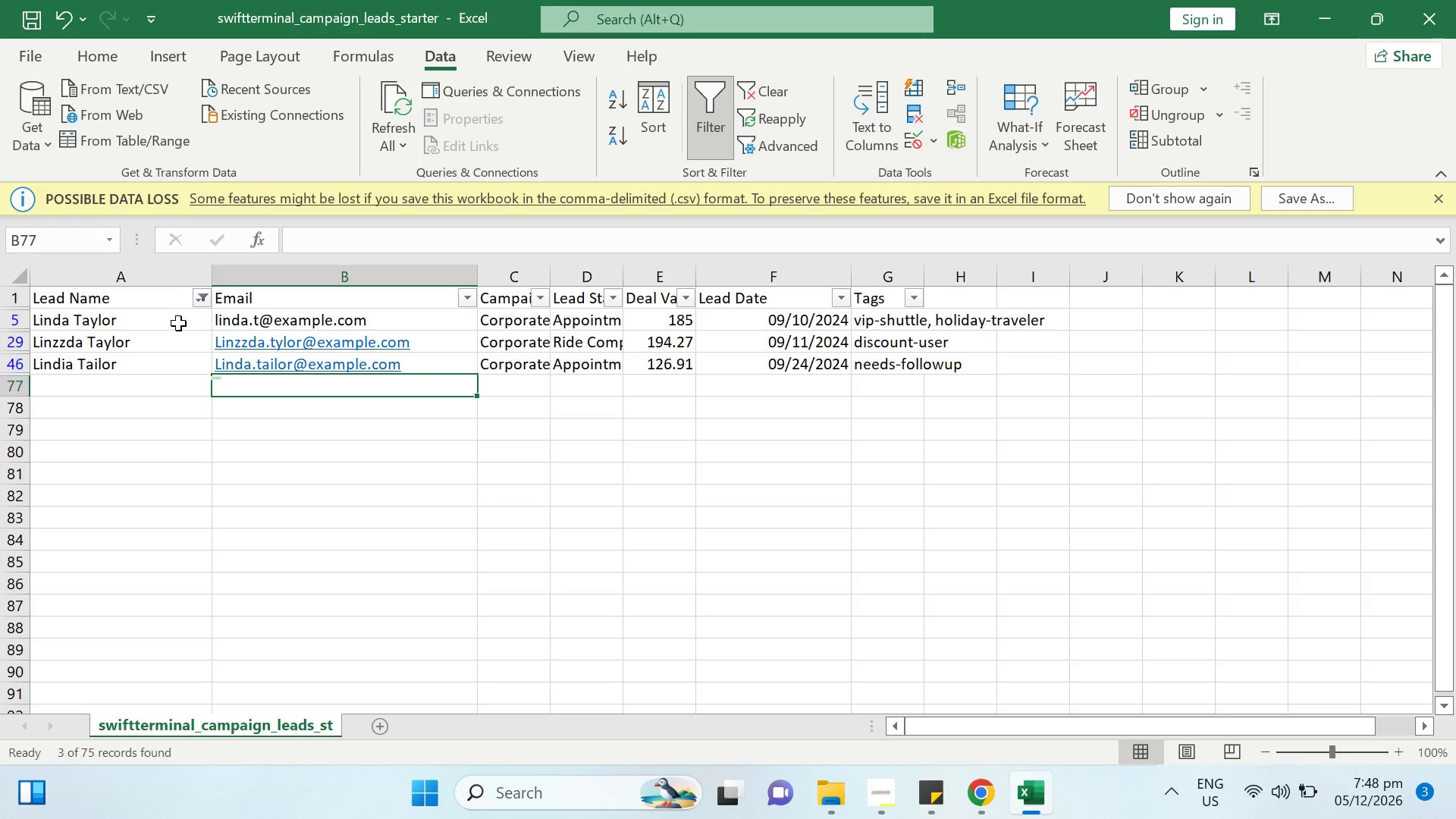 
left_click([199, 300])
 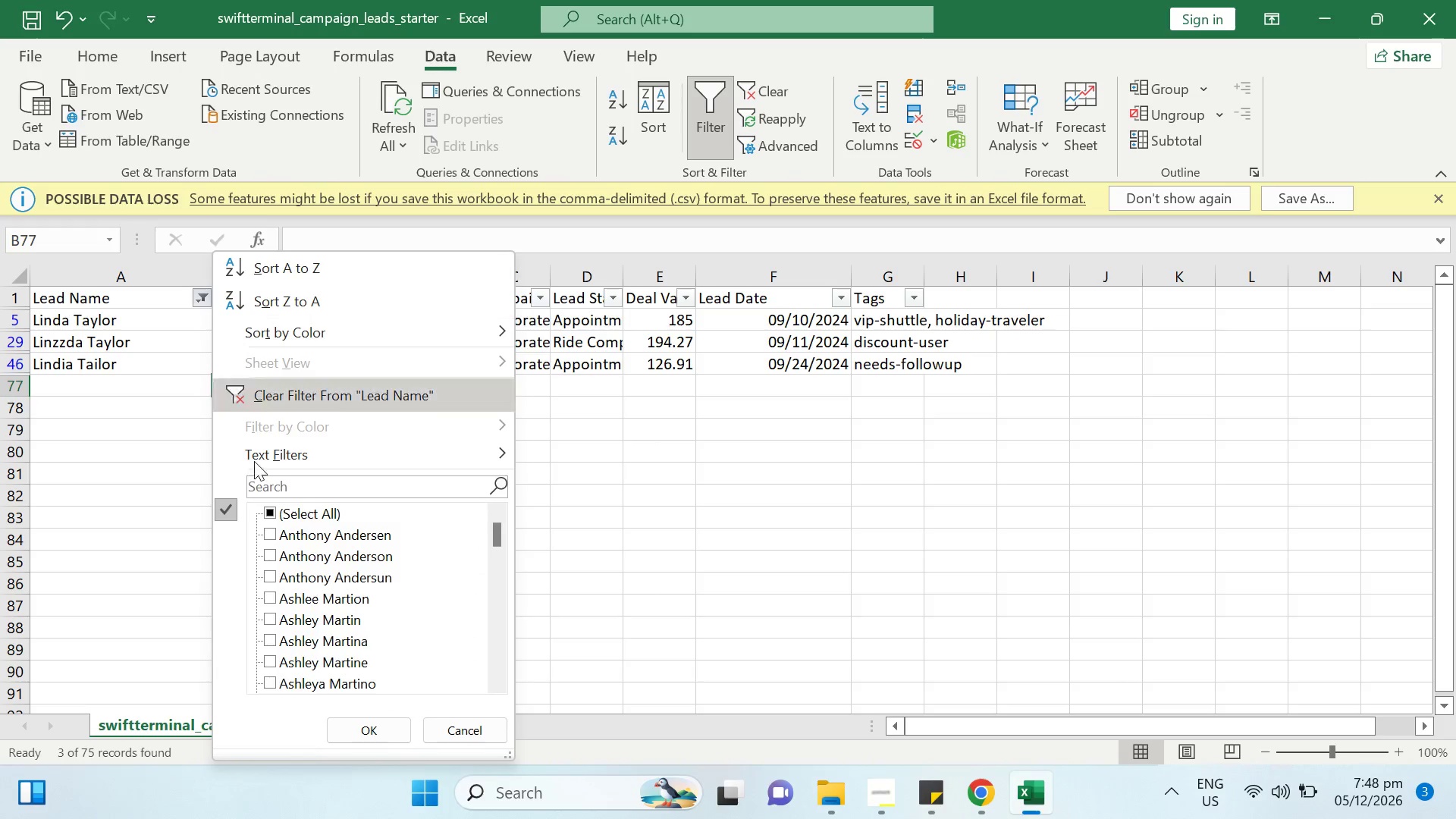 
scroll: coordinate [301, 605], scroll_direction: down, amount: 14.0
 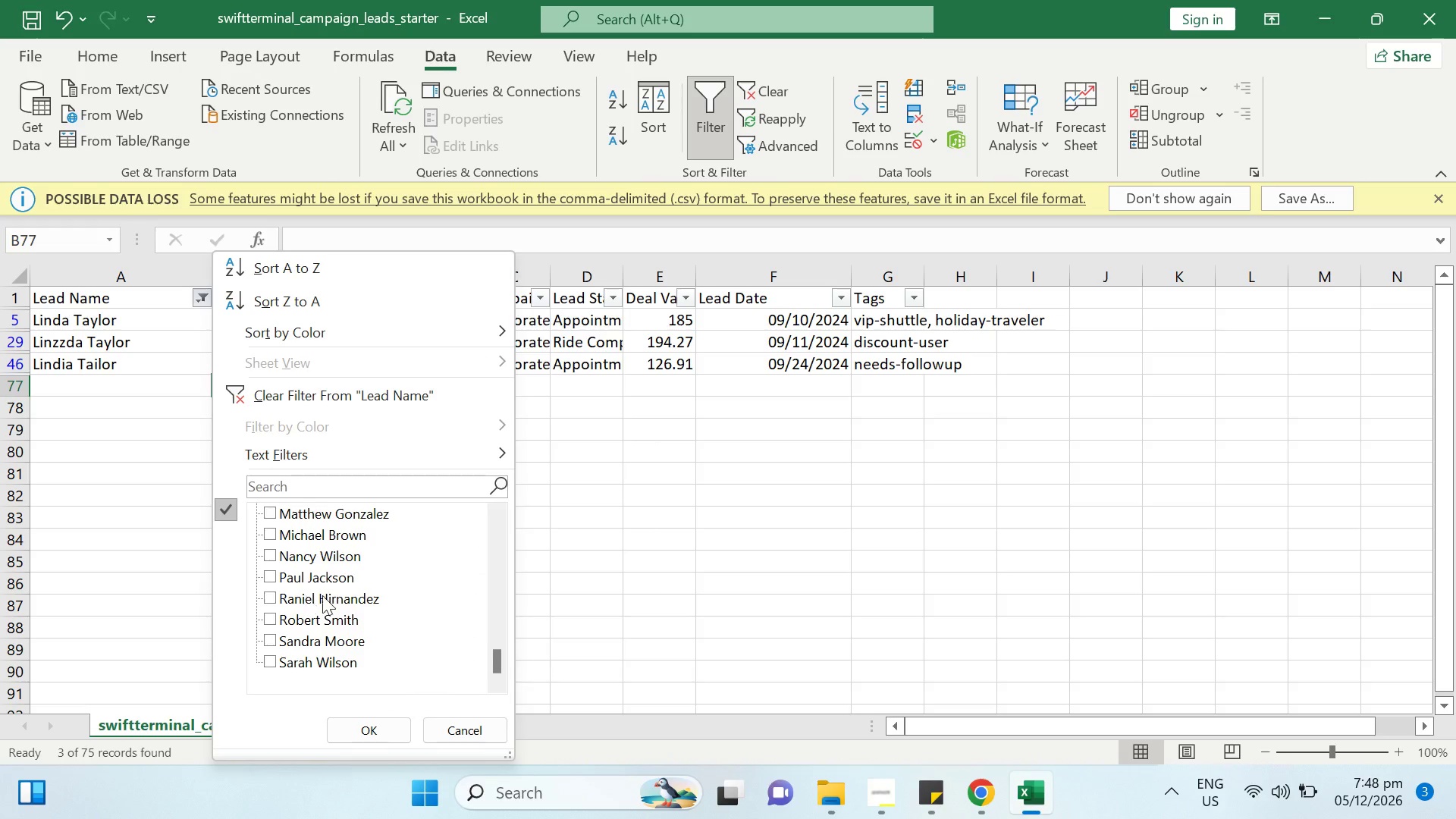 
scroll: coordinate [313, 599], scroll_direction: up, amount: 2.0
 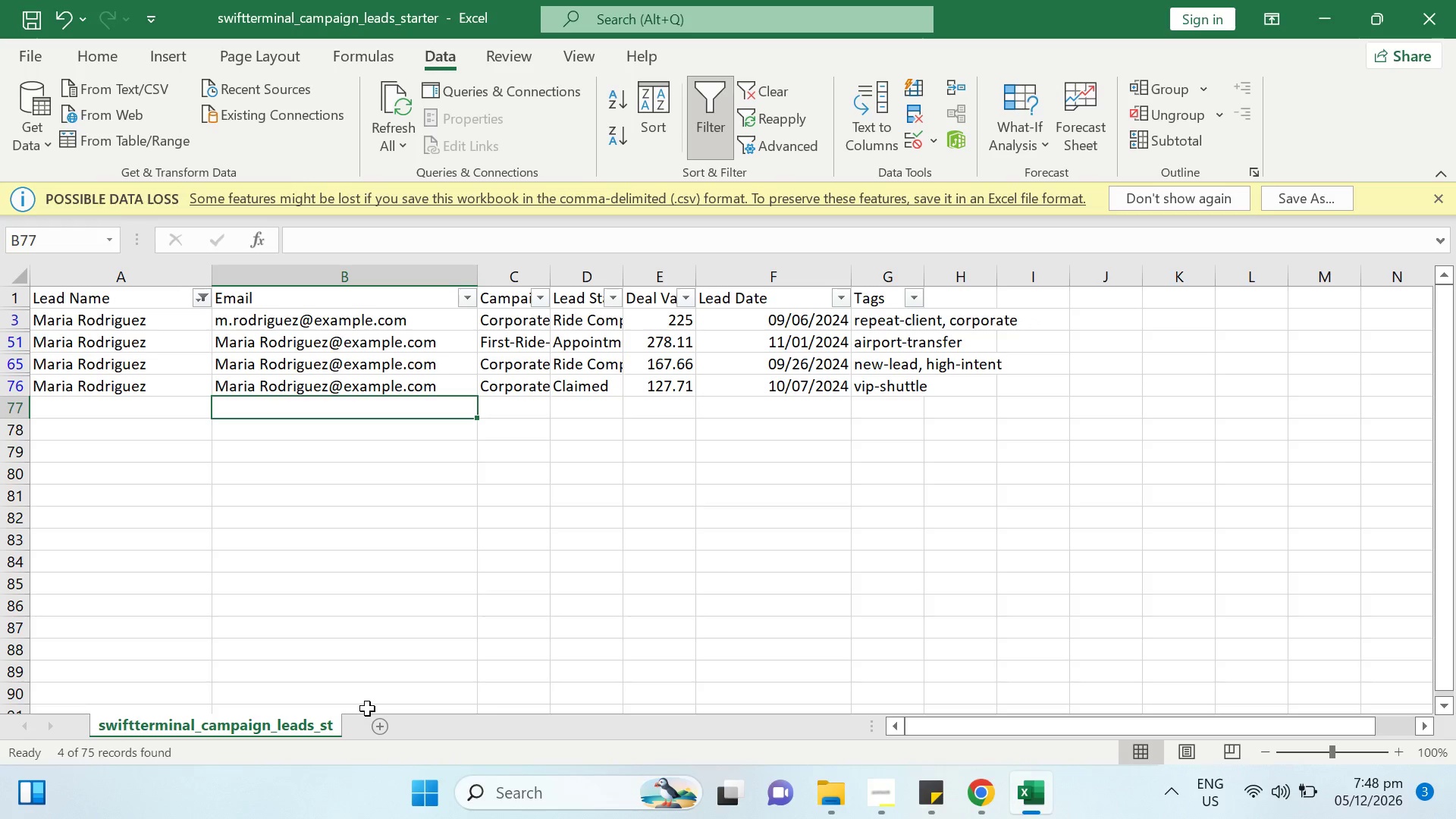 
wait(9.53)
 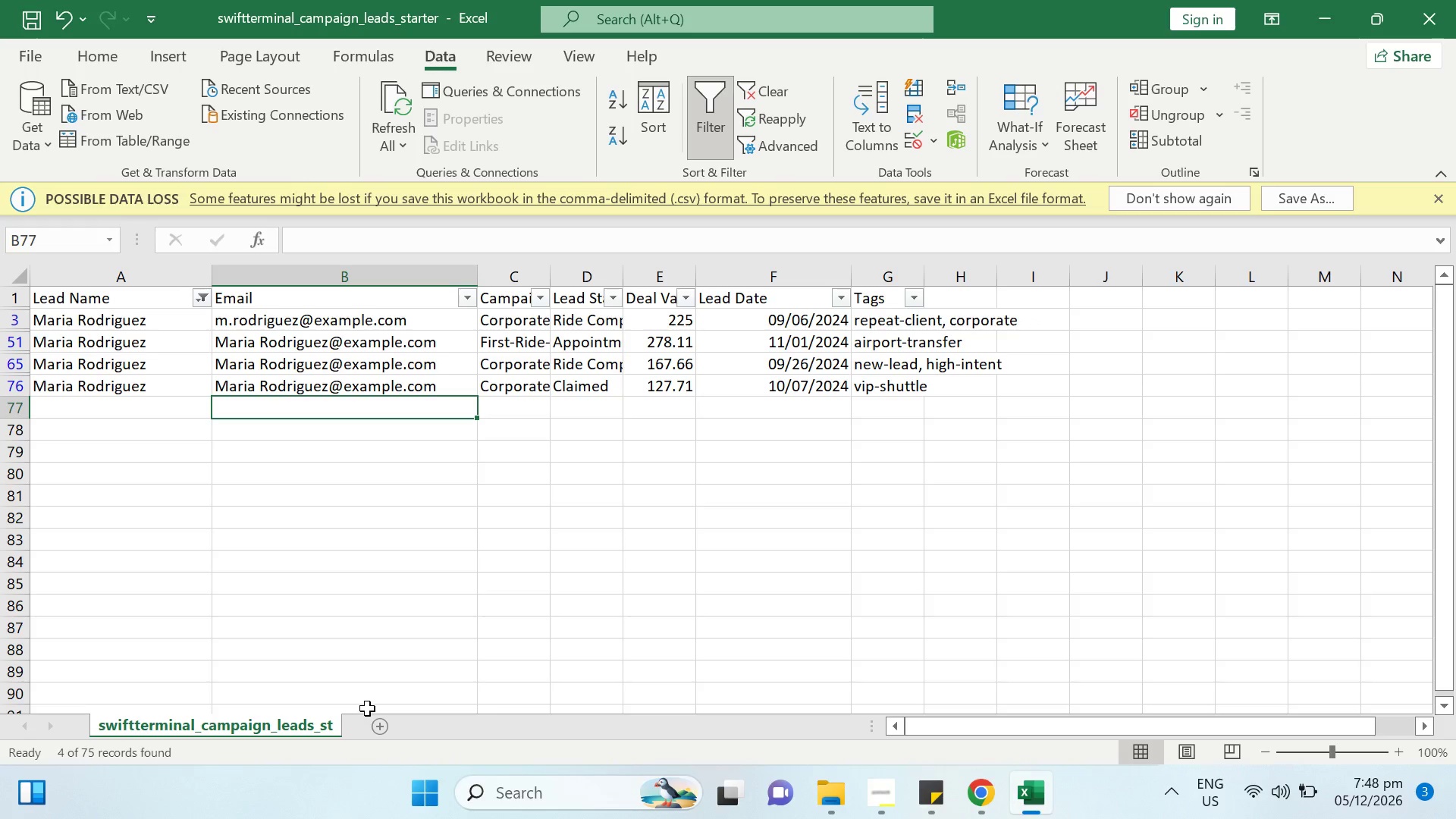 
double_click([66, 342])
 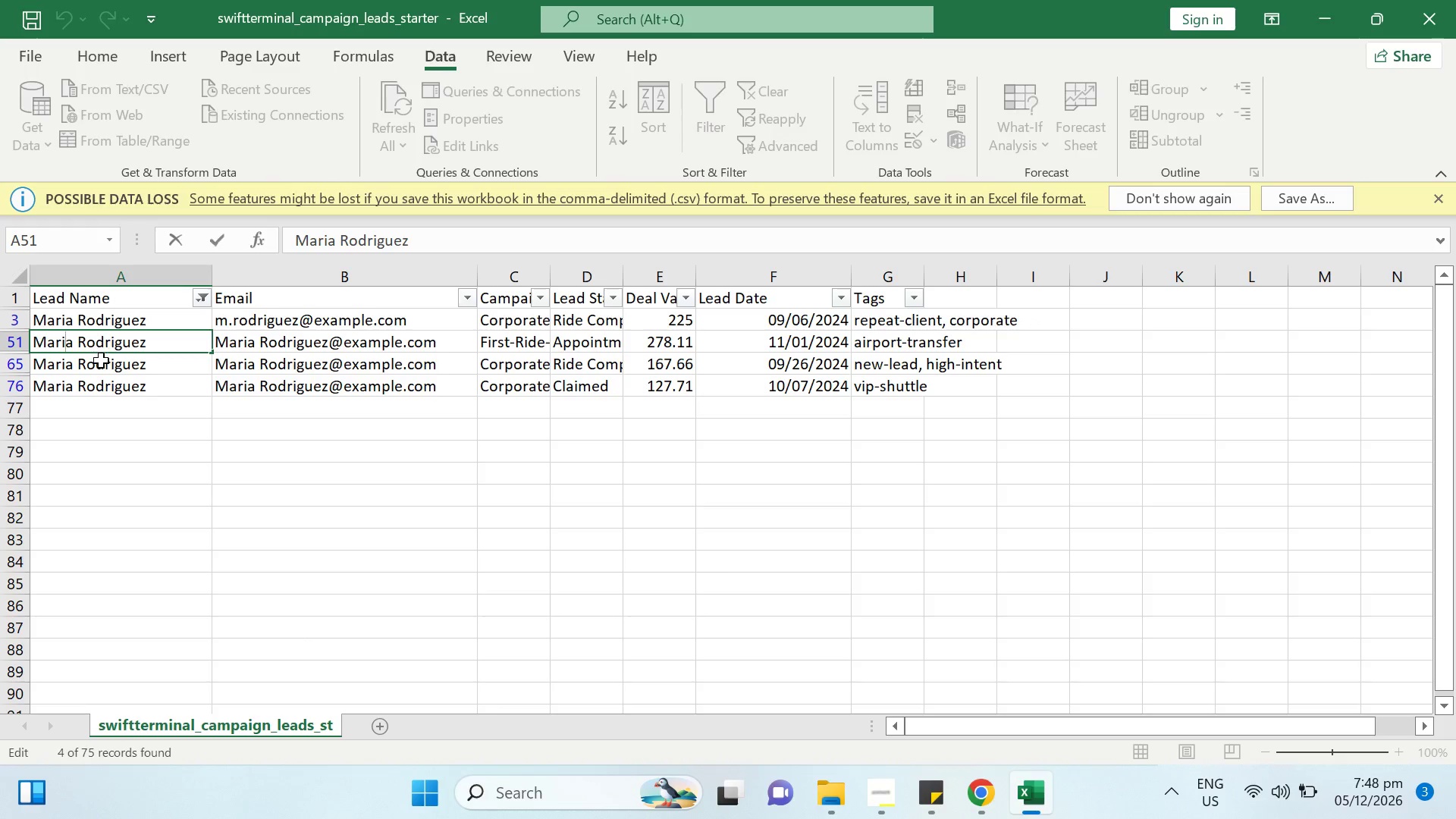 
key(Backspace)
 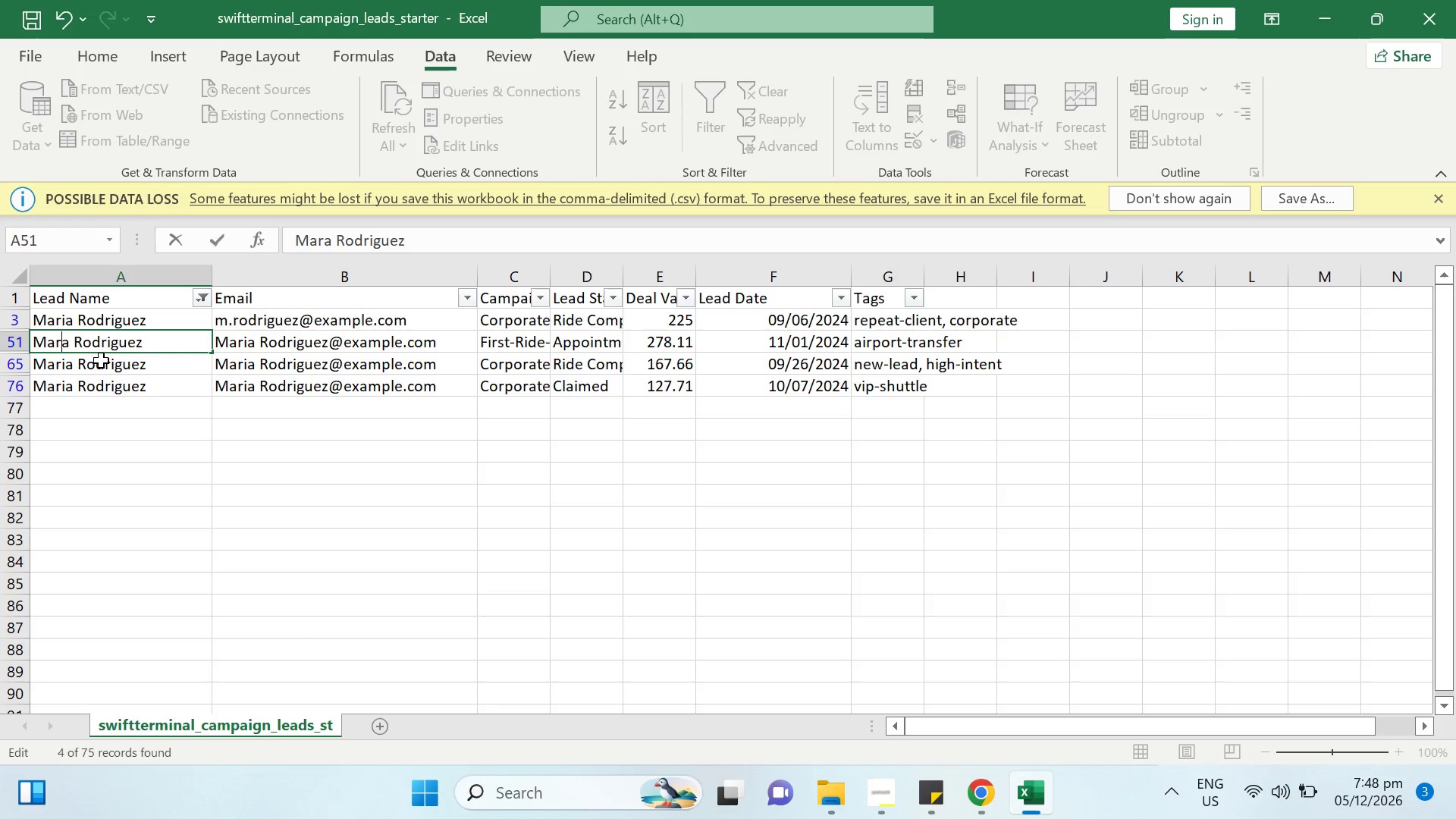 
key(L)
 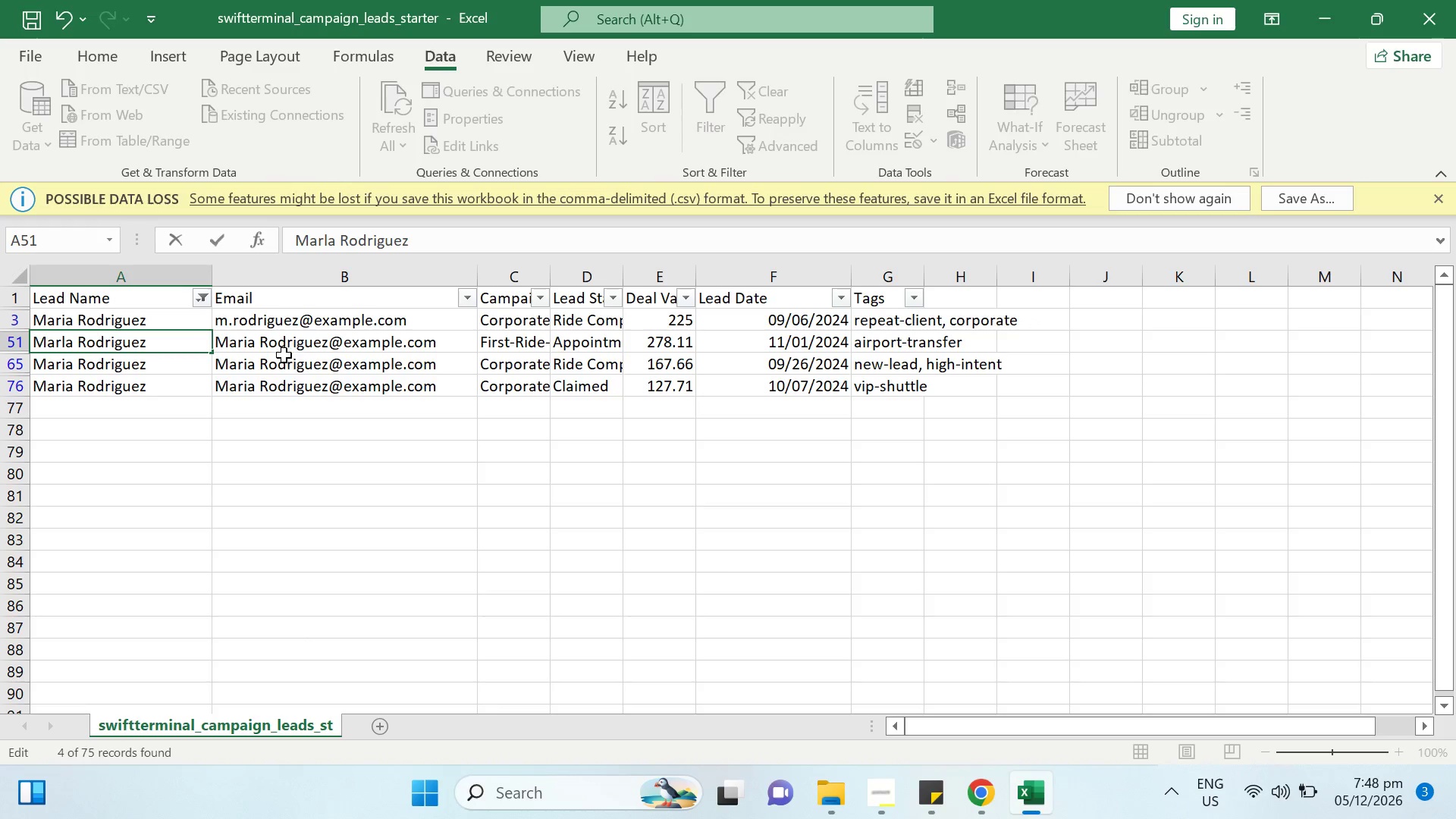 
double_click([242, 344])
 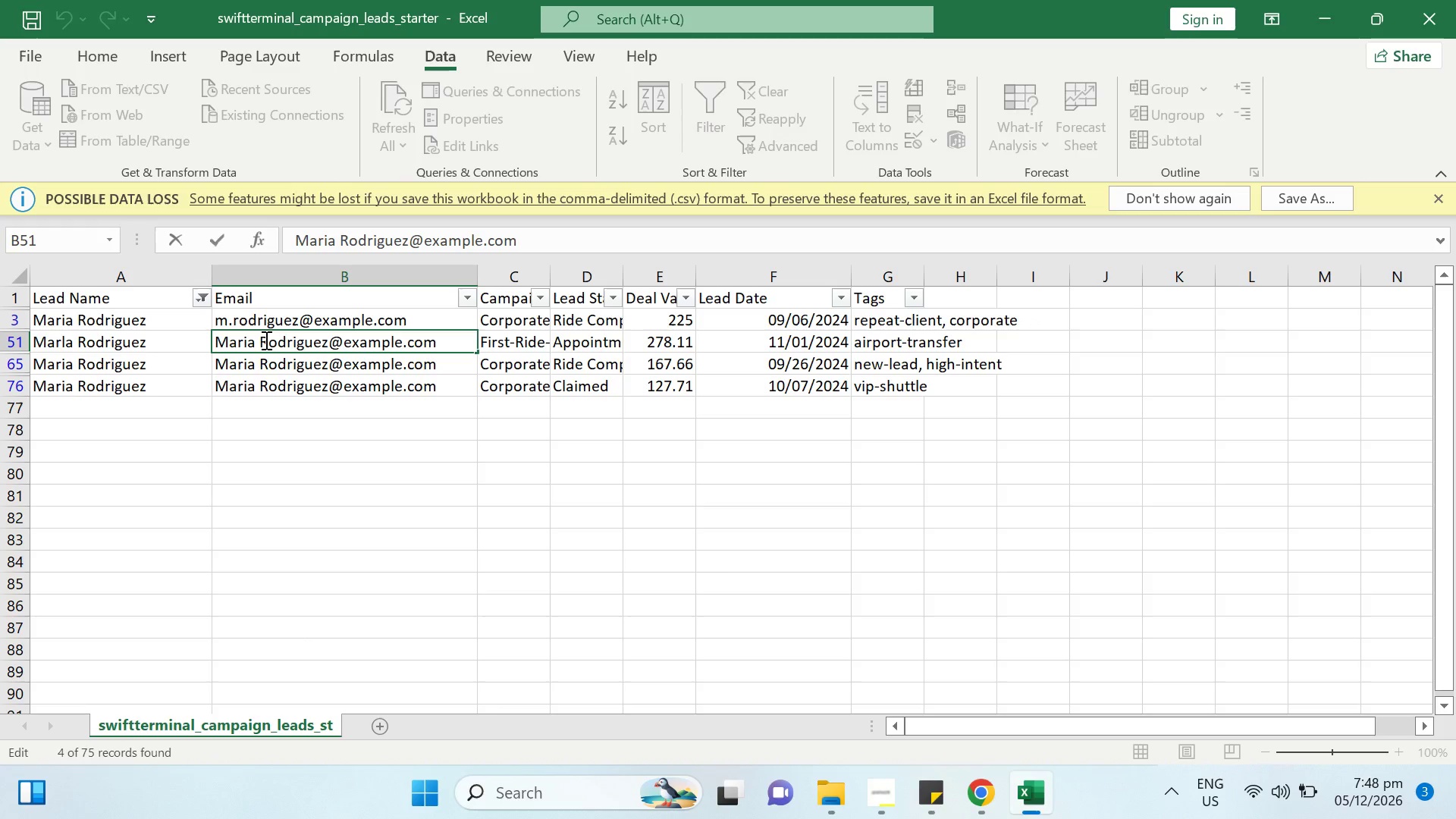 
left_click_drag(start_coordinate=[265, 340], to_coordinate=[240, 340])
 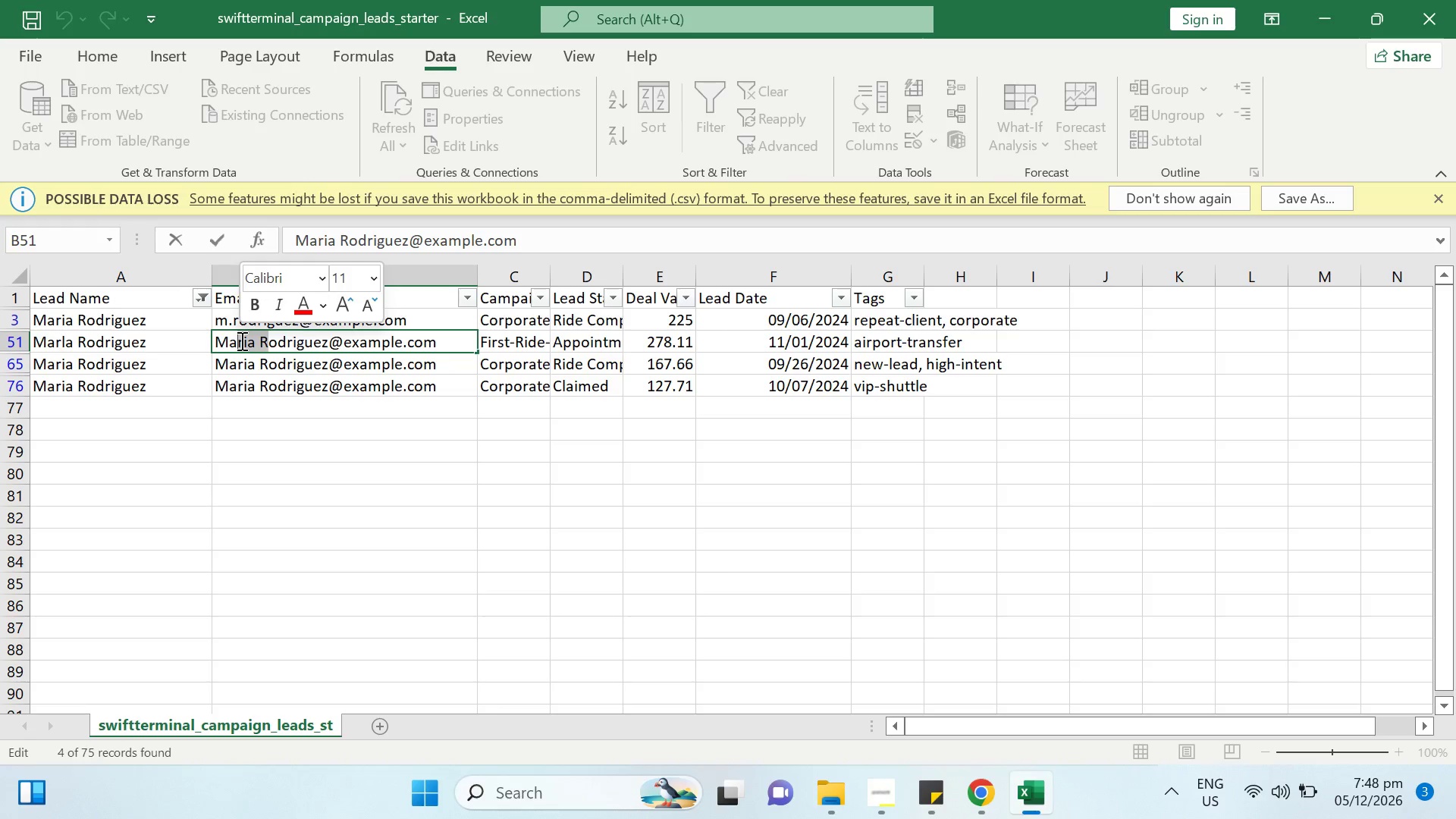 
type(rla.t)
key(Backspace)
type(r)
 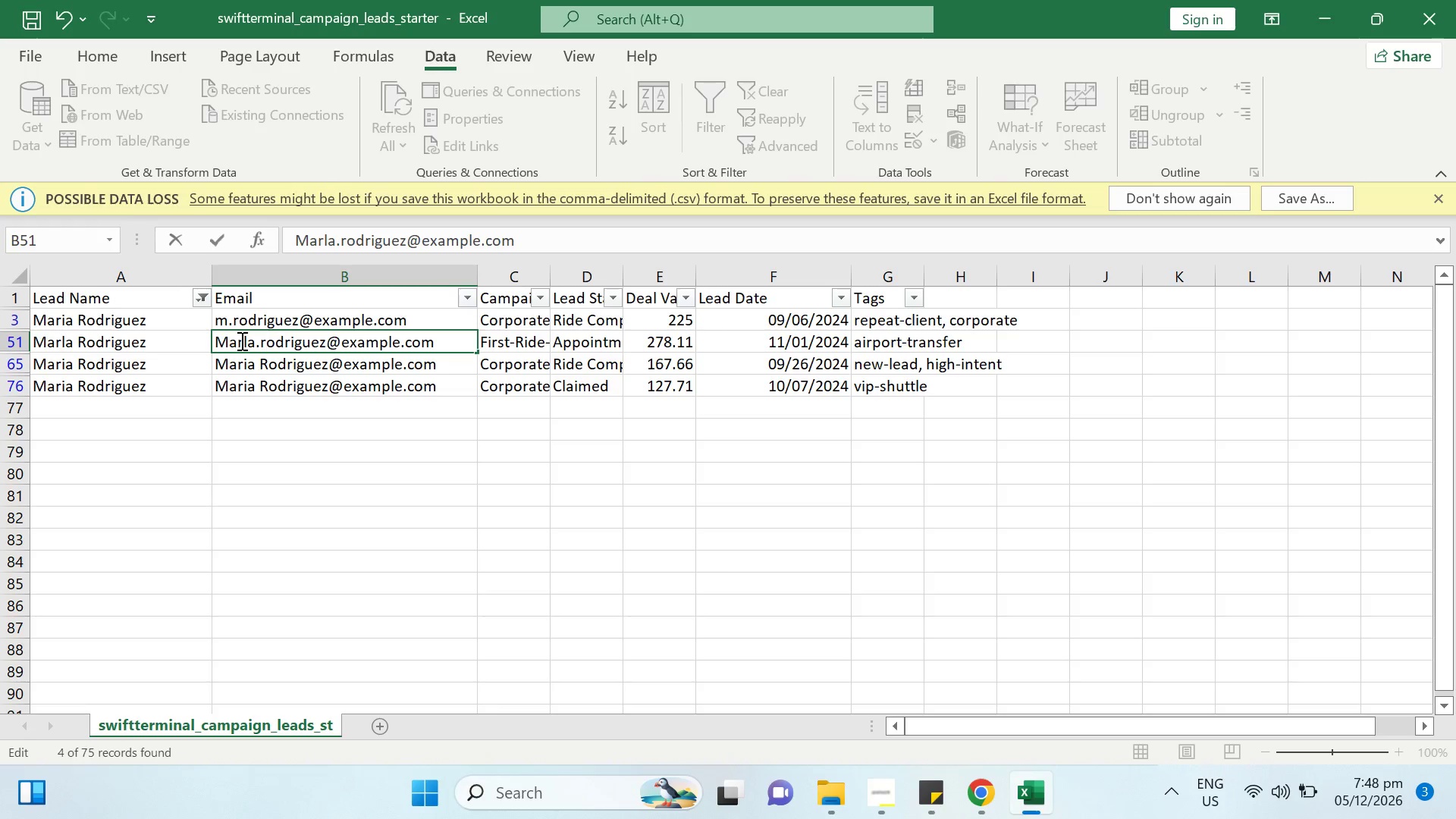 
key(Enter)
 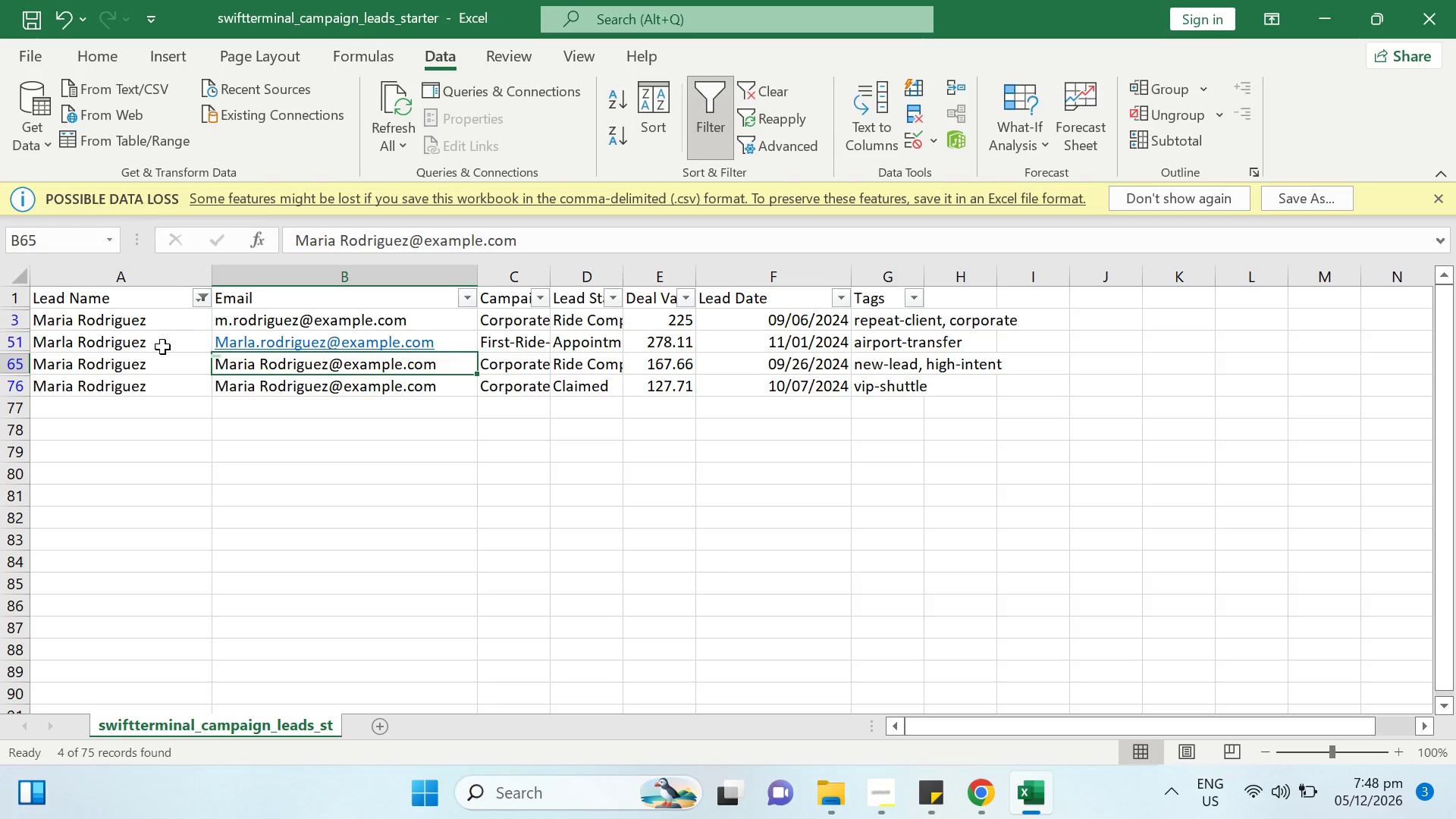 
left_click([144, 366])
 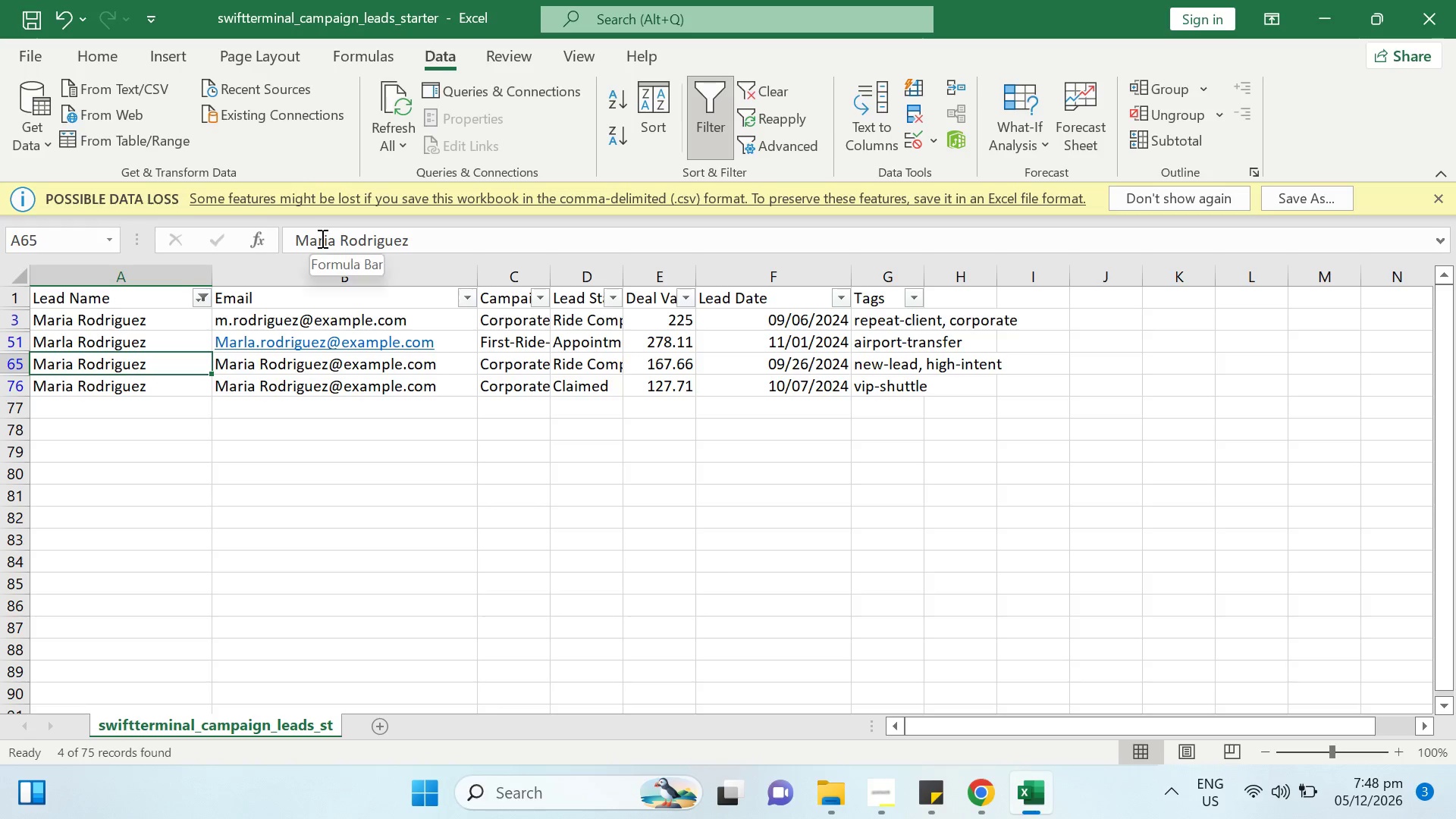 
key(ArrowRight)
 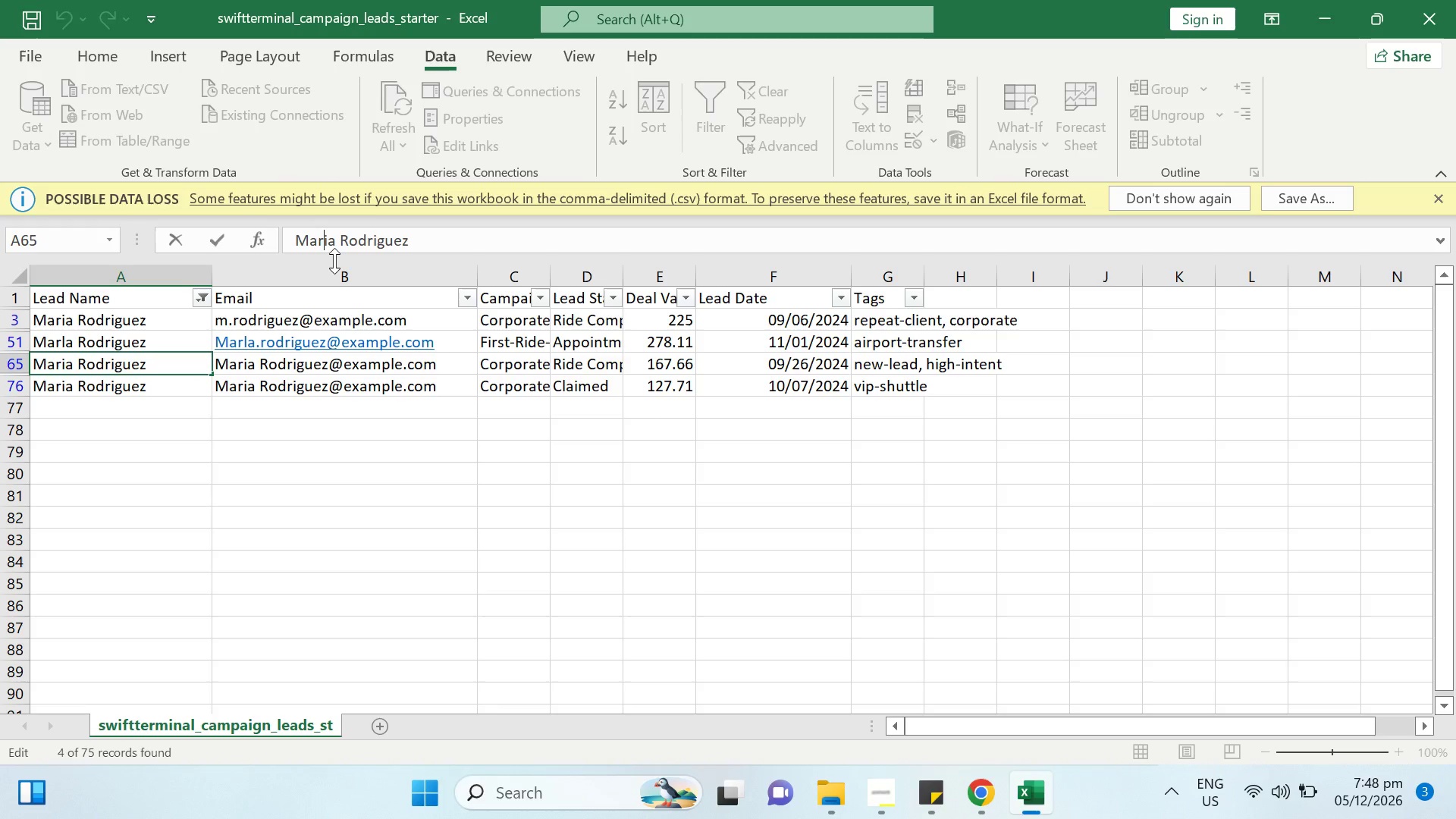 
key(N)
 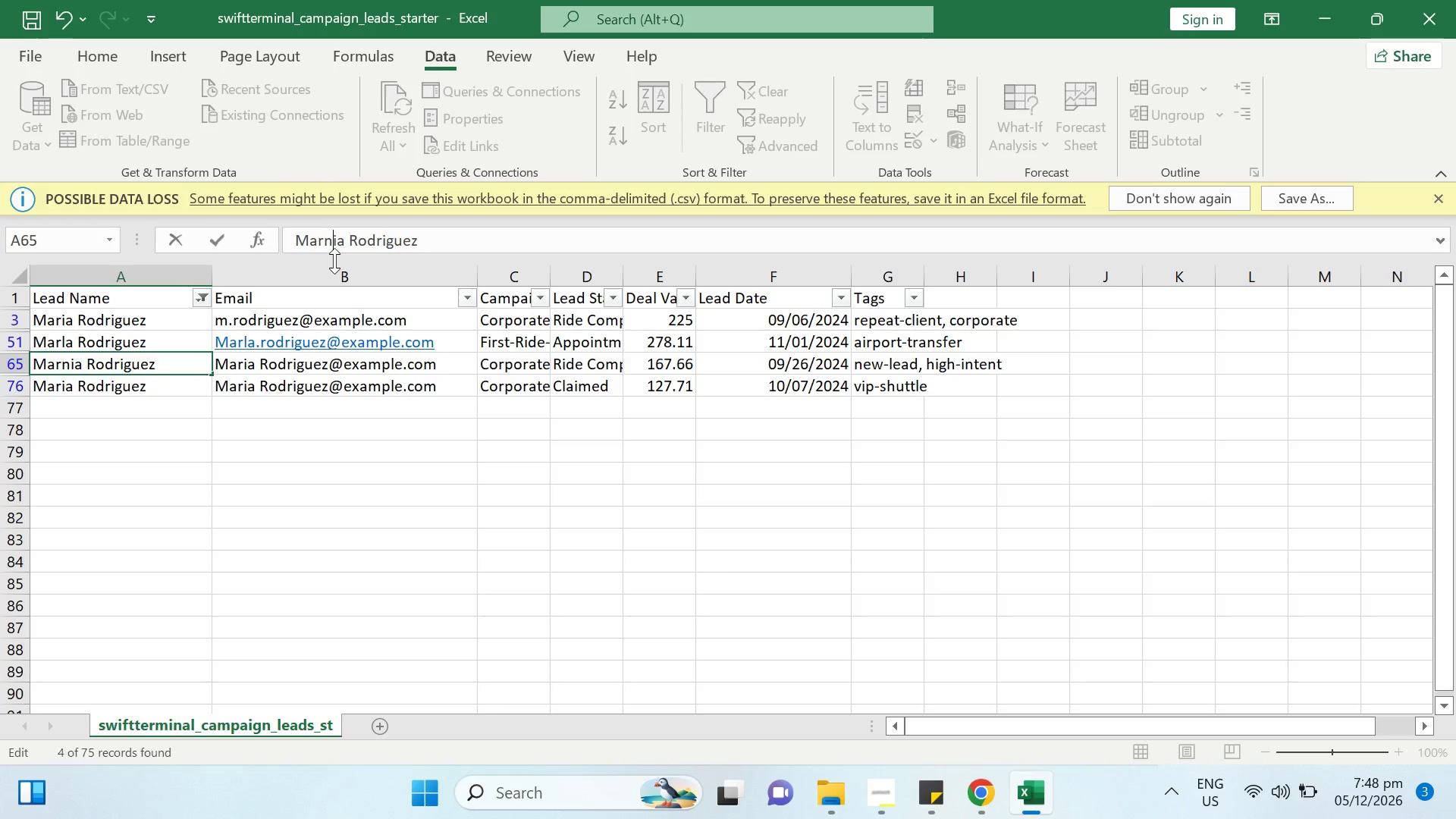 
key(Enter)
 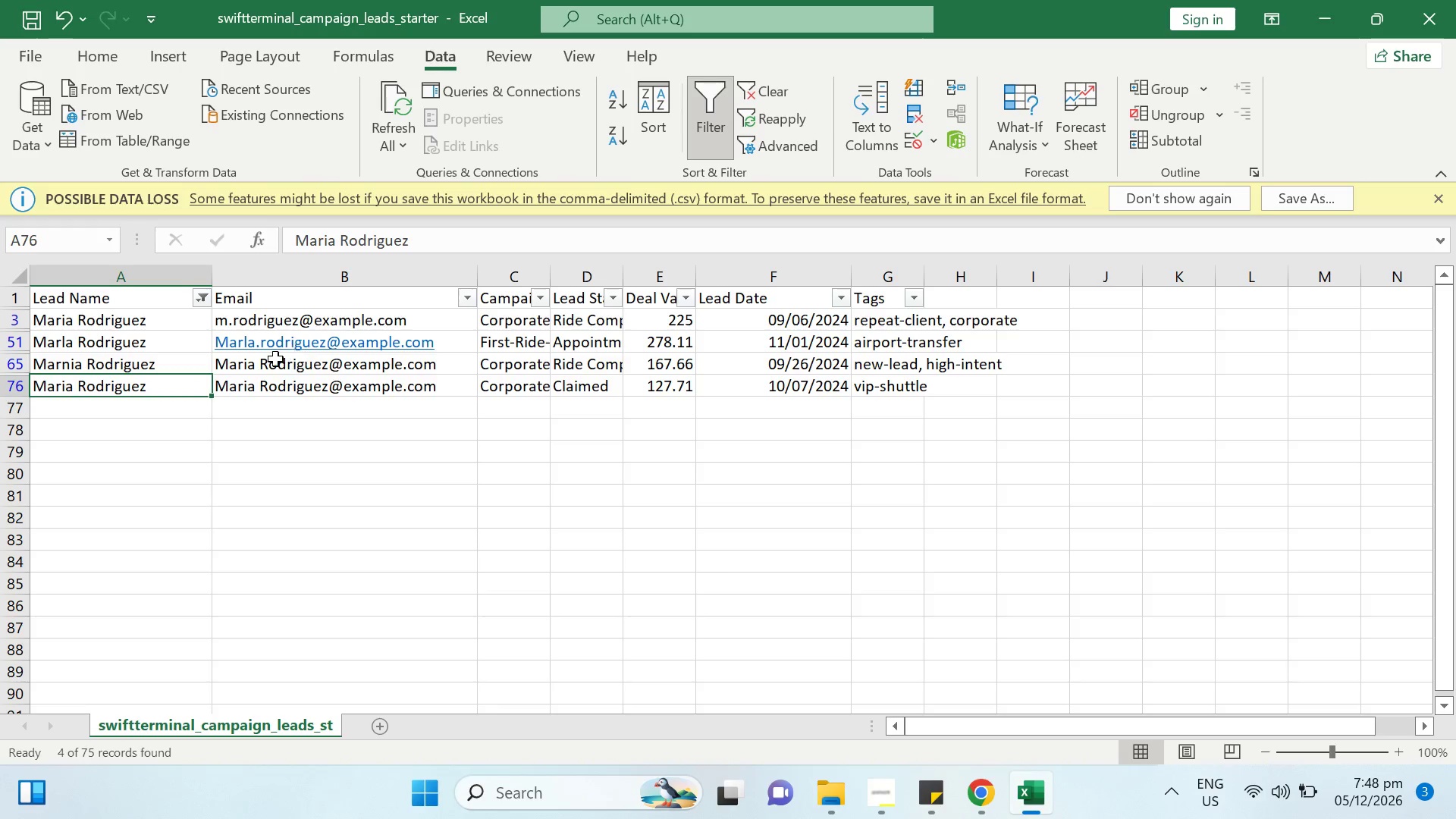 
double_click([275, 359])
 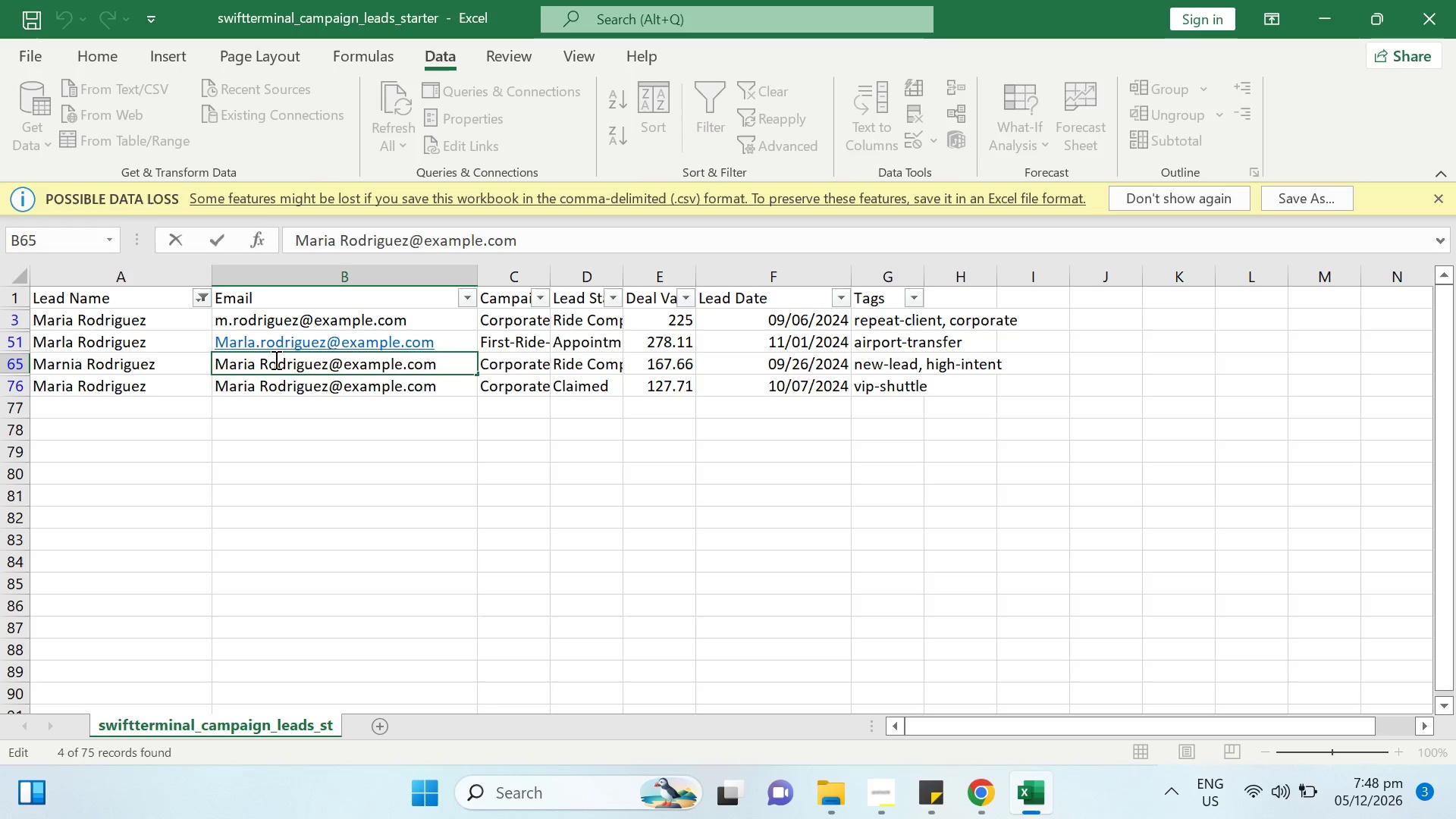 
key(Backspace)
key(Backspace)
key(Backspace)
key(Backspace)
key(Backspace)
type(nia.r)
 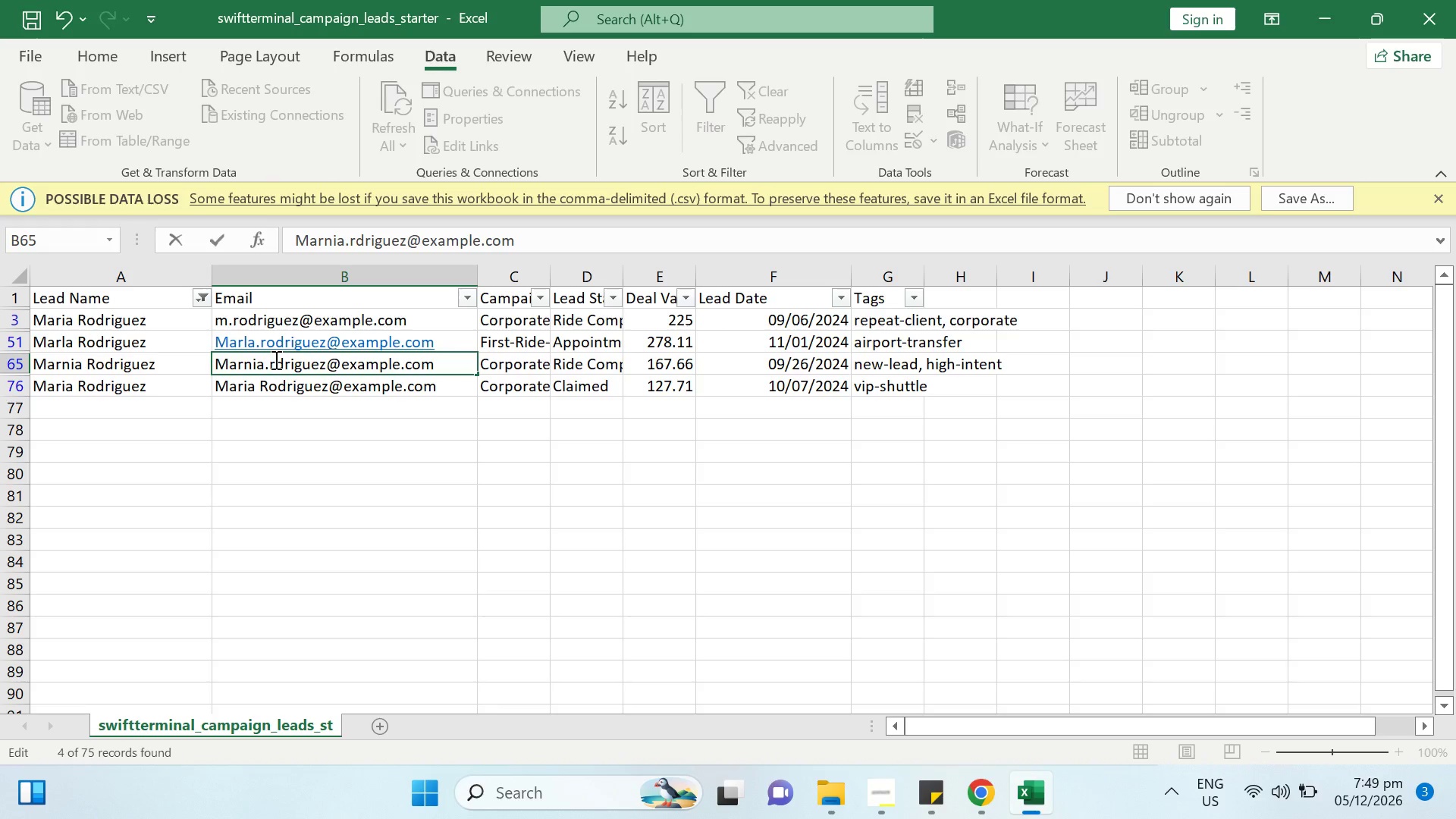 
key(Enter)
 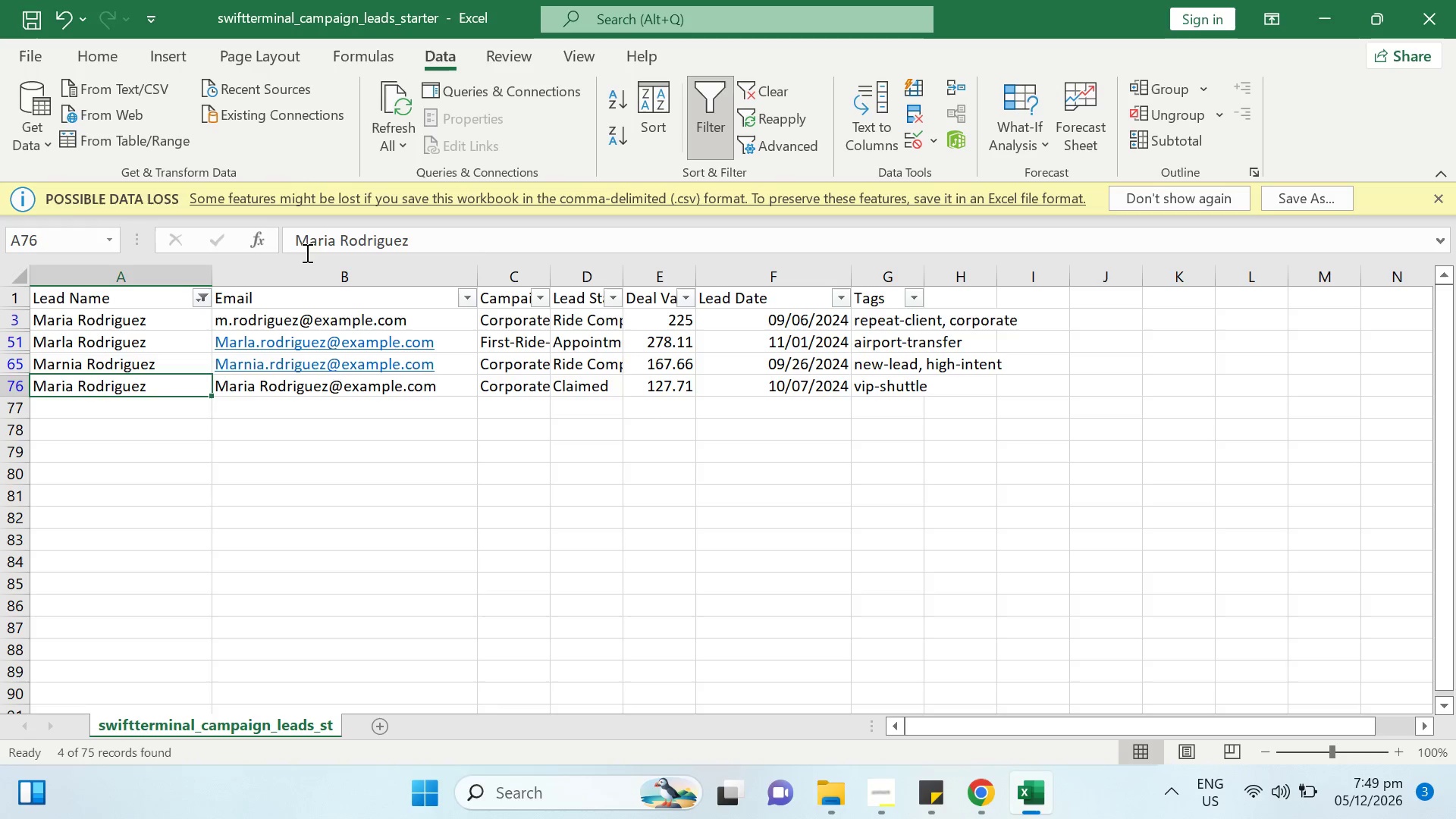 
left_click_drag(start_coordinate=[334, 241], to_coordinate=[318, 240])
 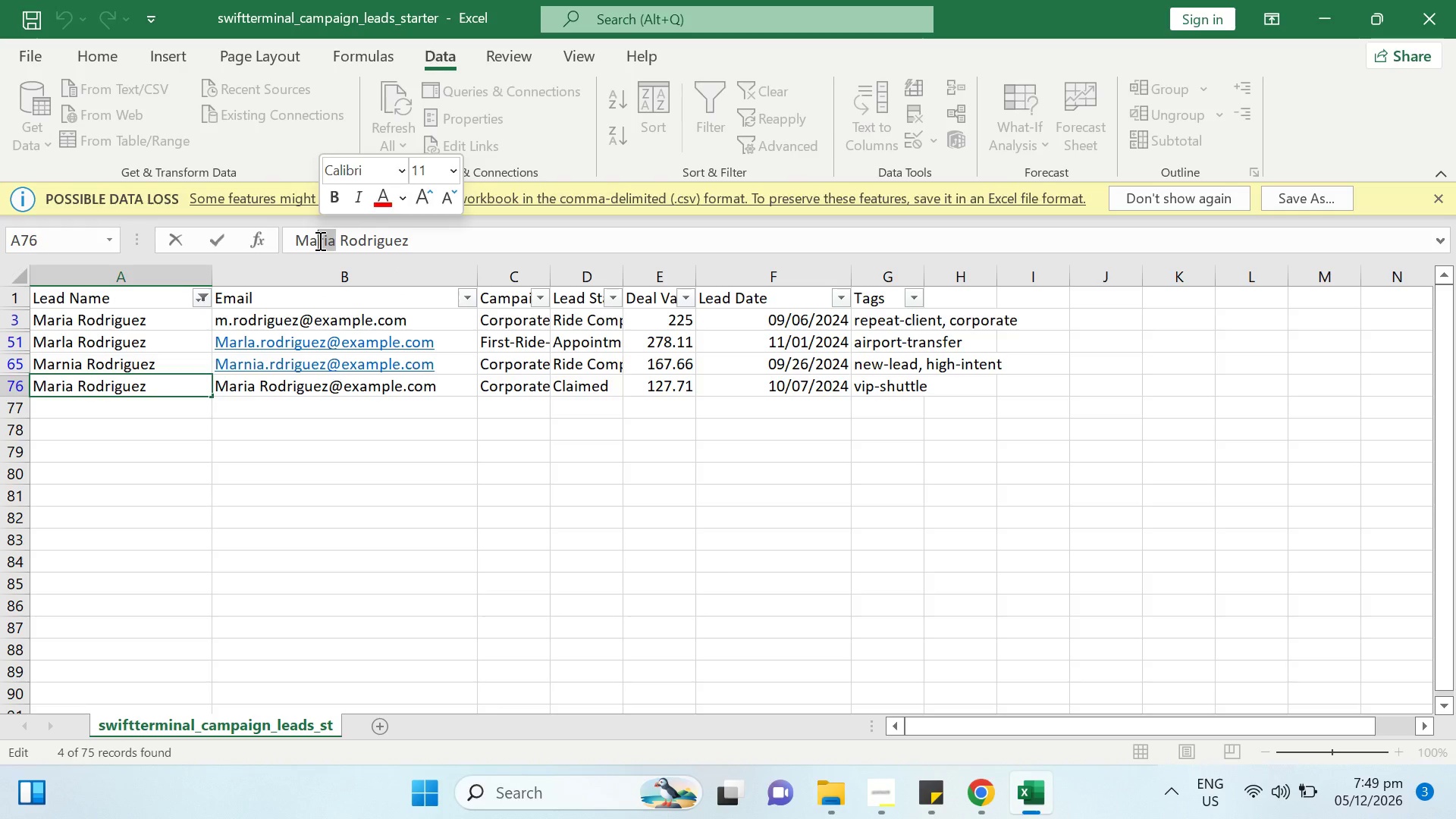 
type(nia)
 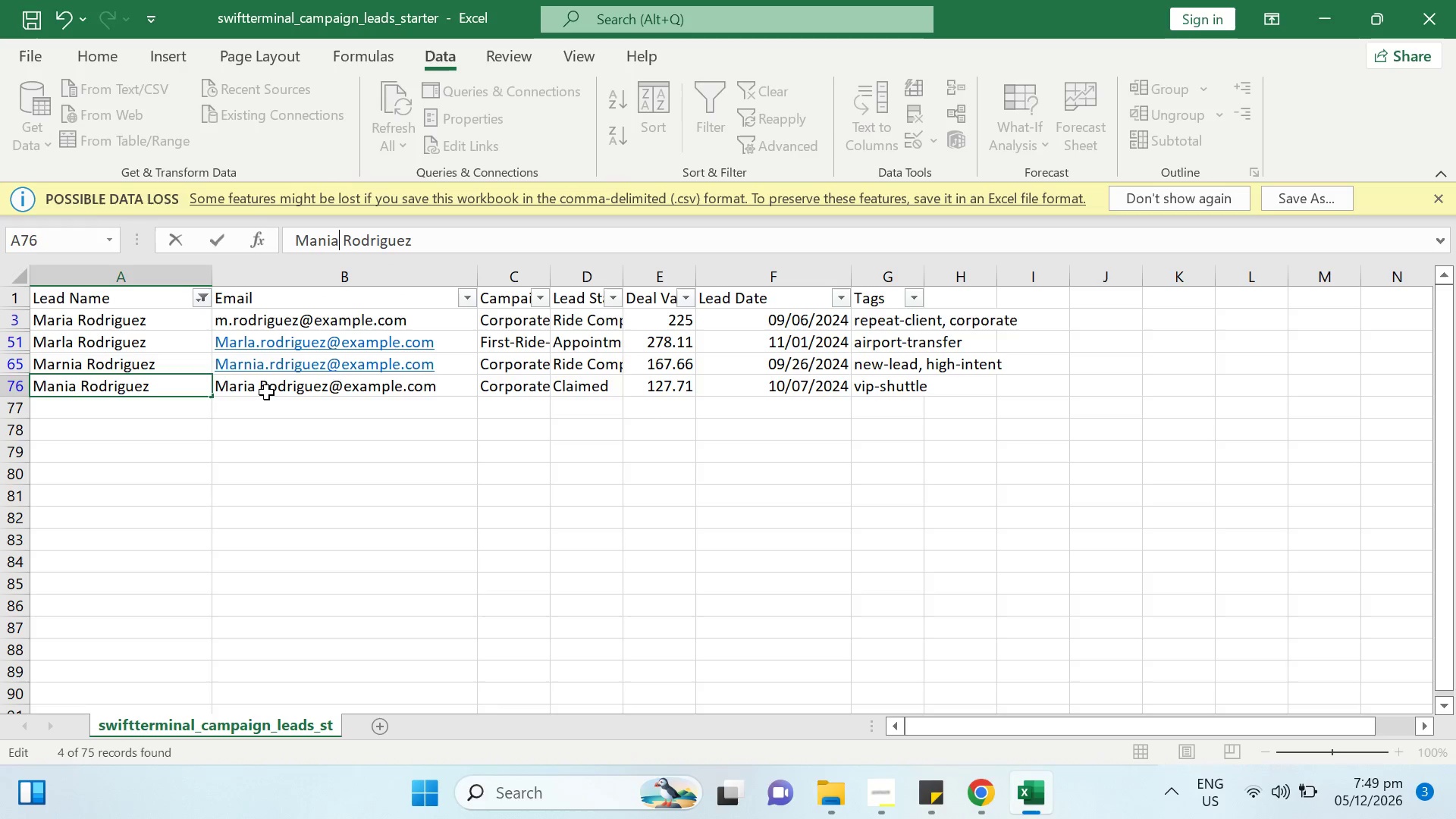 
left_click([261, 388])
 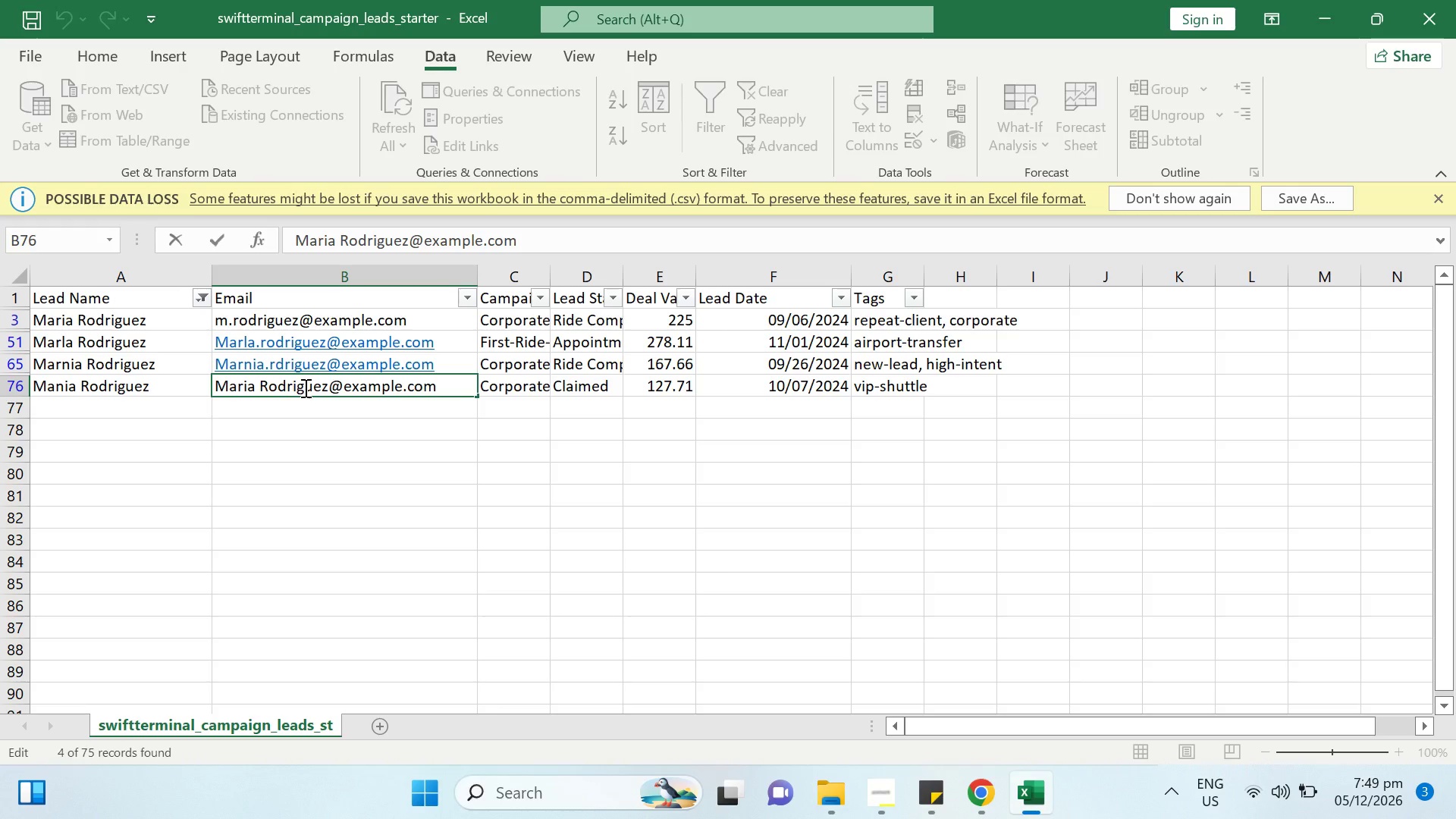 
key(Backspace)
key(Backspace)
key(Backspace)
key(Backspace)
type(nia12.)
 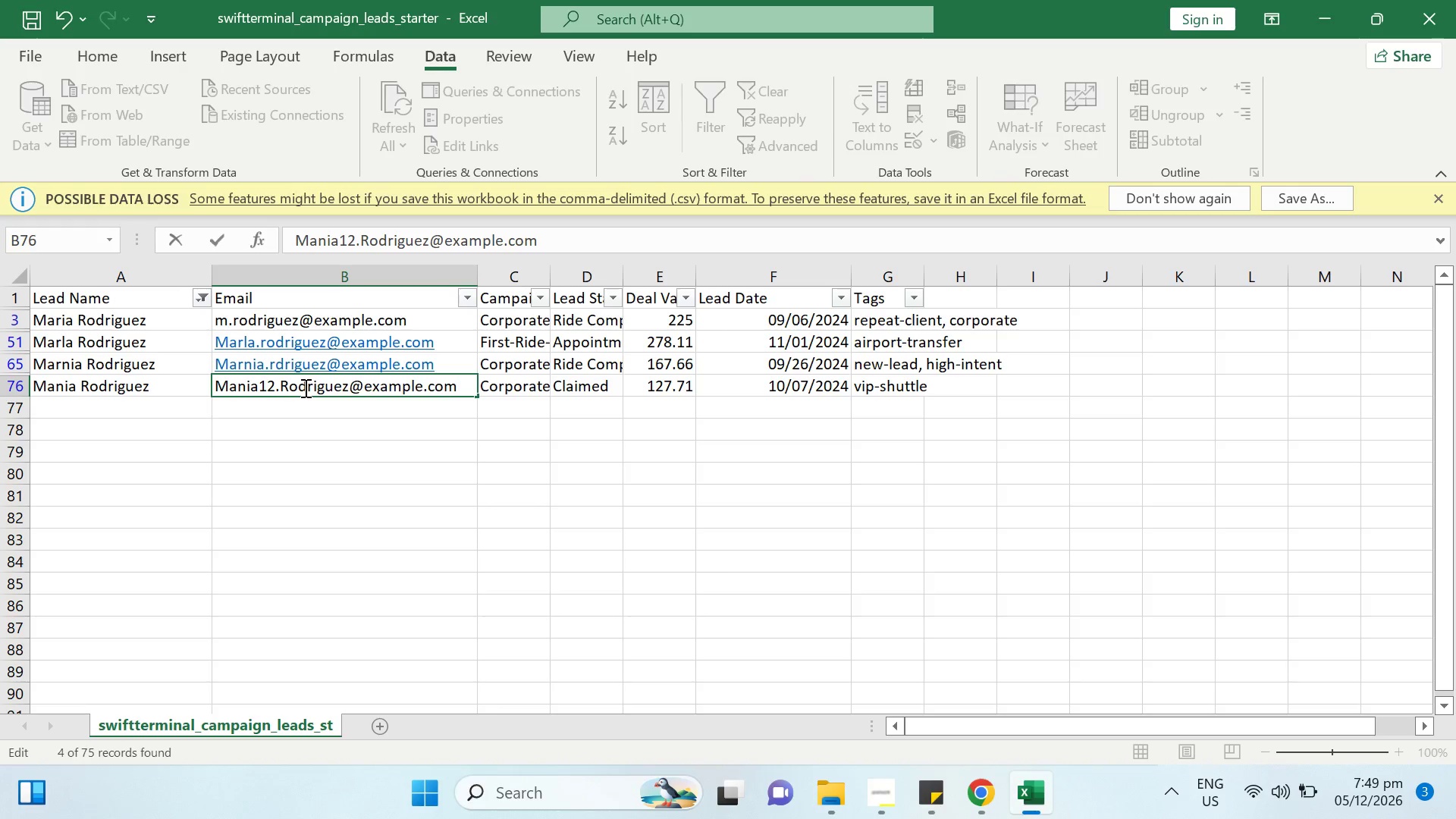 
key(Enter)
 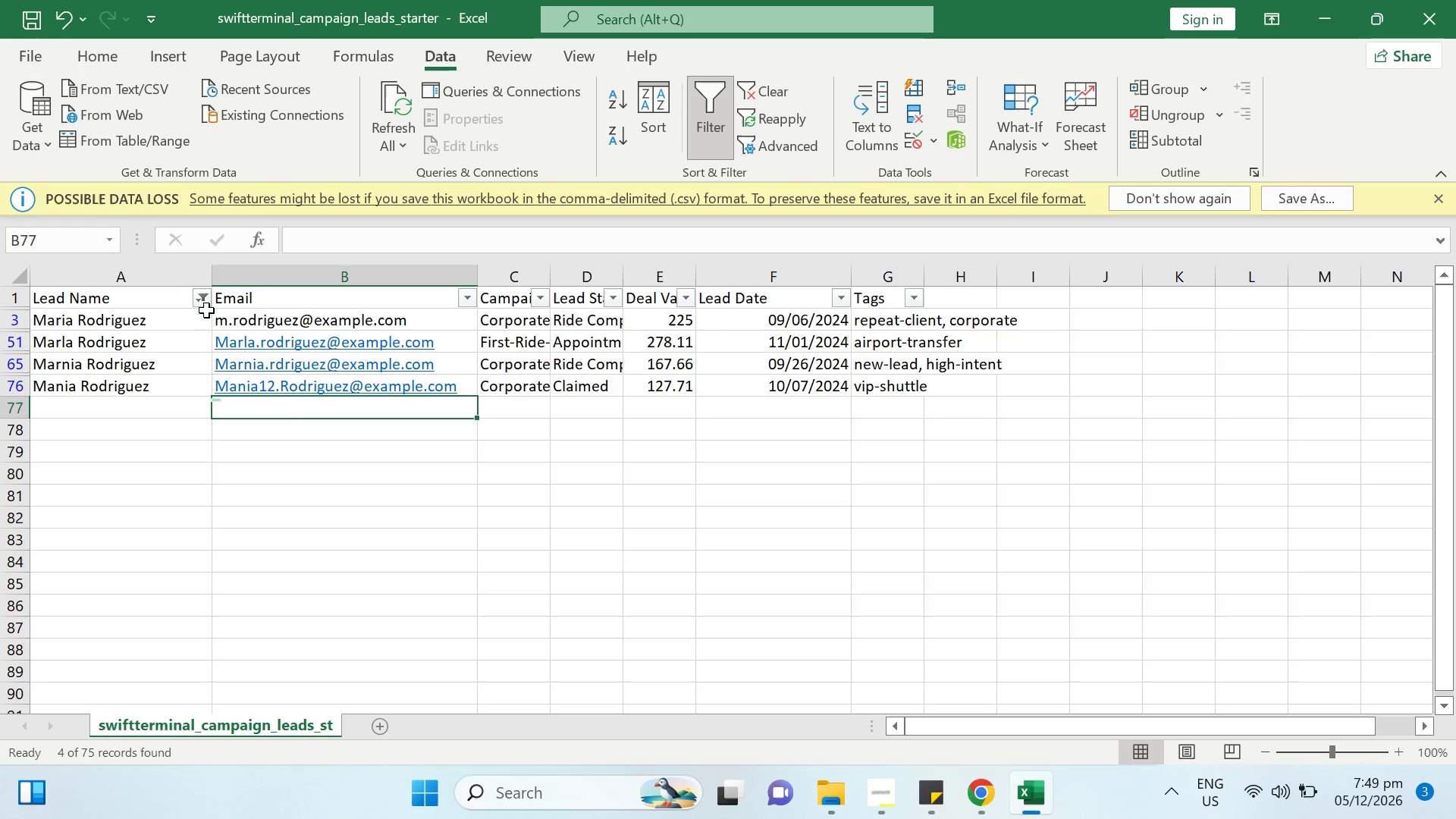 
left_click([199, 296])
 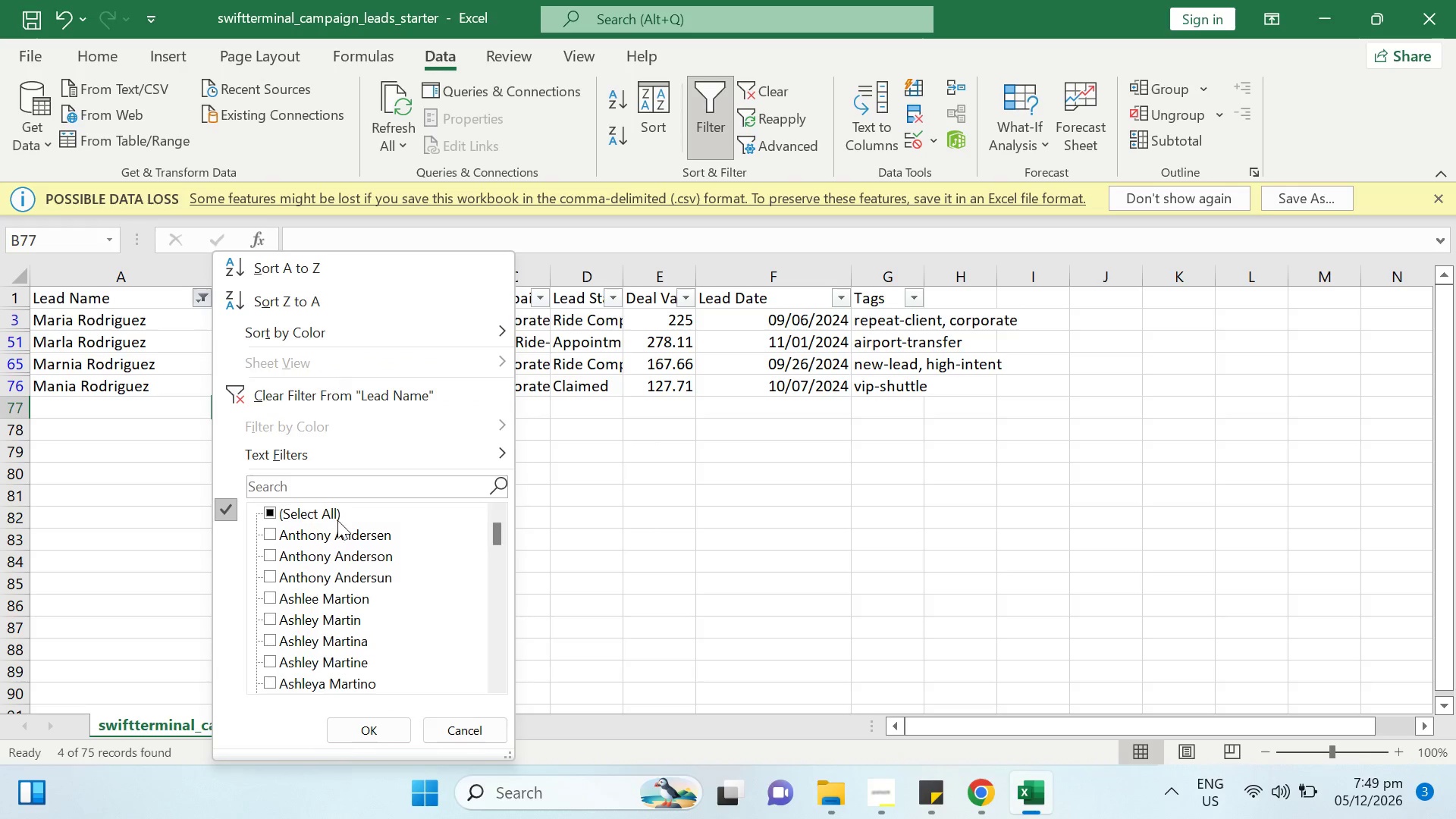 
scroll: coordinate [346, 585], scroll_direction: down, amount: 14.0
 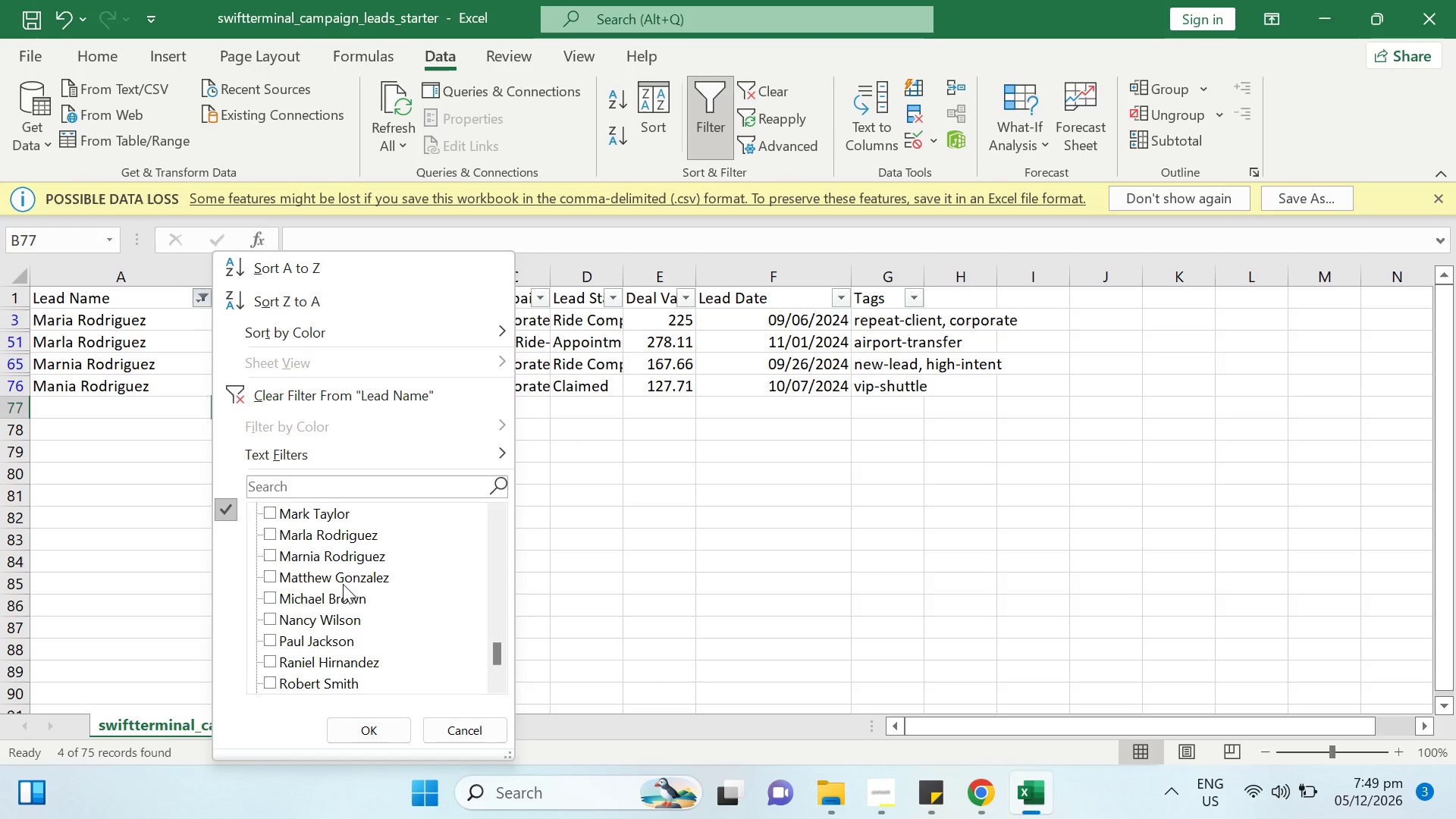 
scroll: coordinate [343, 584], scroll_direction: up, amount: 1.0
 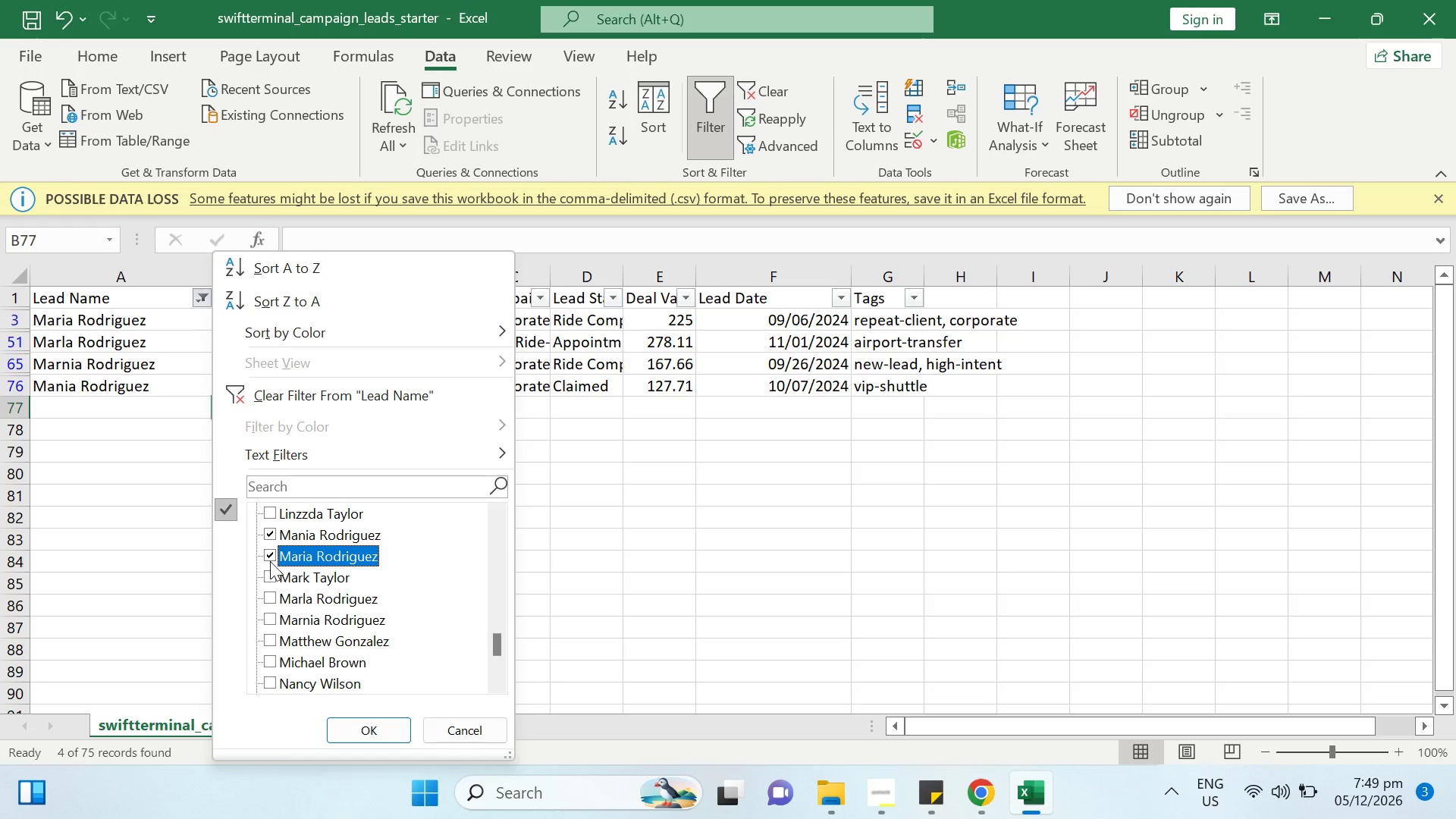 
double_click([269, 540])
 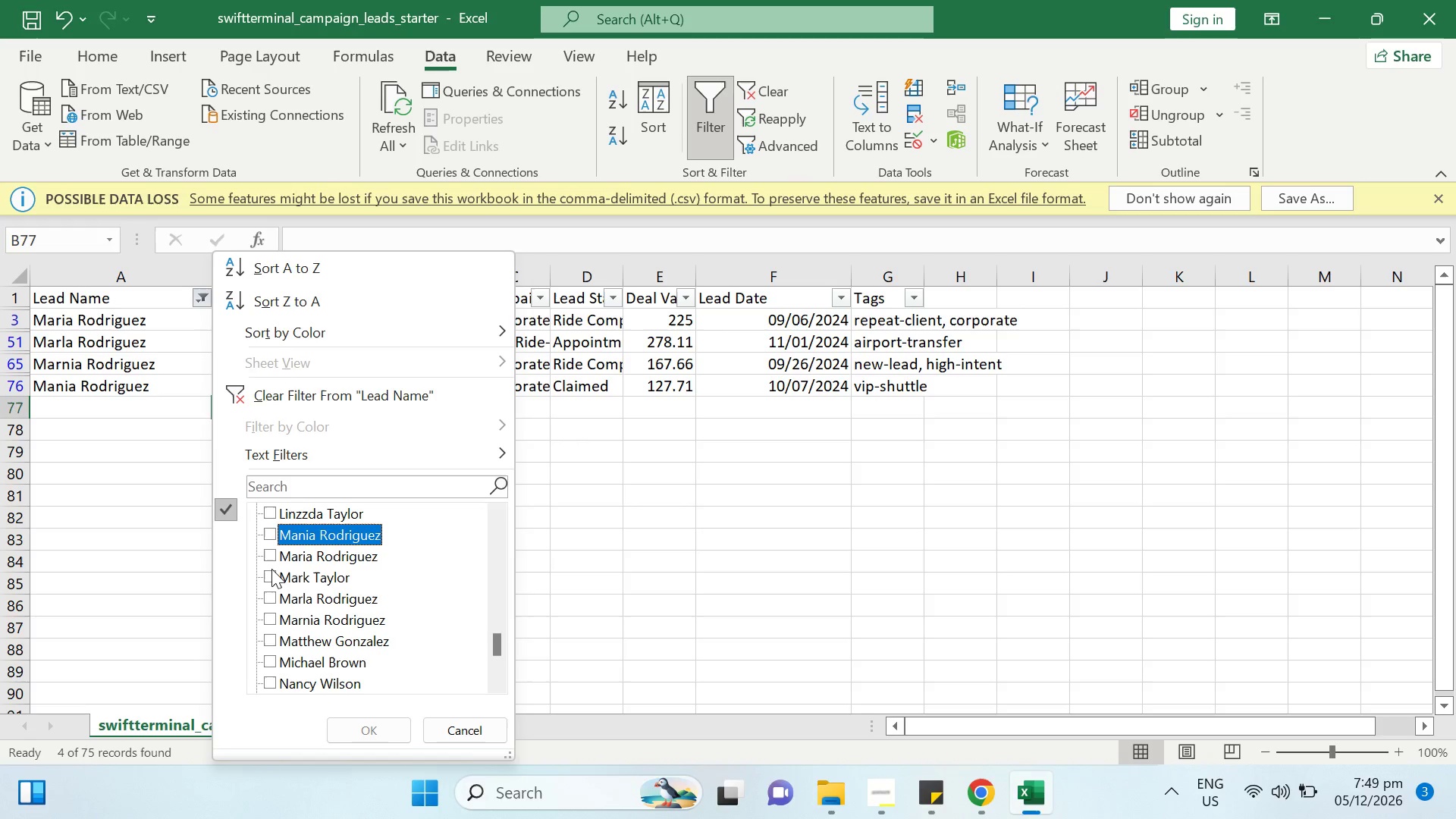 
left_click([271, 571])
 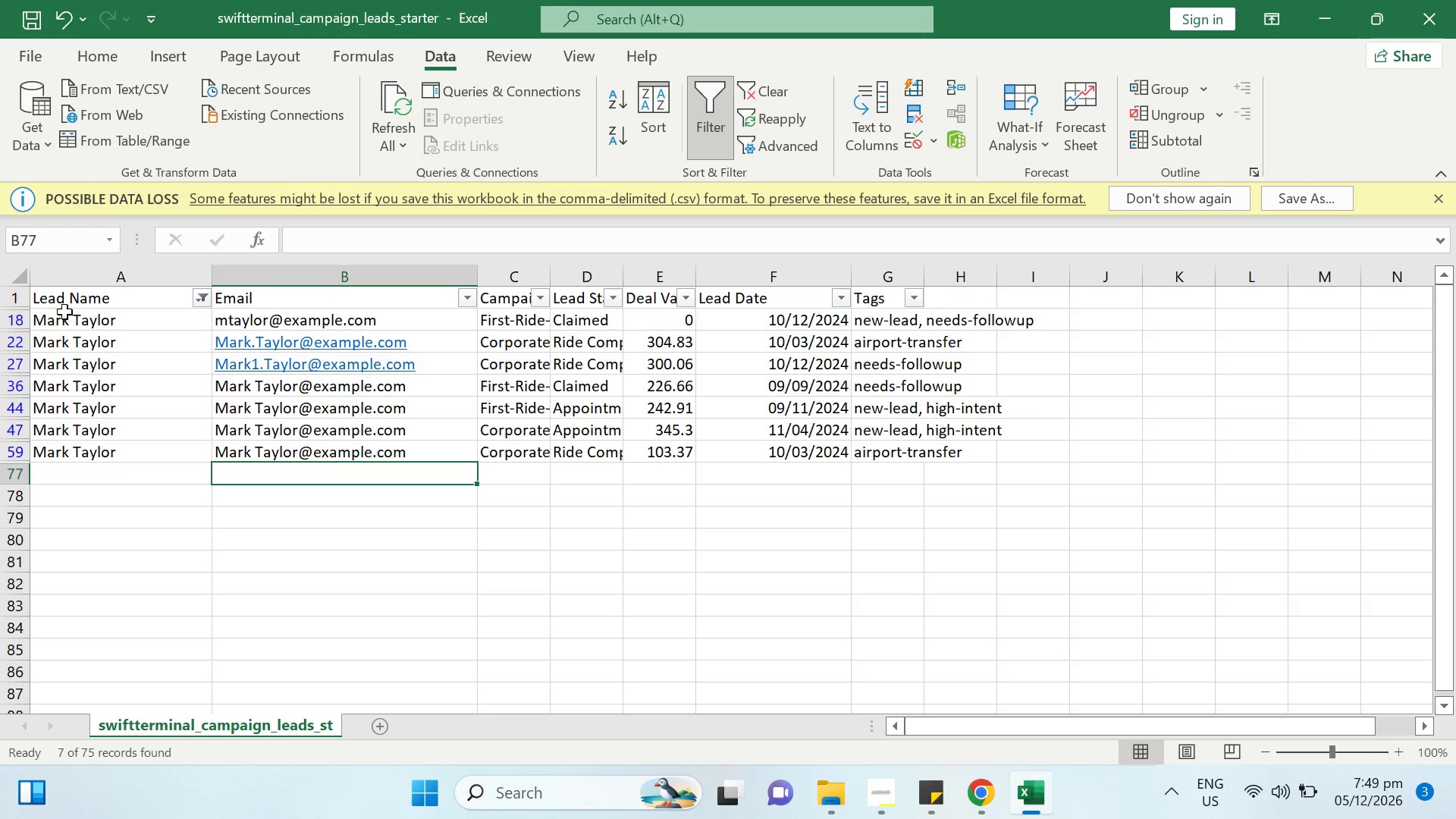 
wait(11.22)
 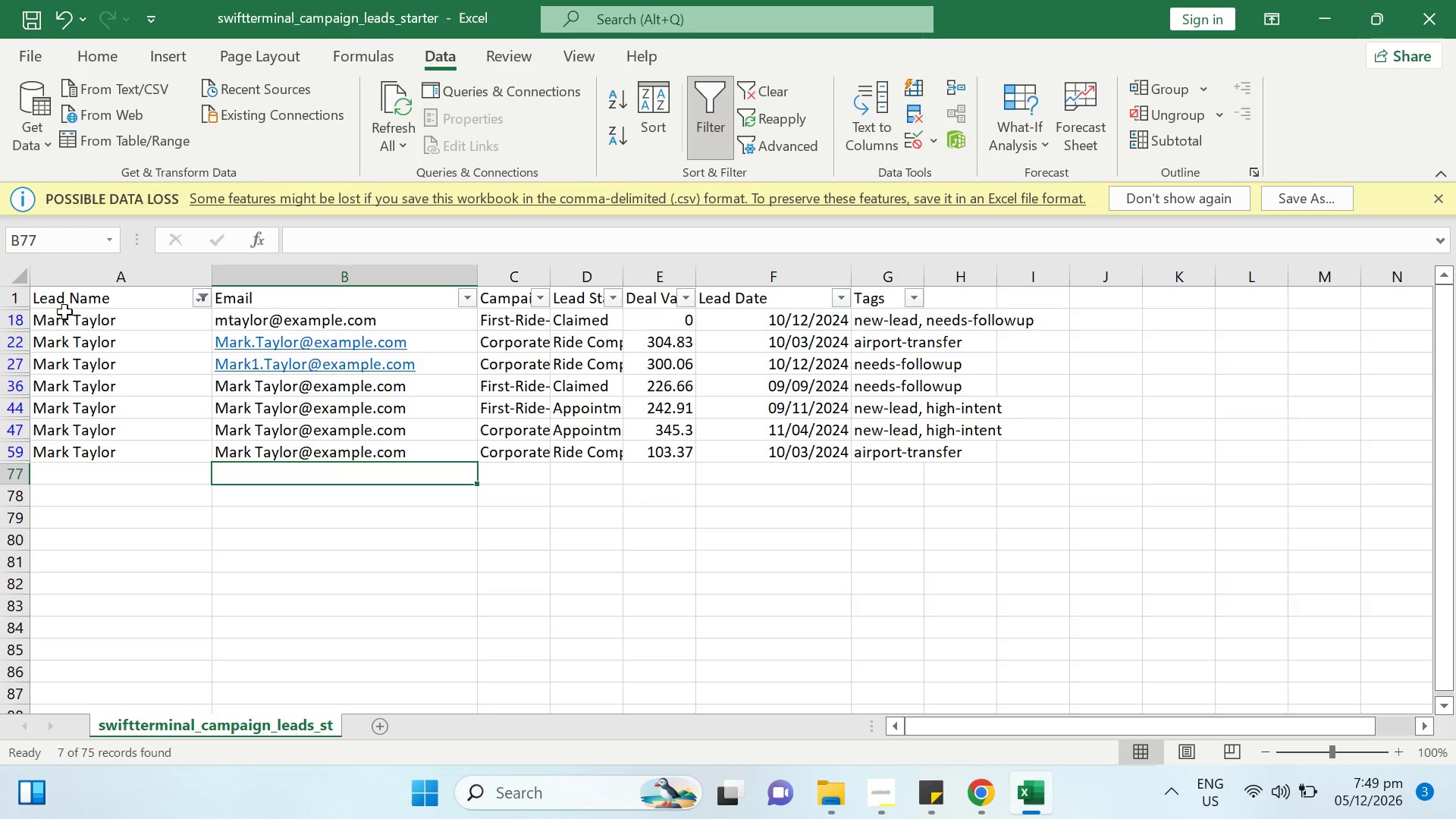 
double_click([72, 341])
 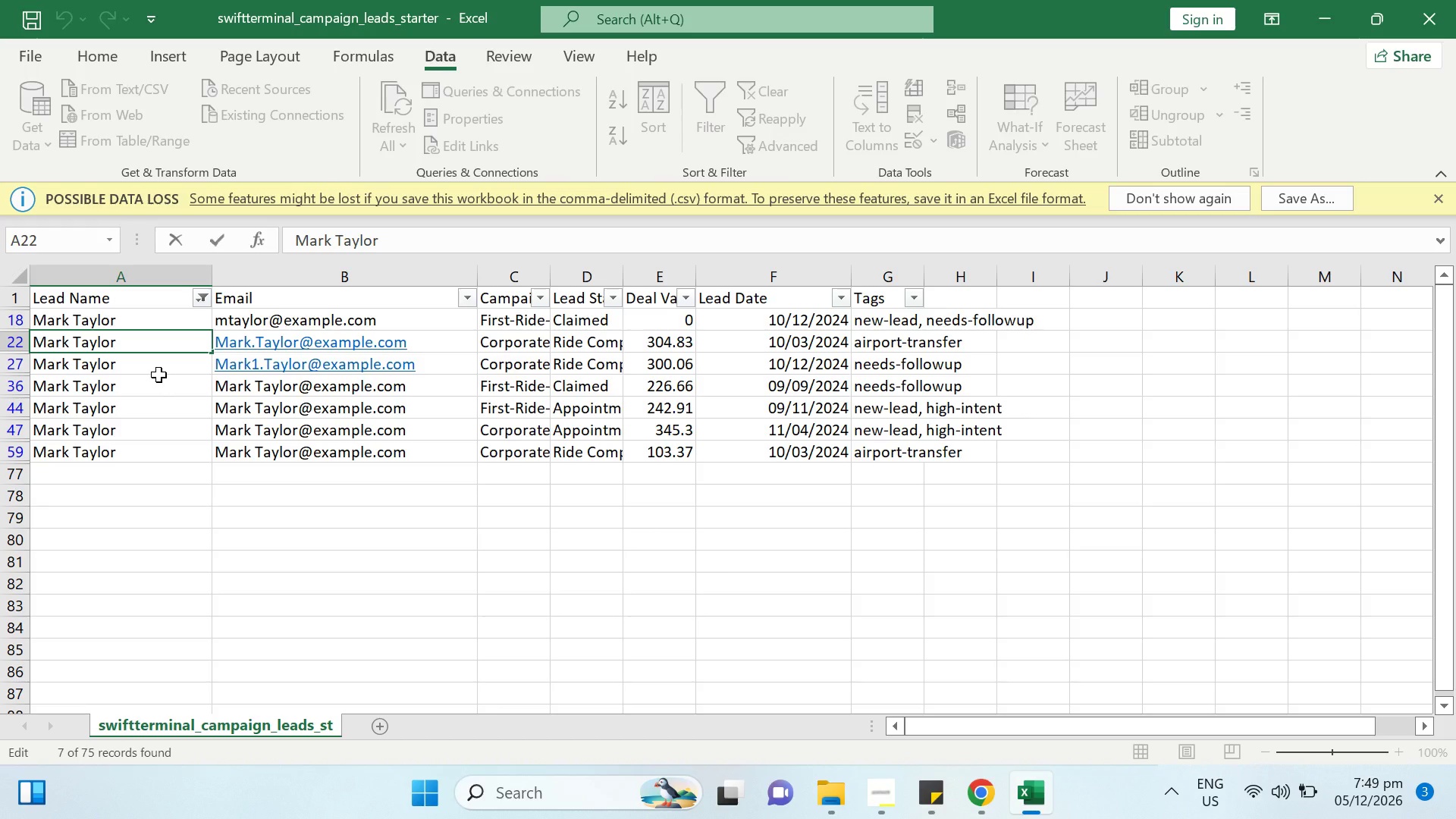 
key(ArrowLeft)
 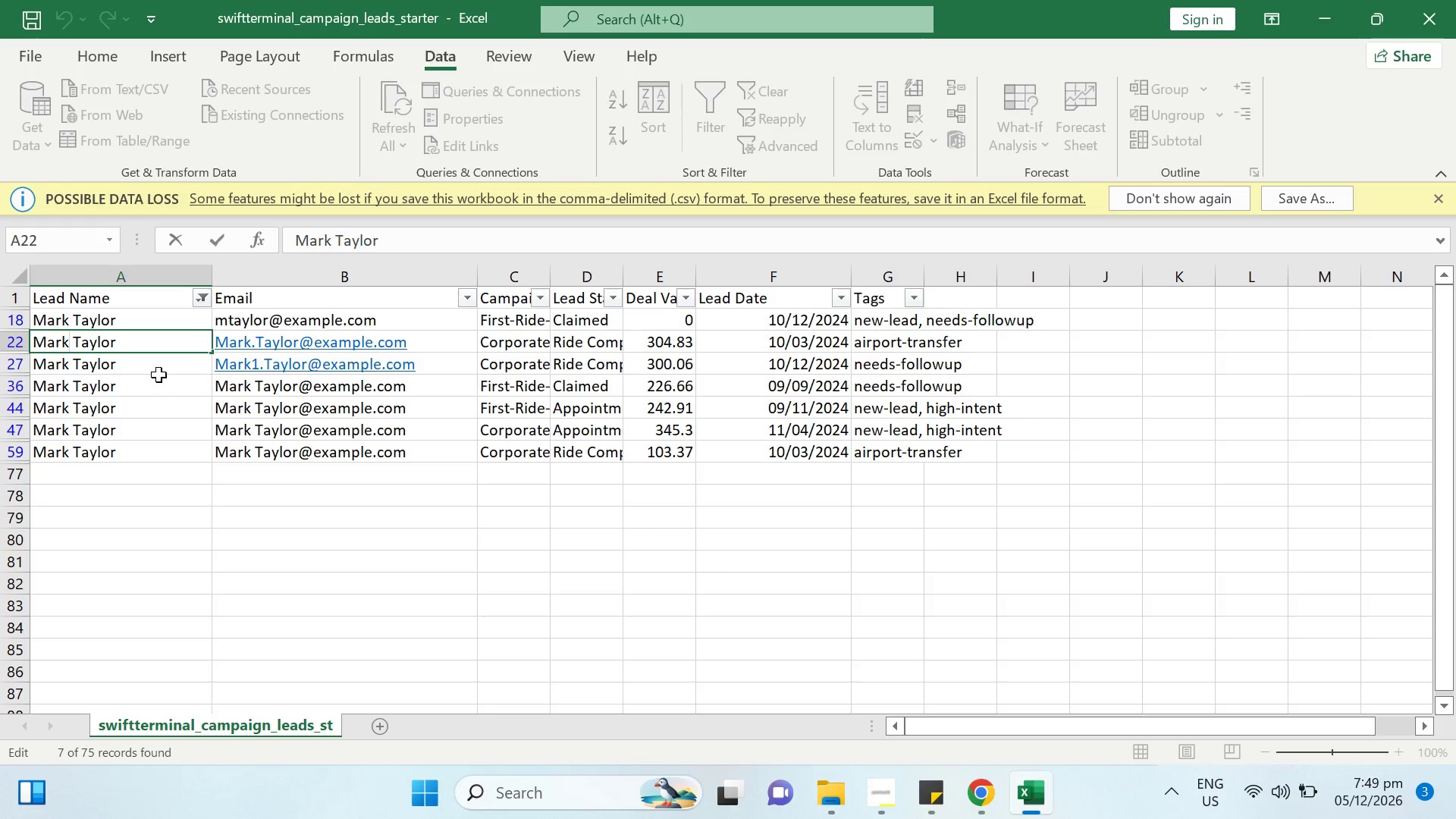 
key(I)
 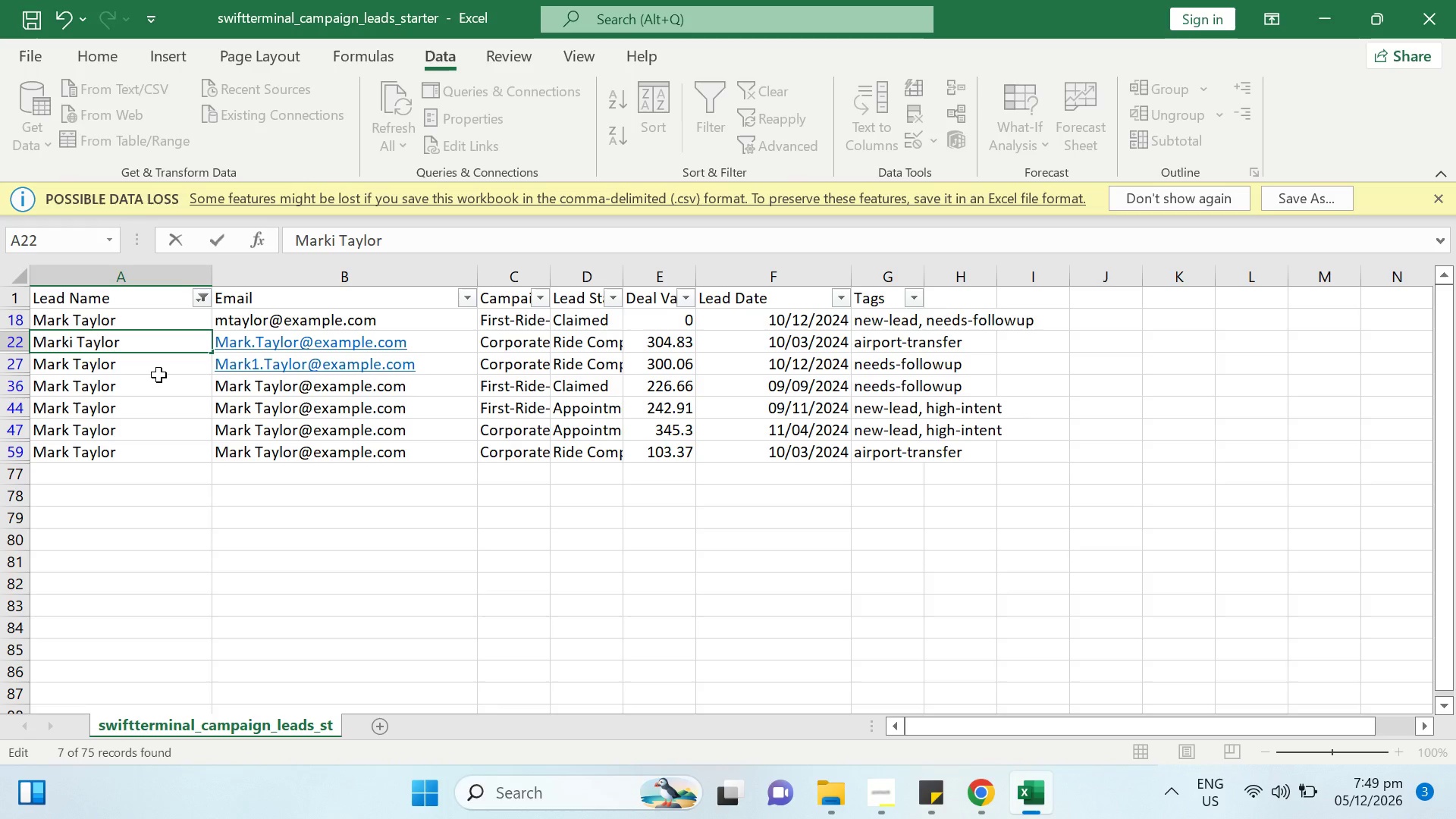 
key(Enter)
 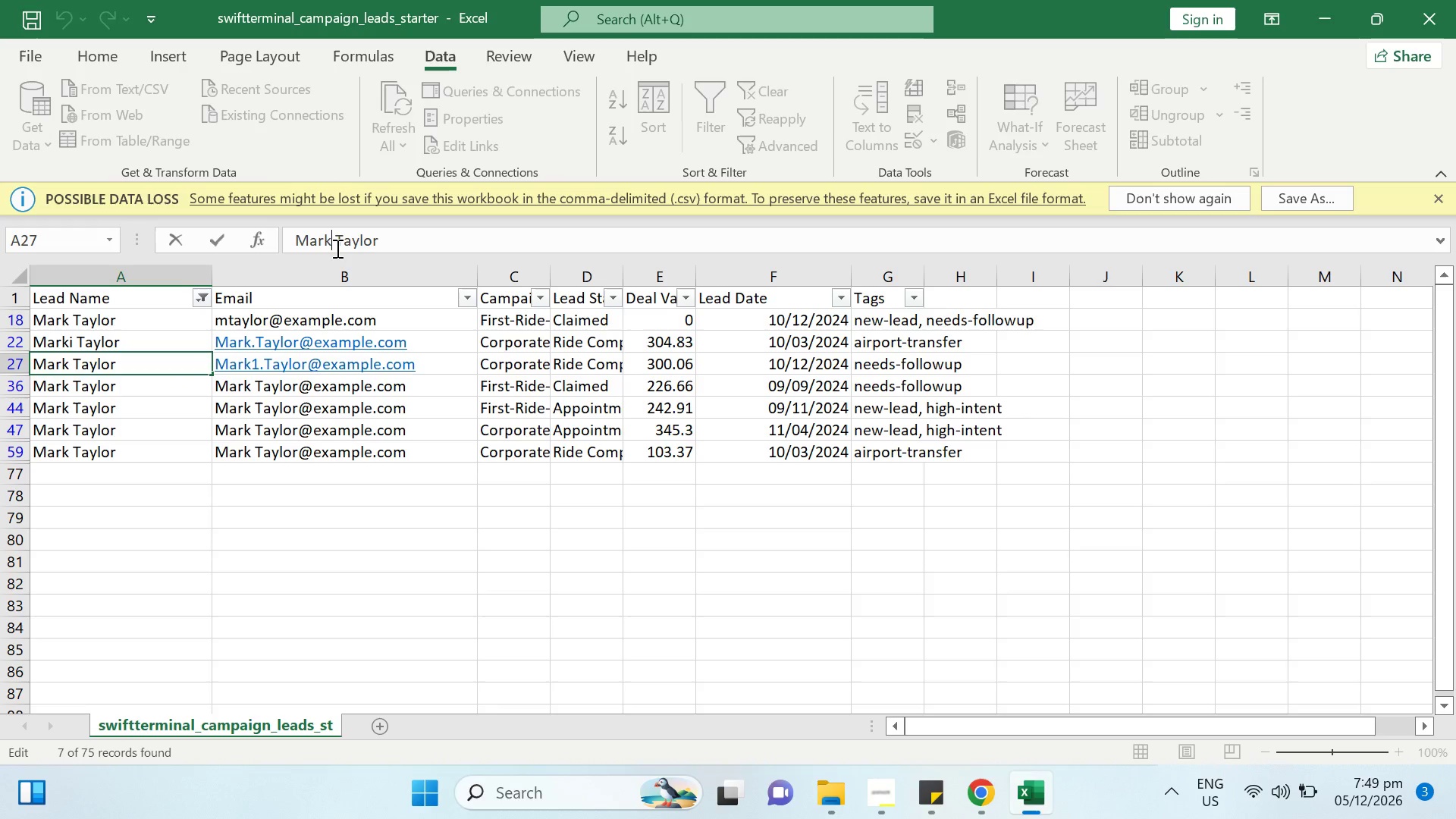 
type(iiee)
 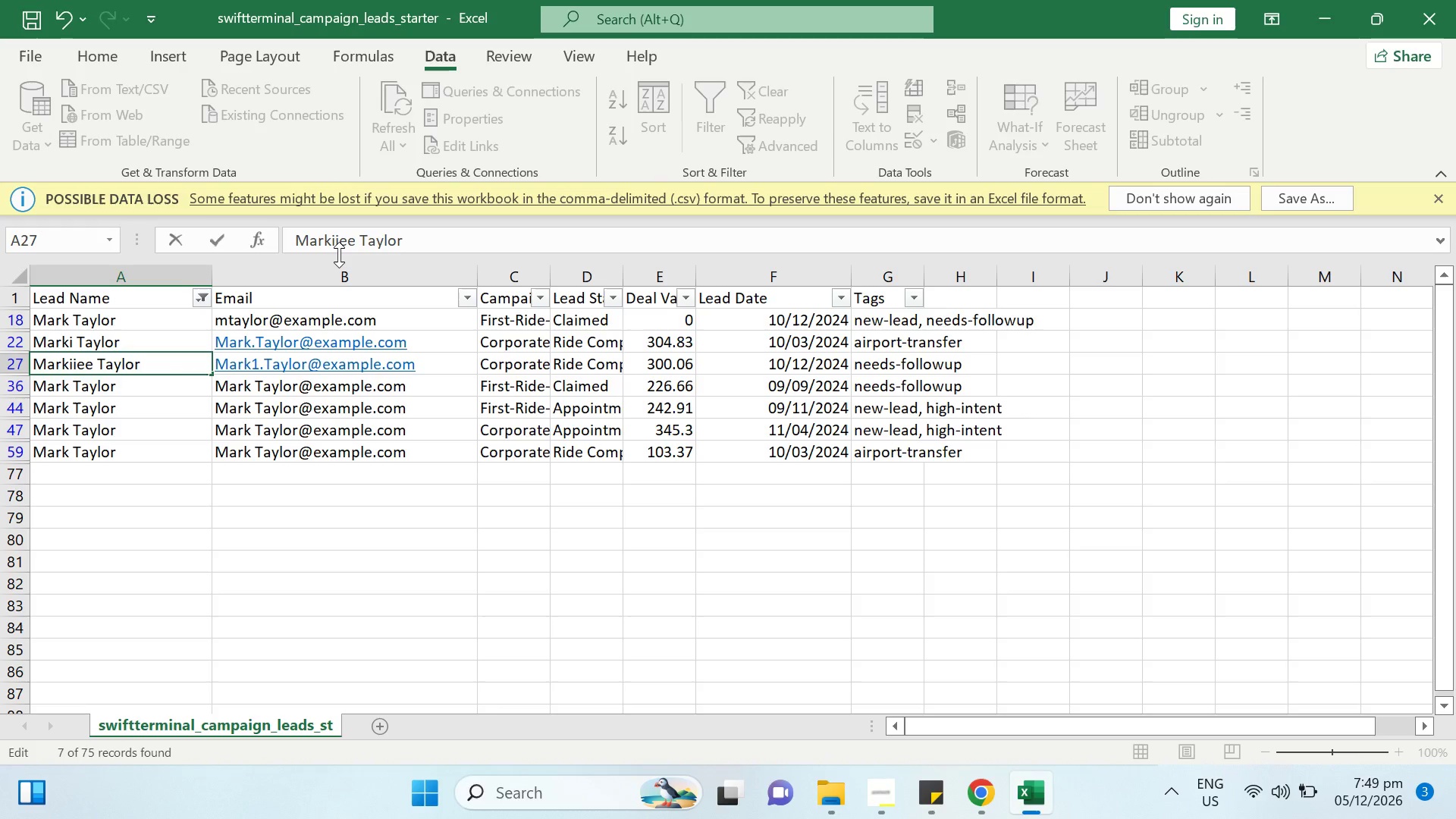 
key(Enter)
 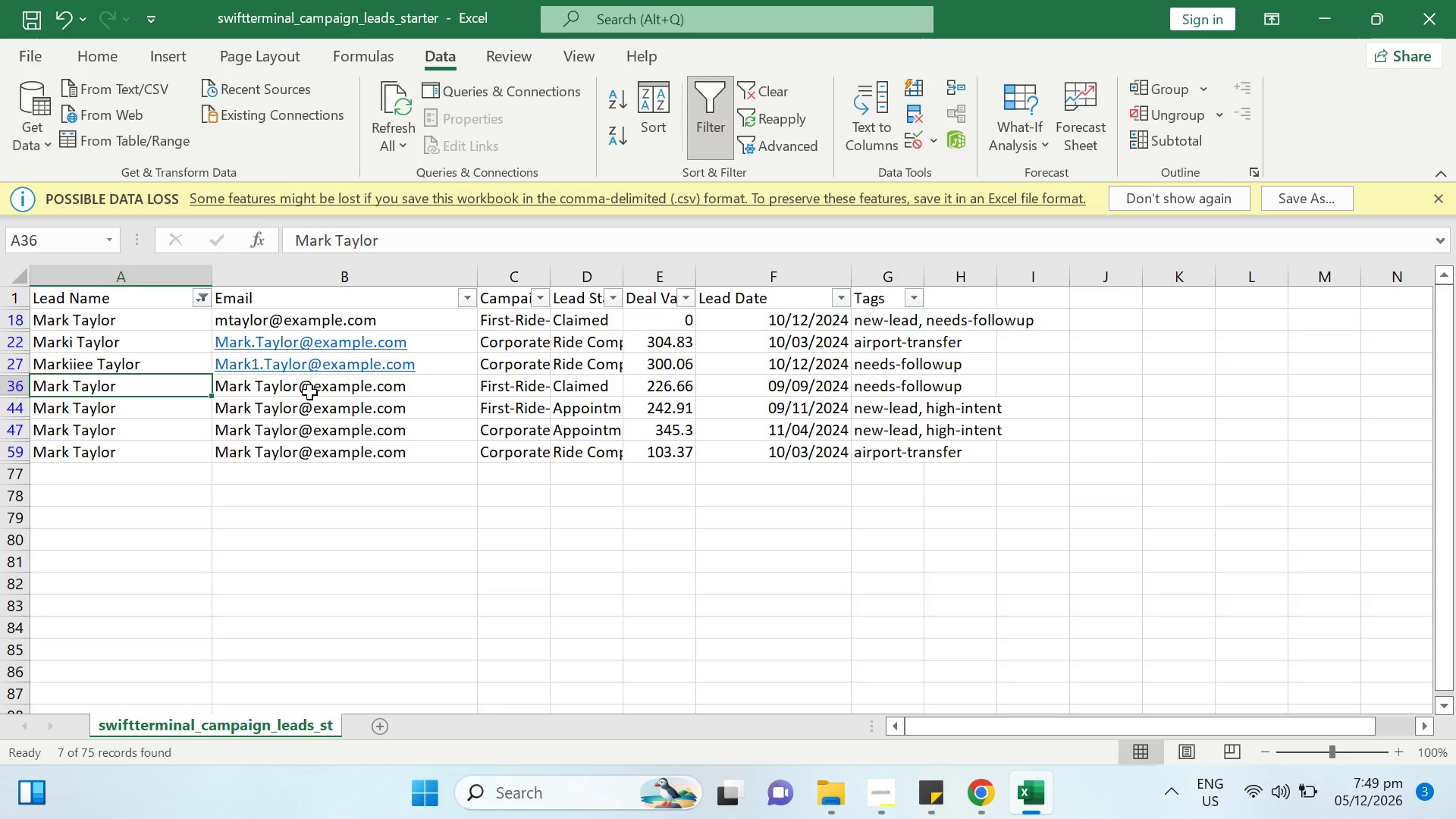 
right_click([289, 364])
 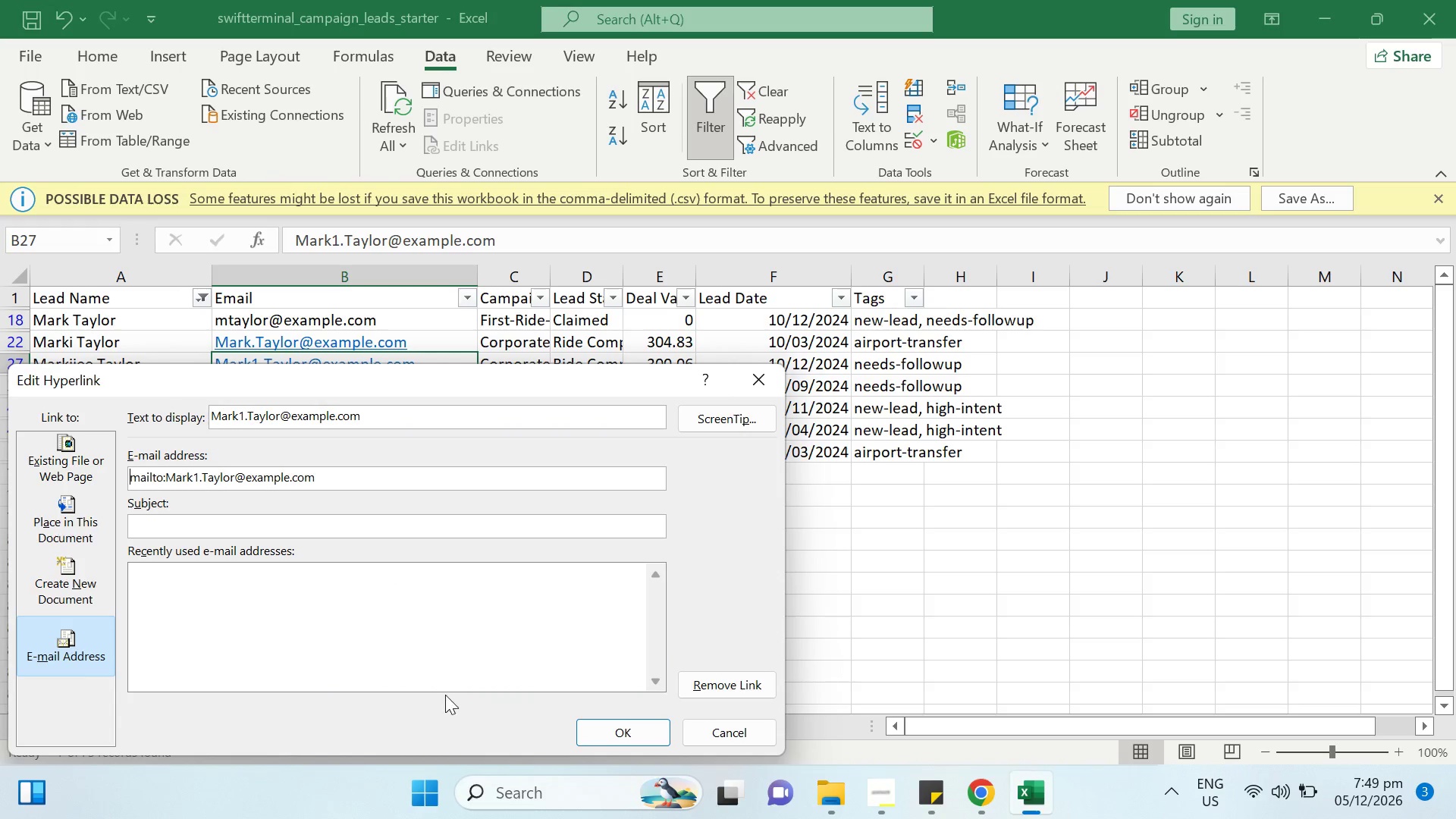 
wait(5.61)
 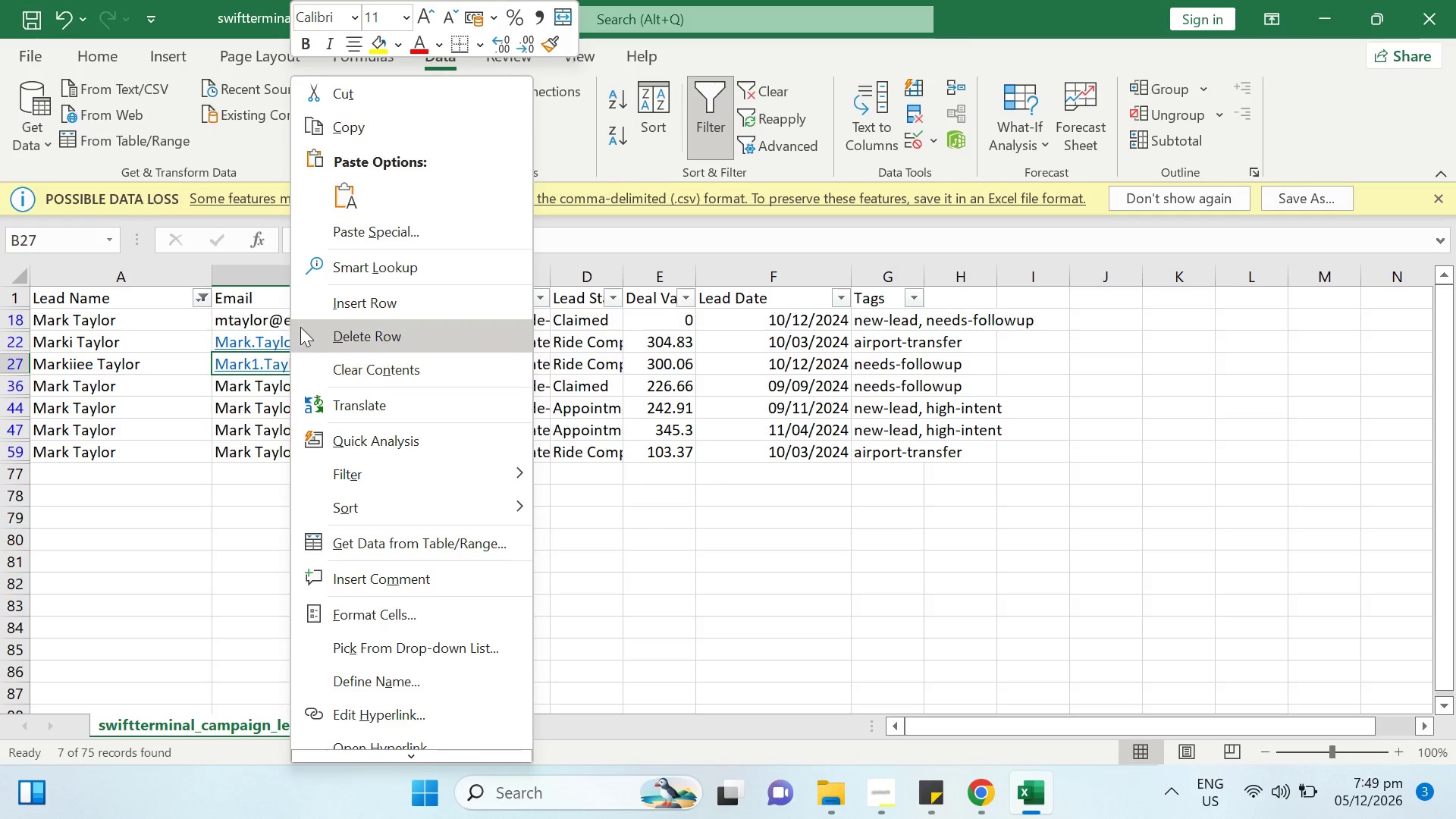 
left_click([717, 685])
 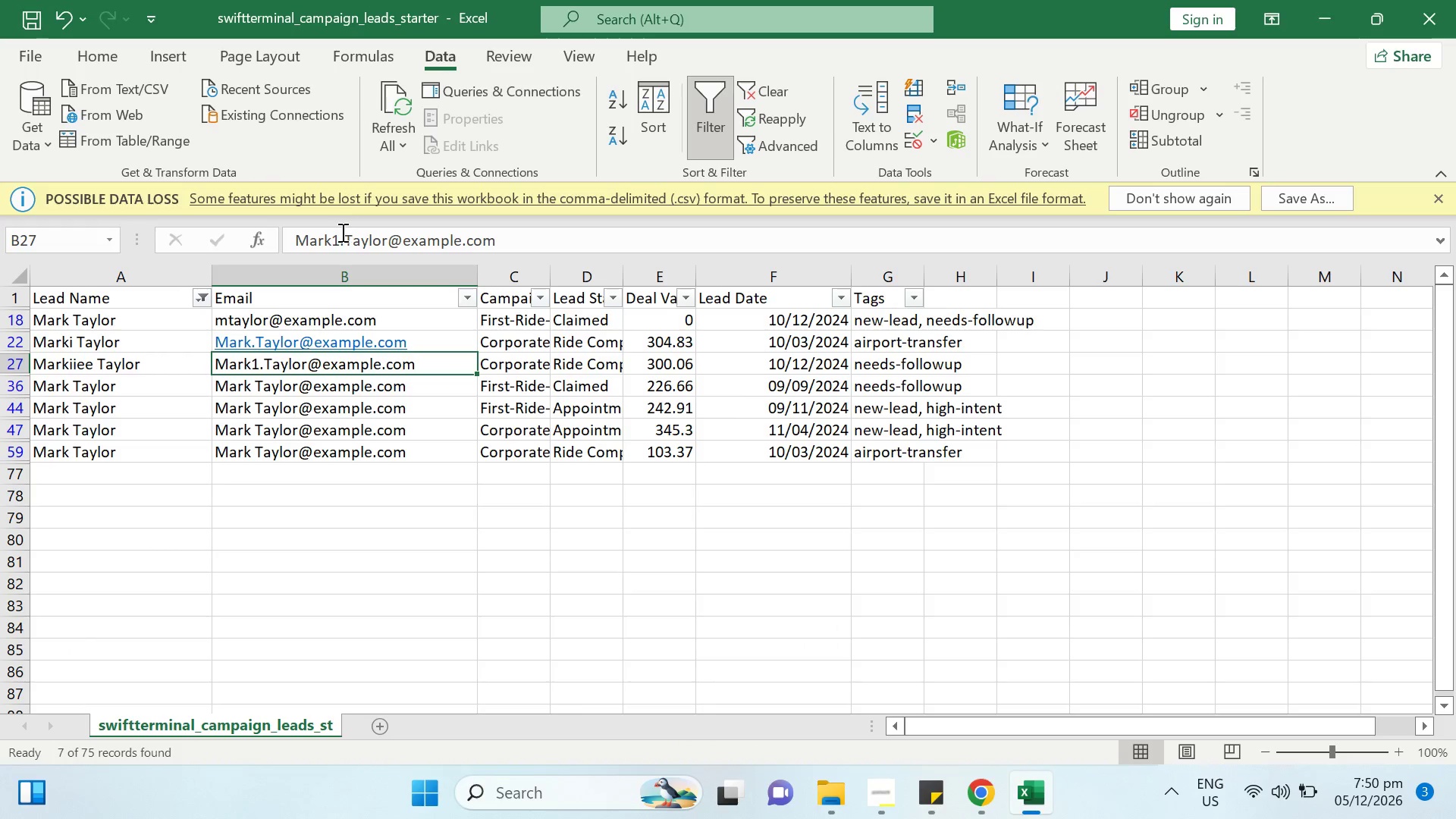 
left_click([331, 246])
 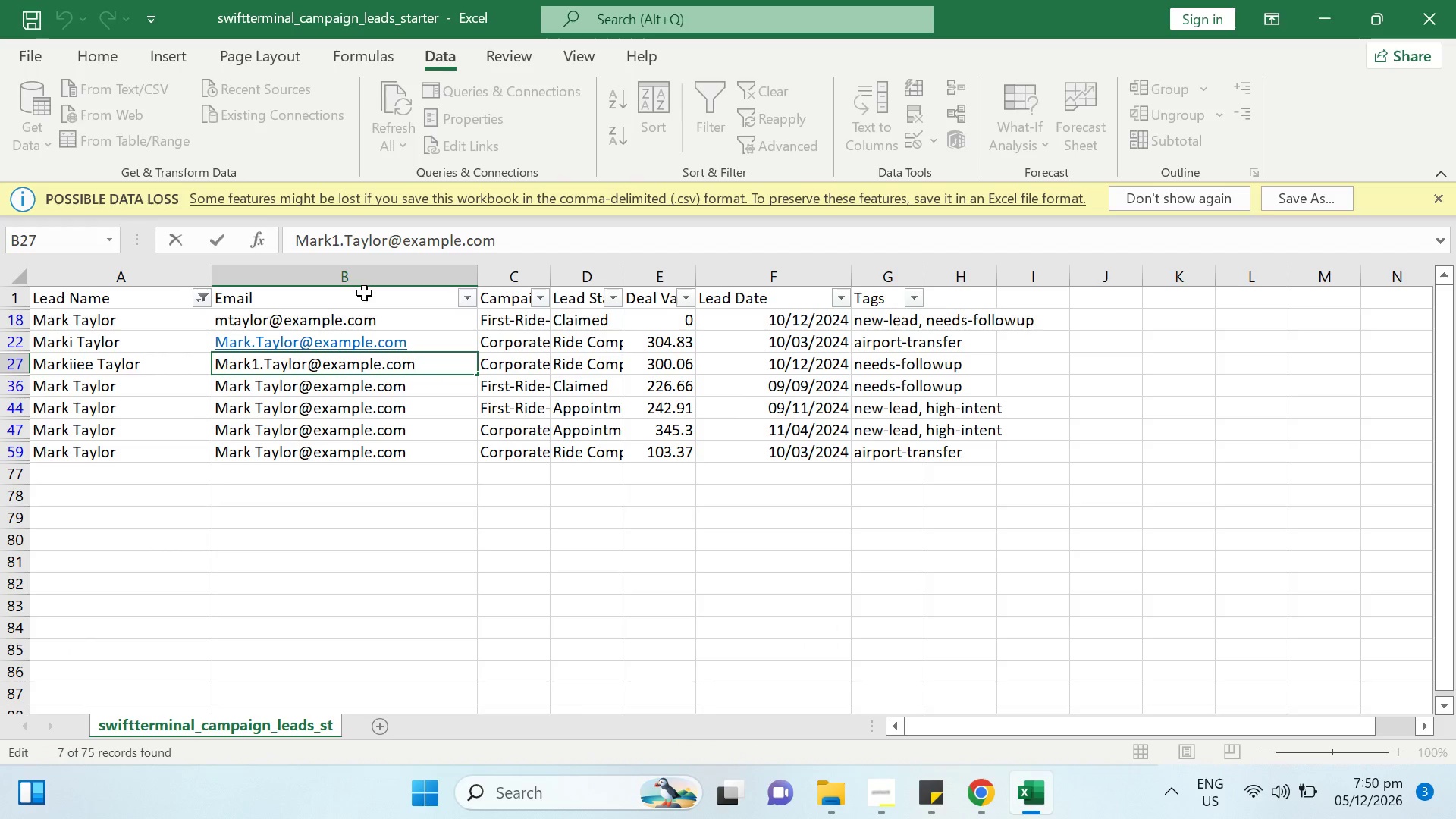 
type(ii)
 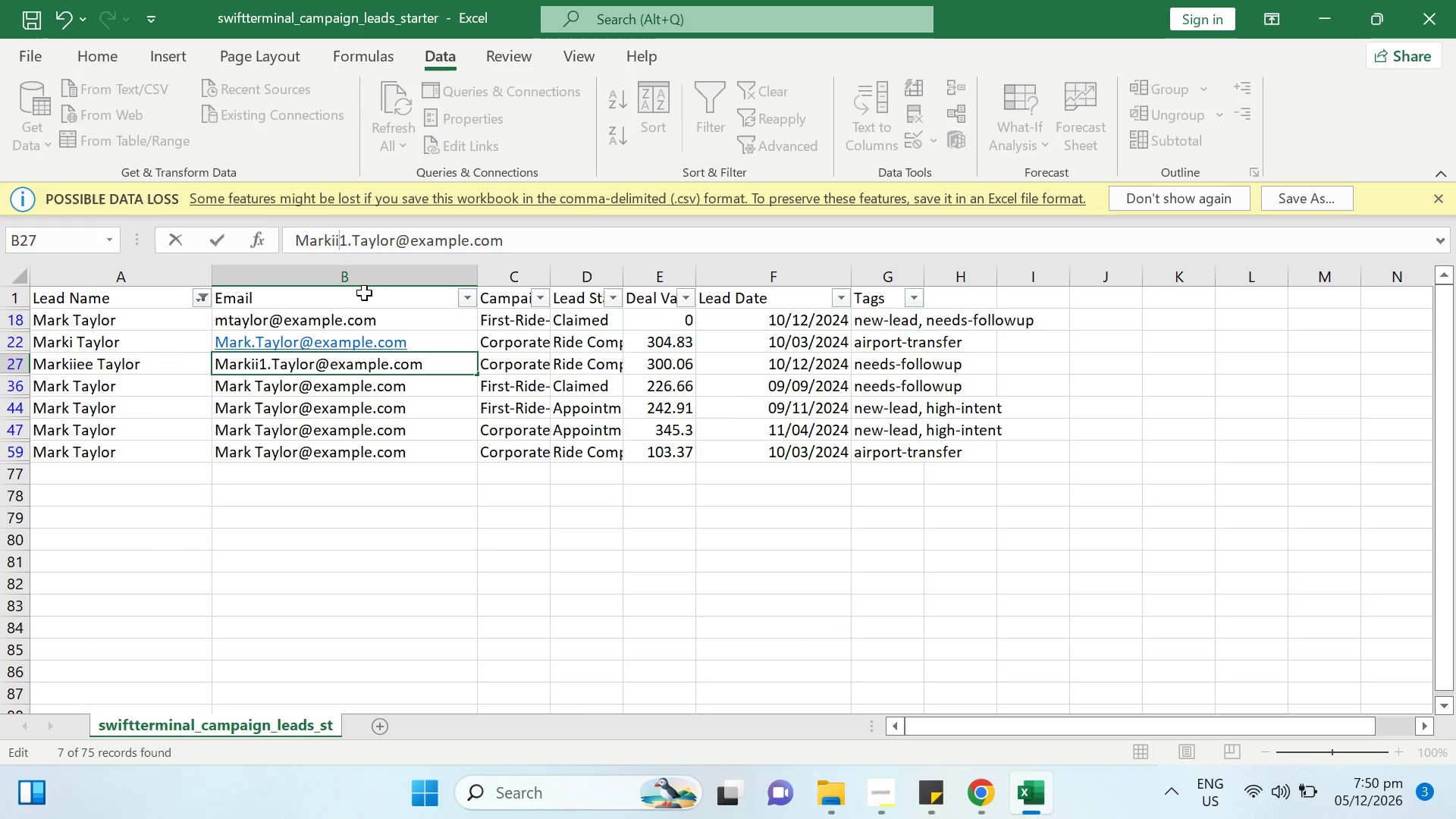 
left_click([300, 395])
 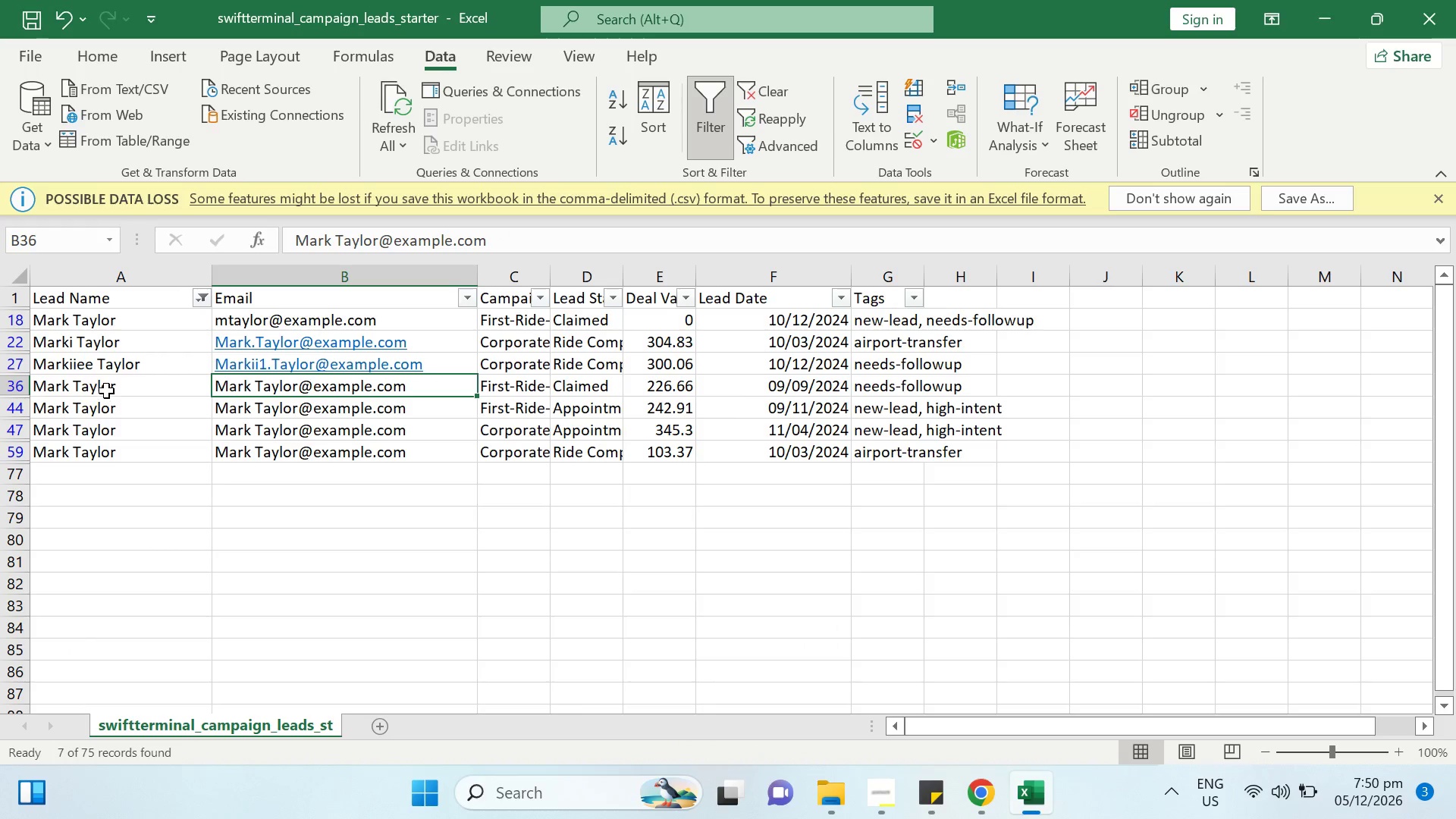 
left_click([105, 389])
 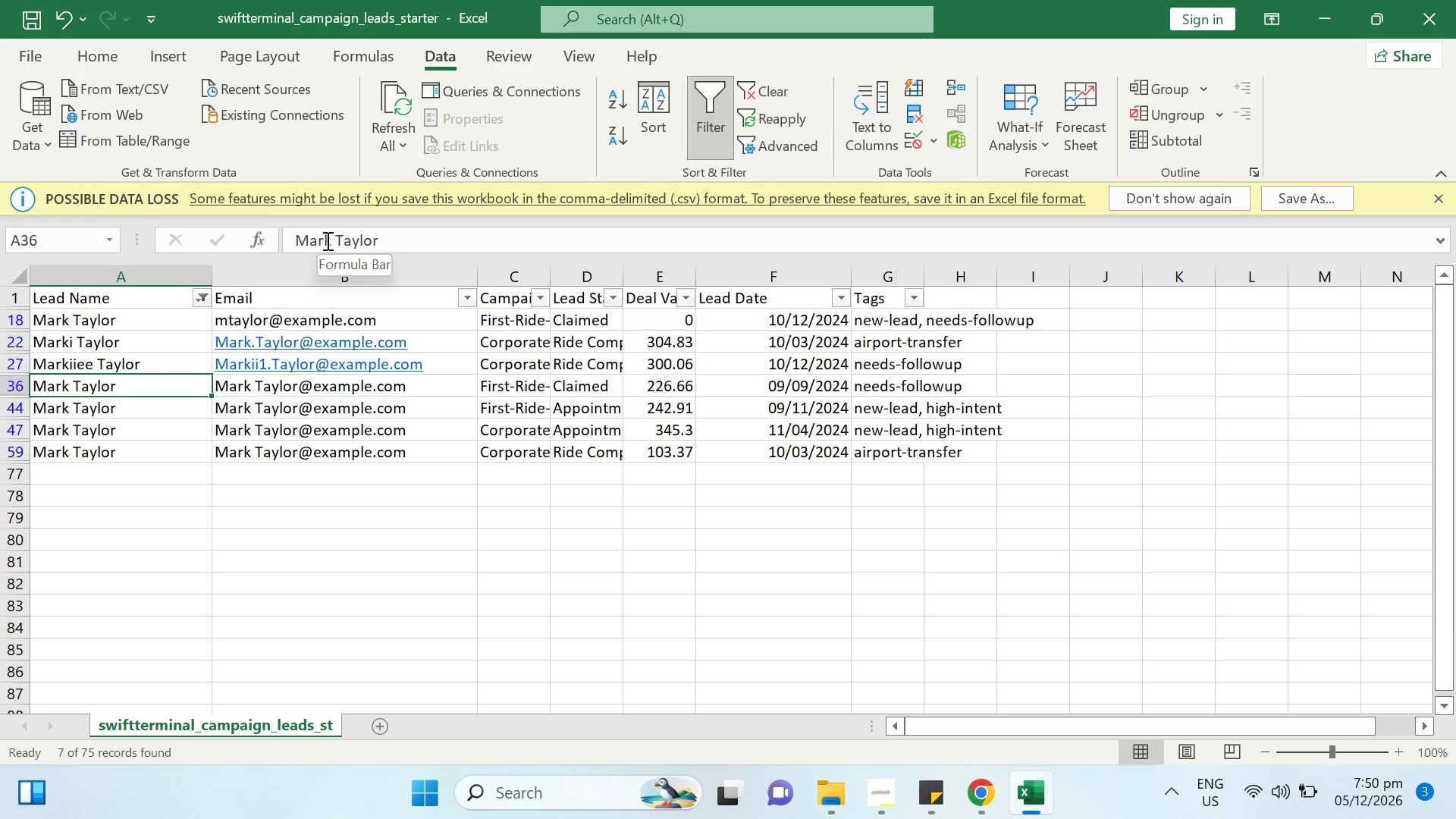 
left_click([322, 240])
 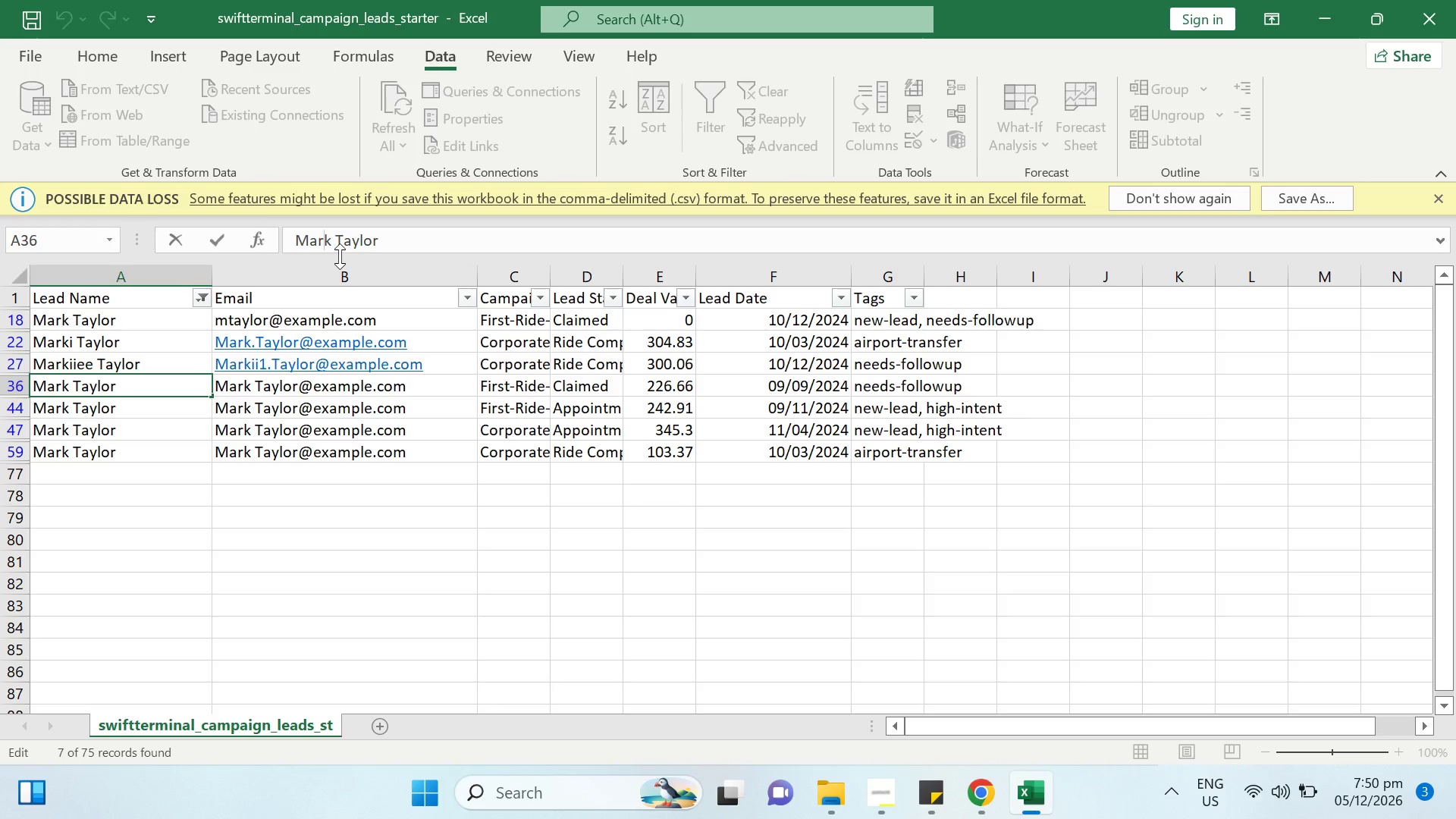 
type(rk)
 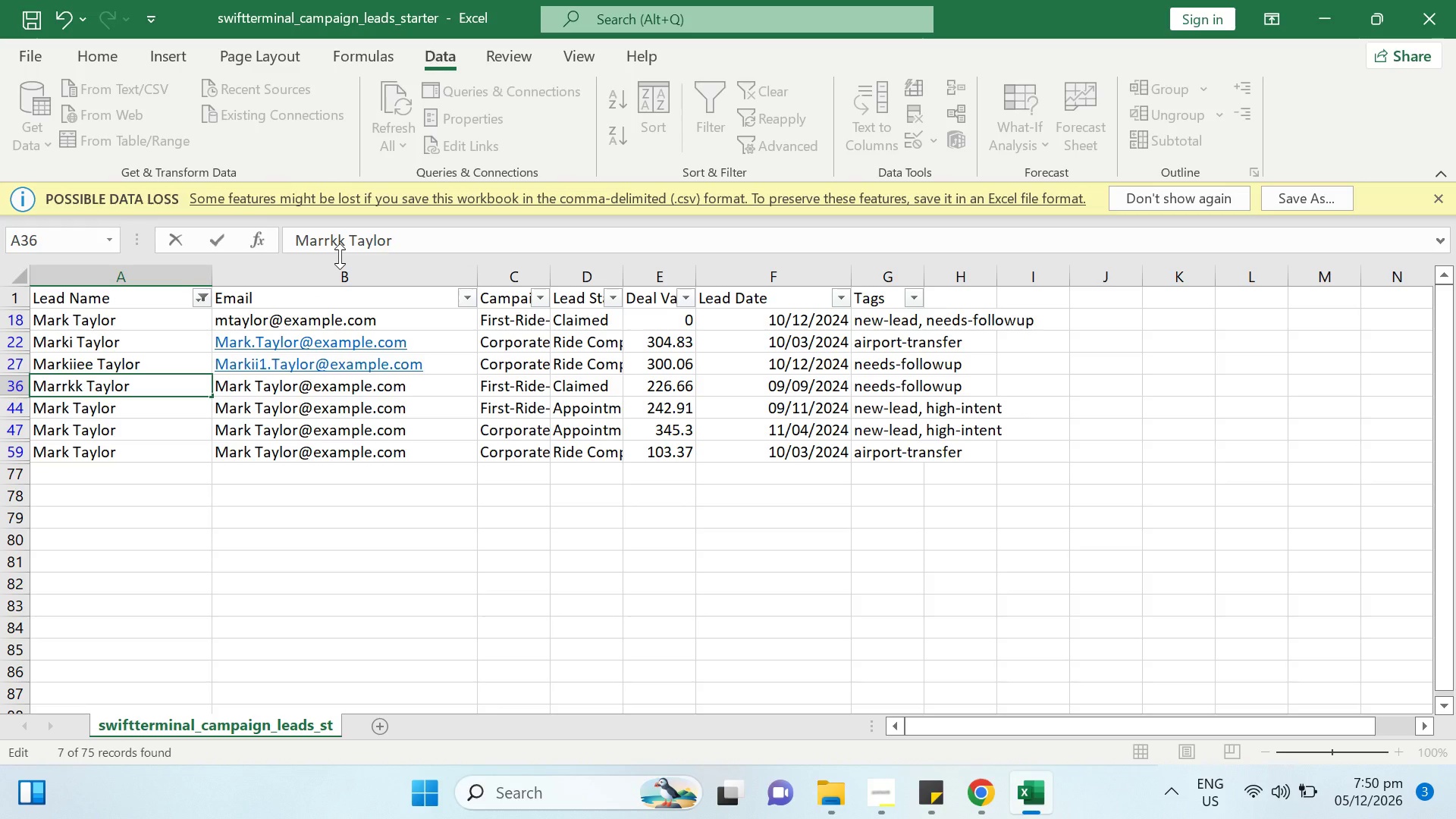 
key(Enter)
 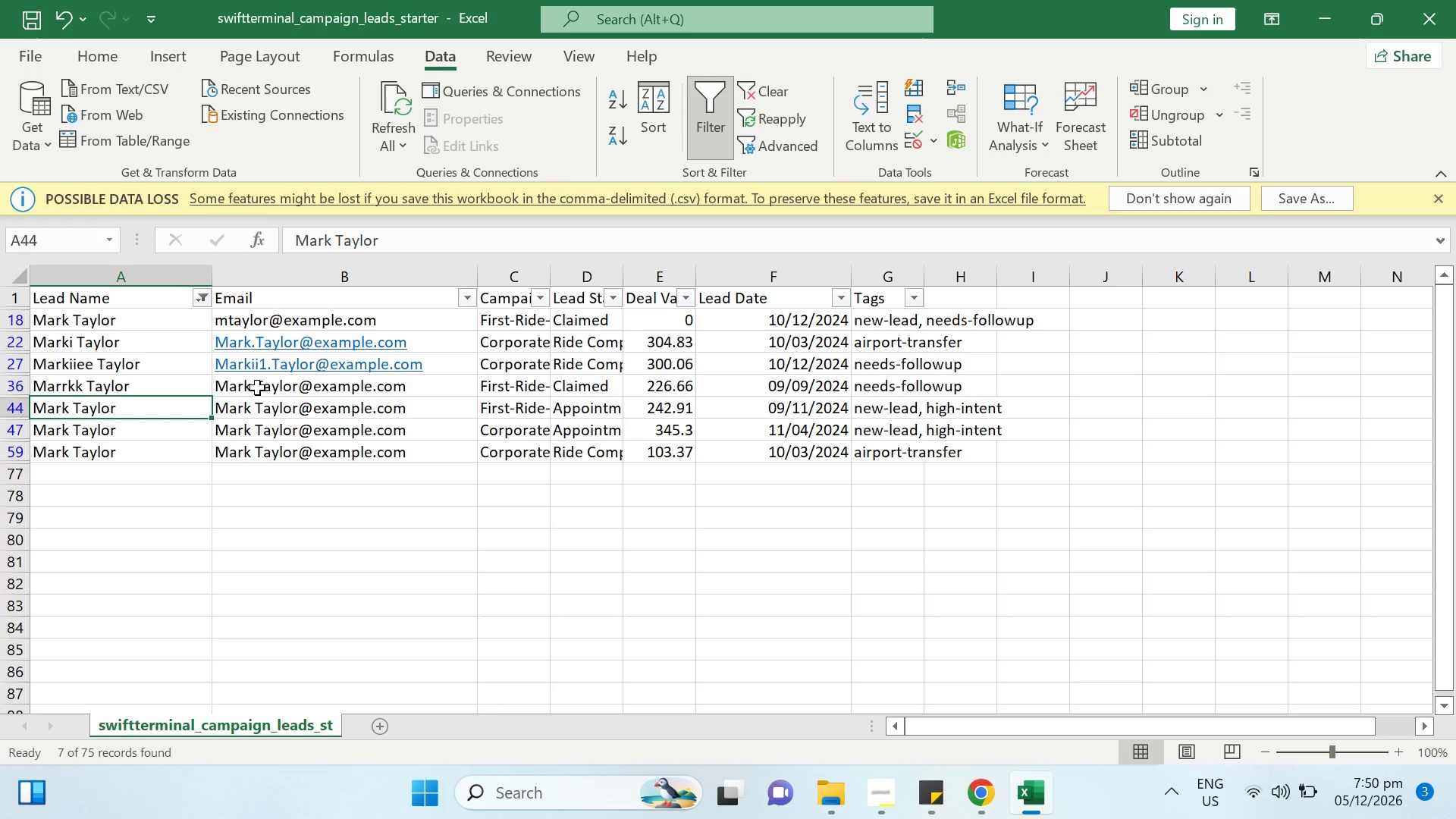 
double_click([256, 387])
 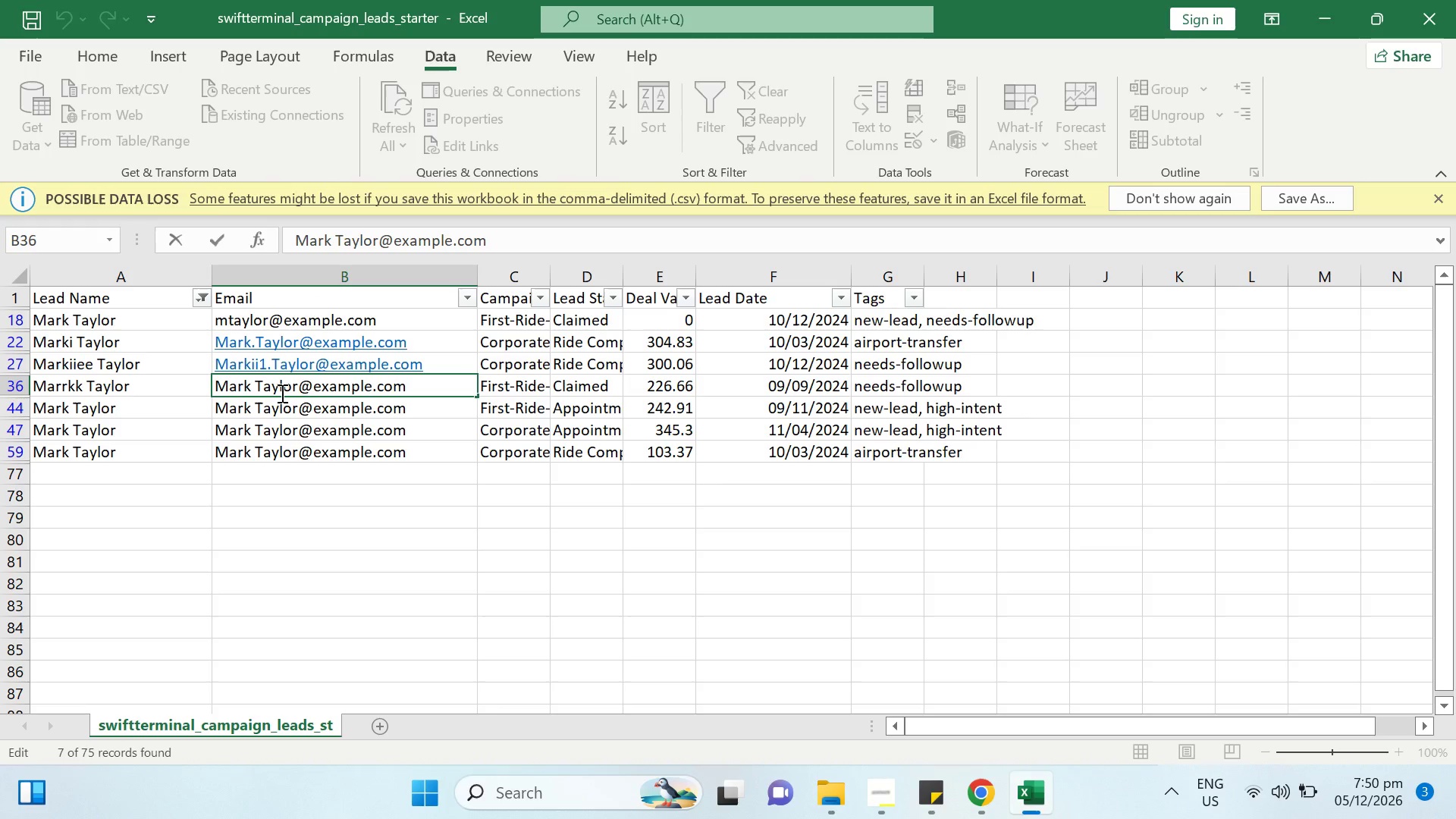 
key(Backspace)
 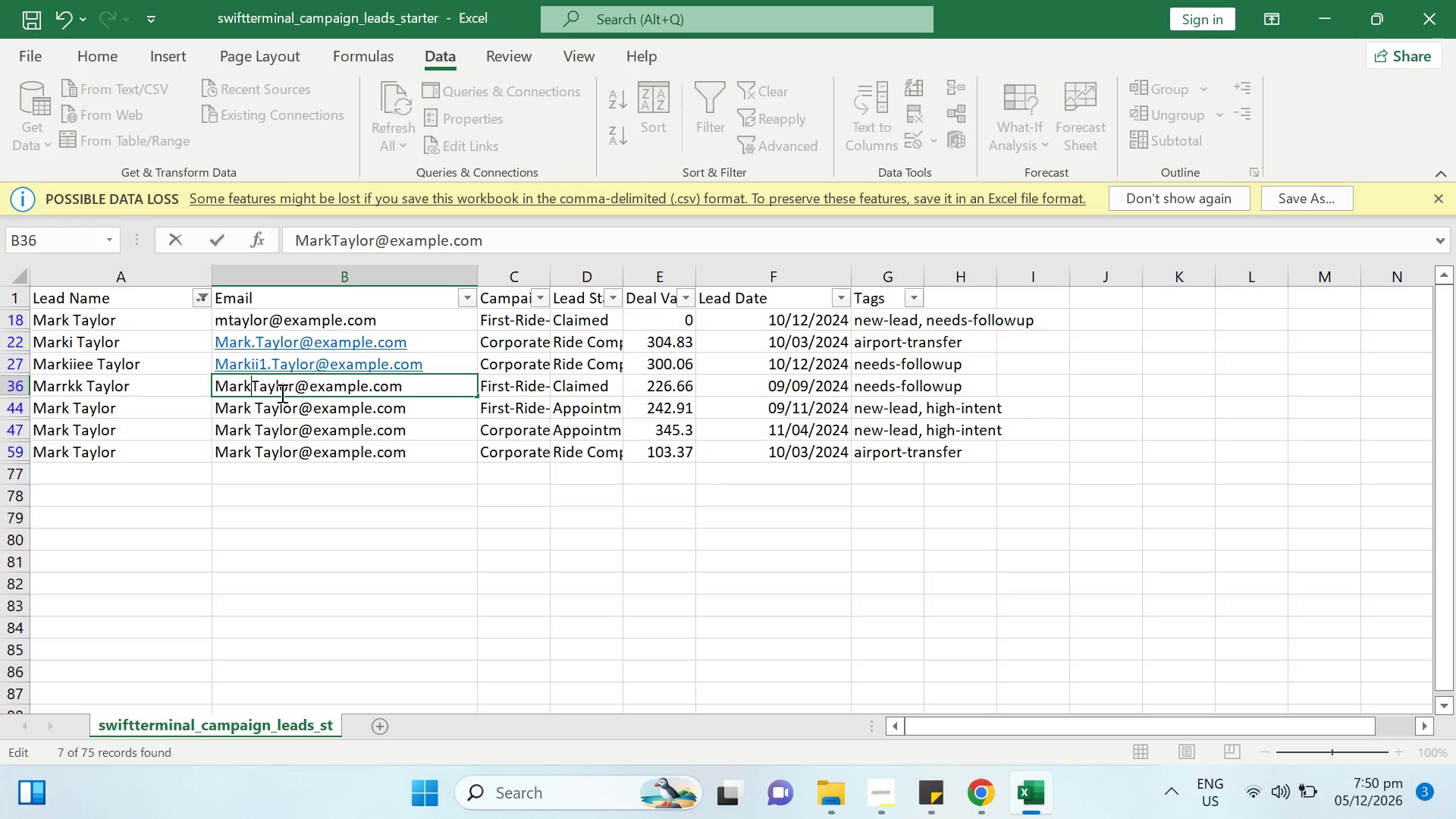 
key(Period)
 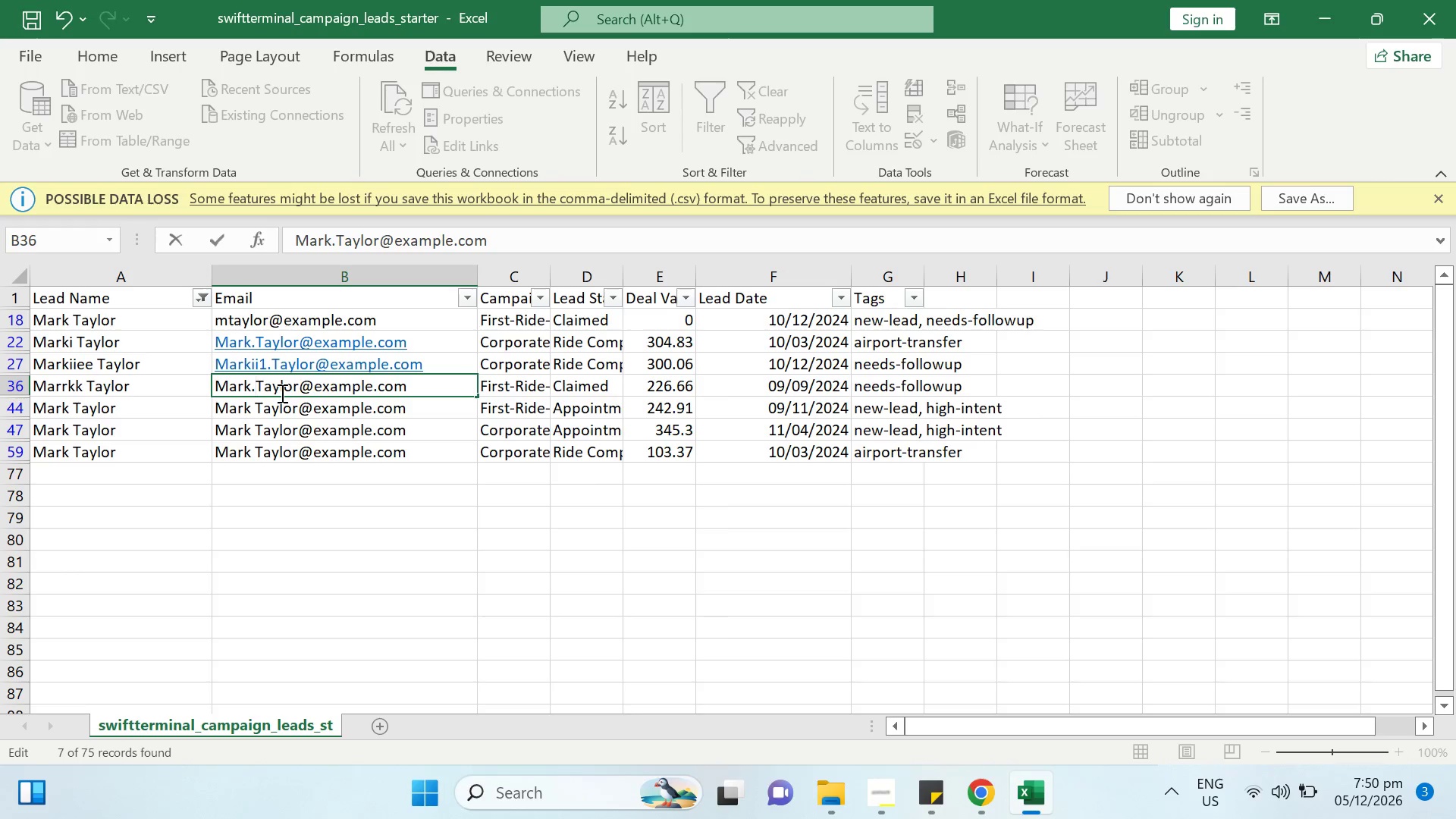 
key(Delete)
 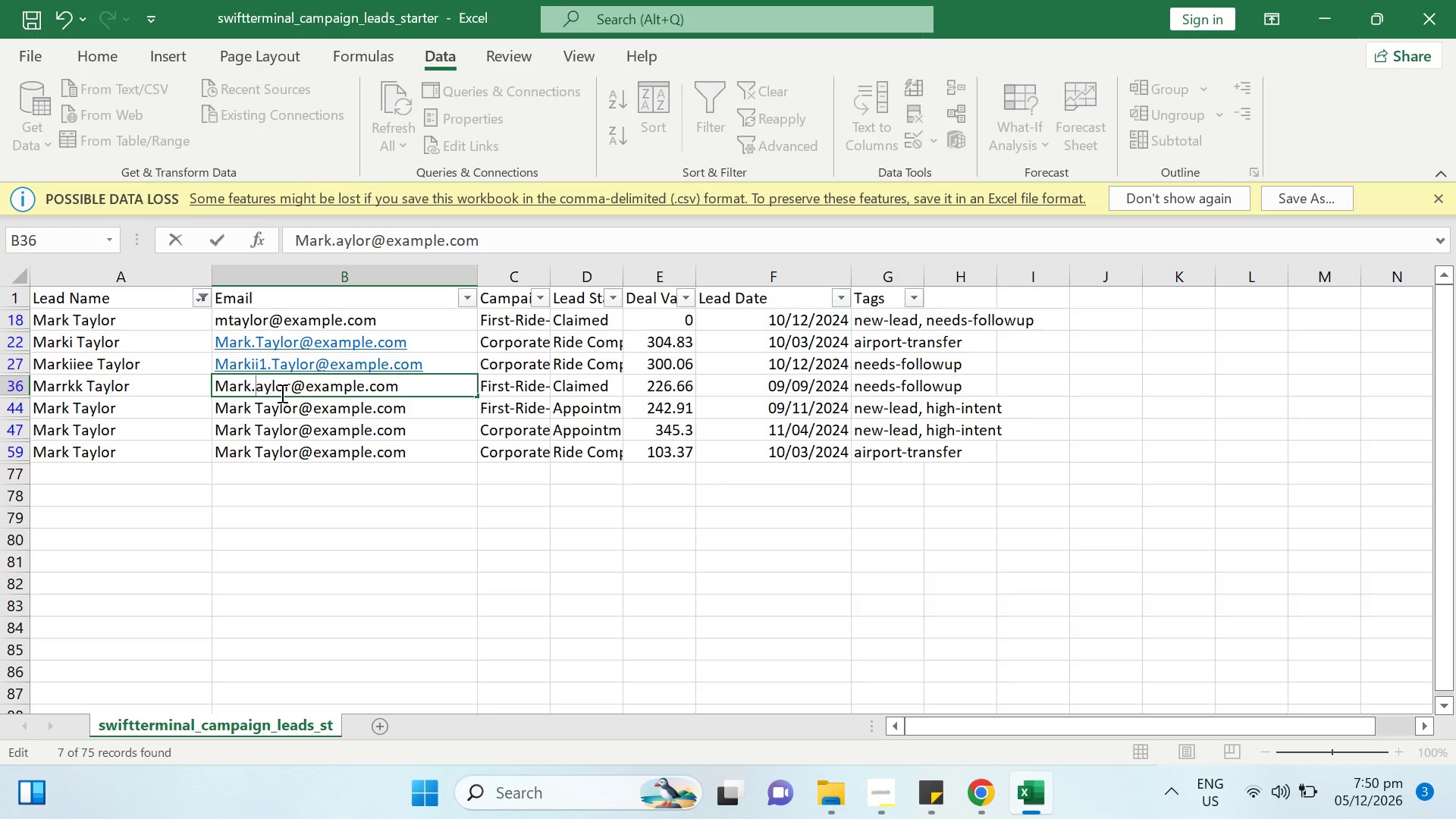 
key(T)
 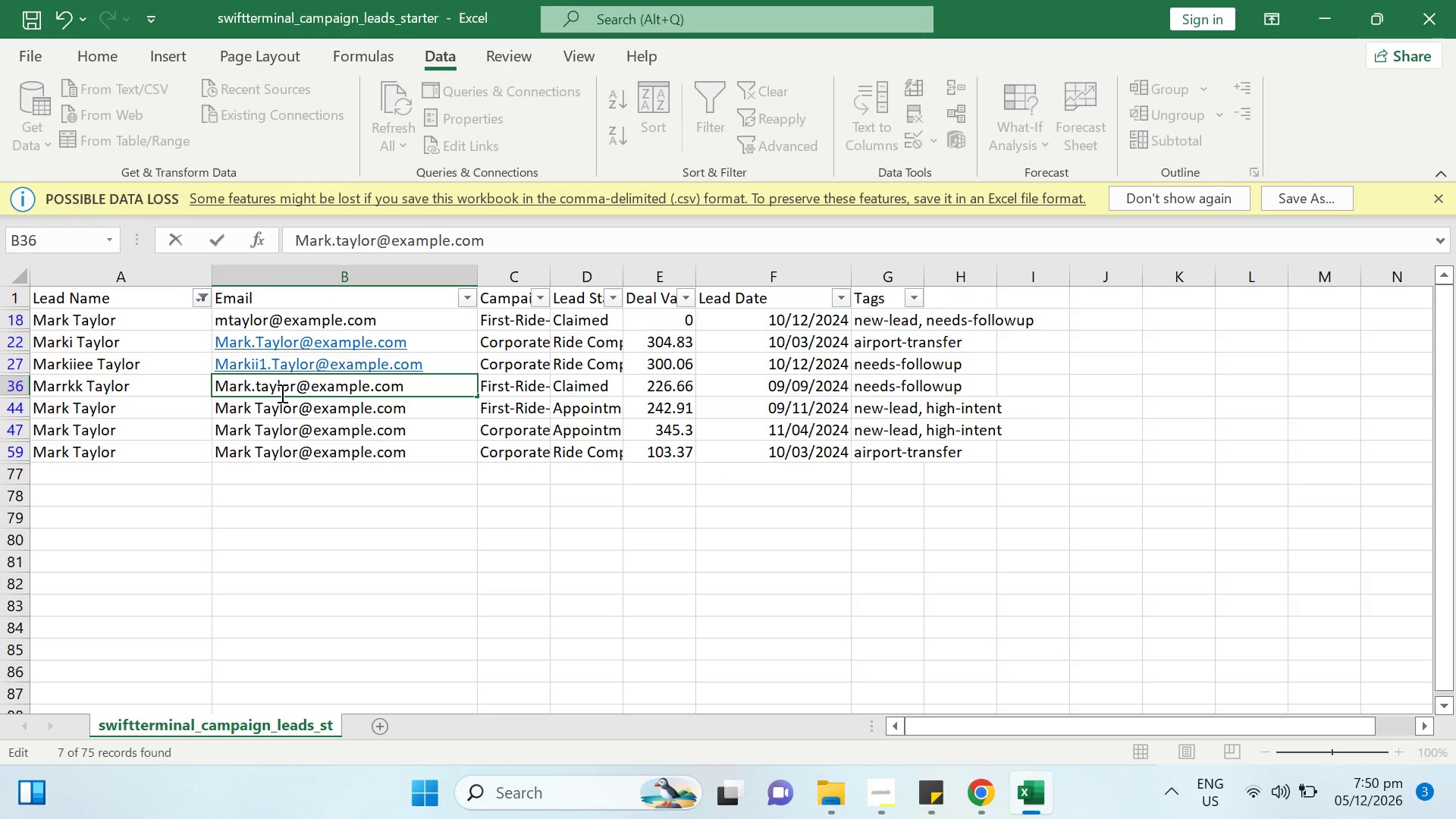 
key(ArrowLeft)
 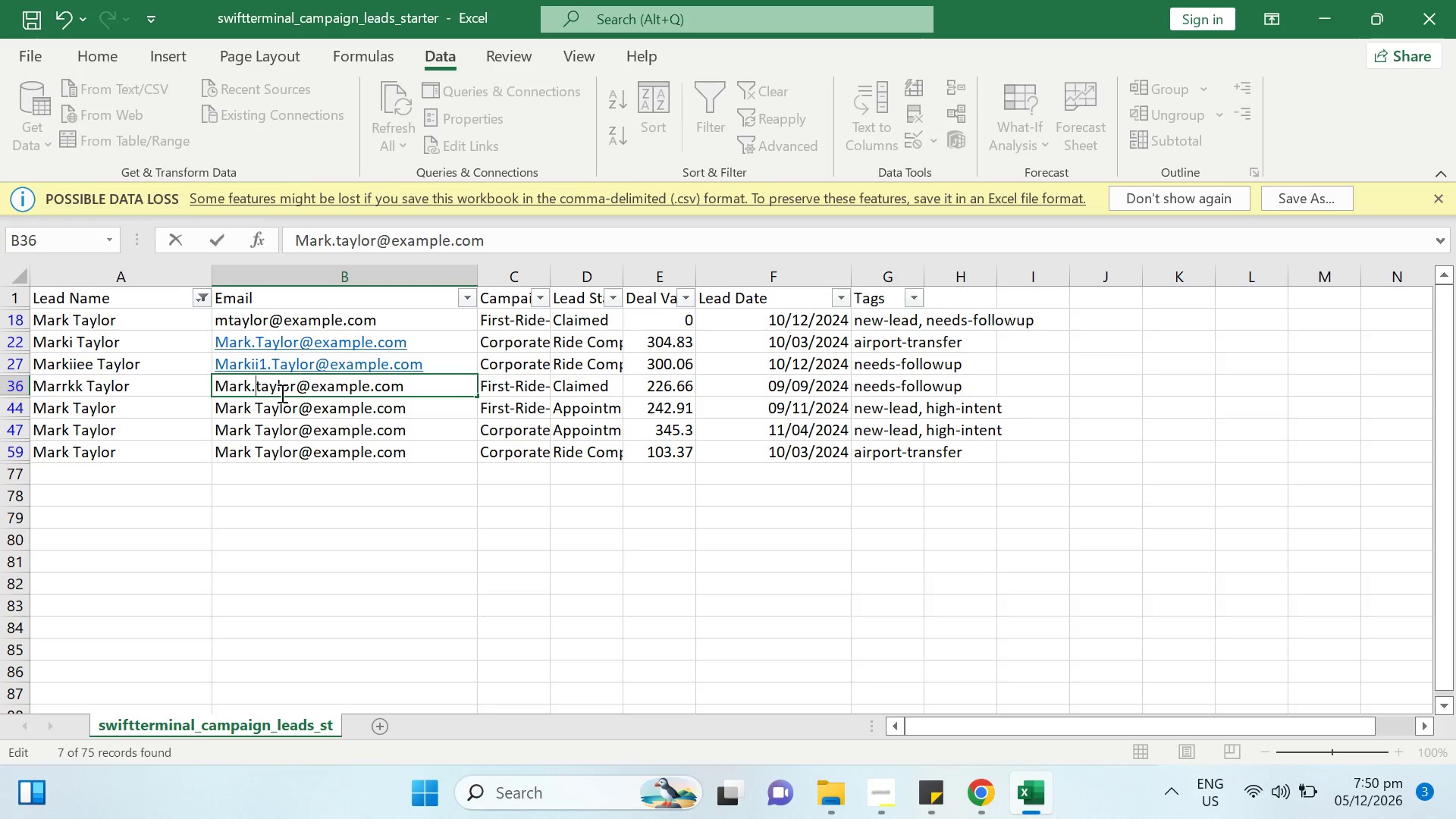 
key(ArrowLeft)
 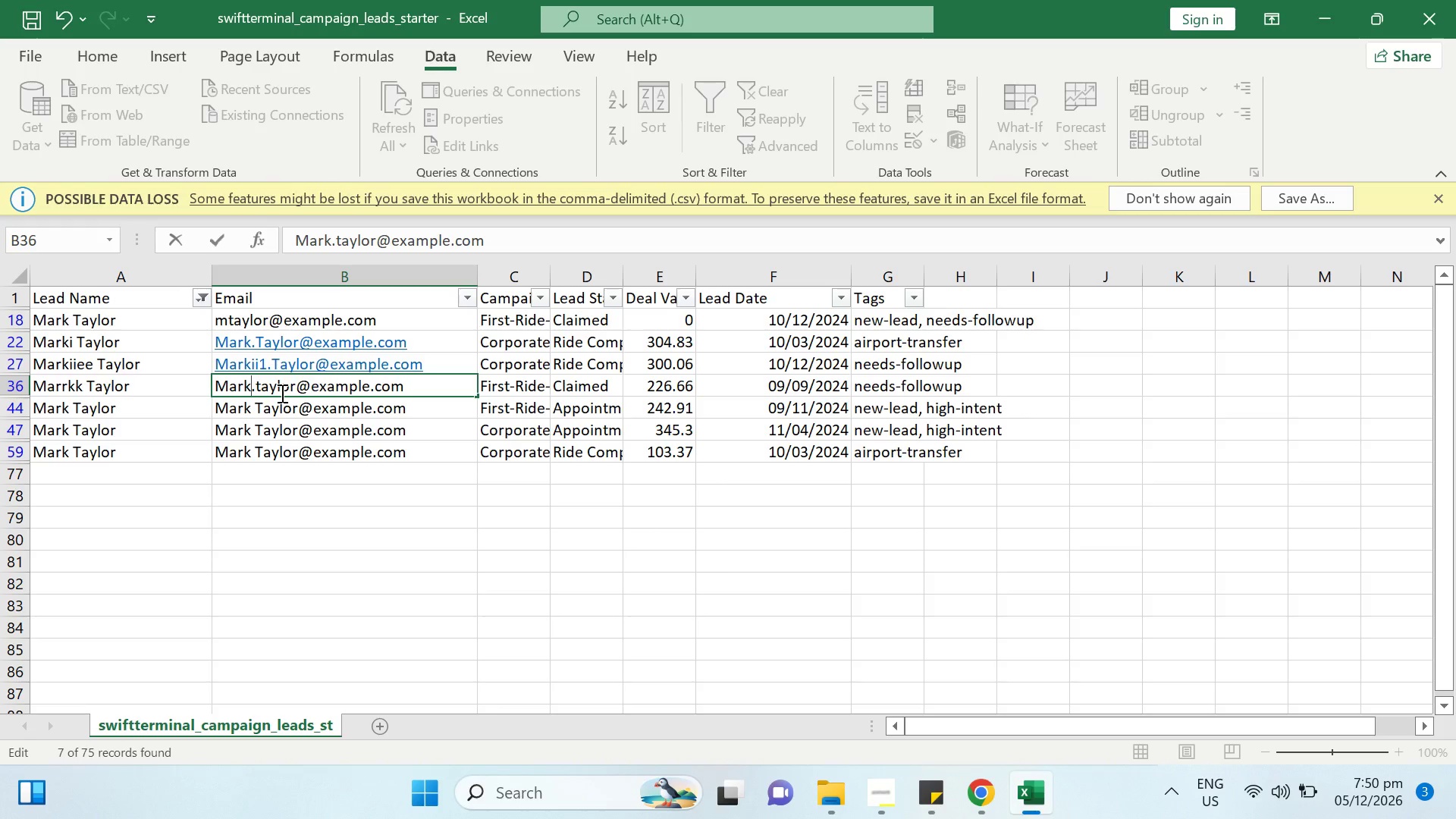 
type(12)
 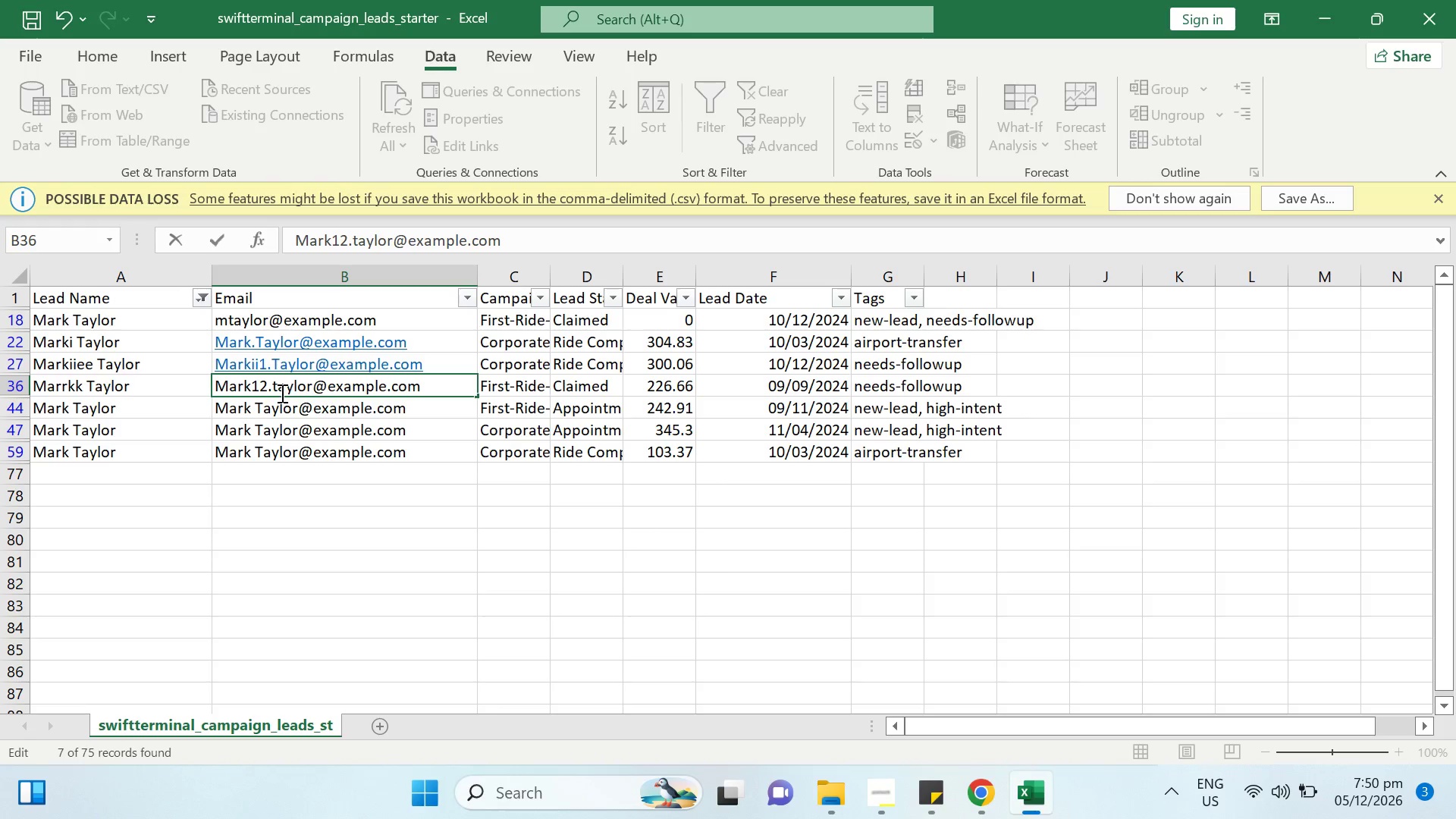 
key(Enter)
 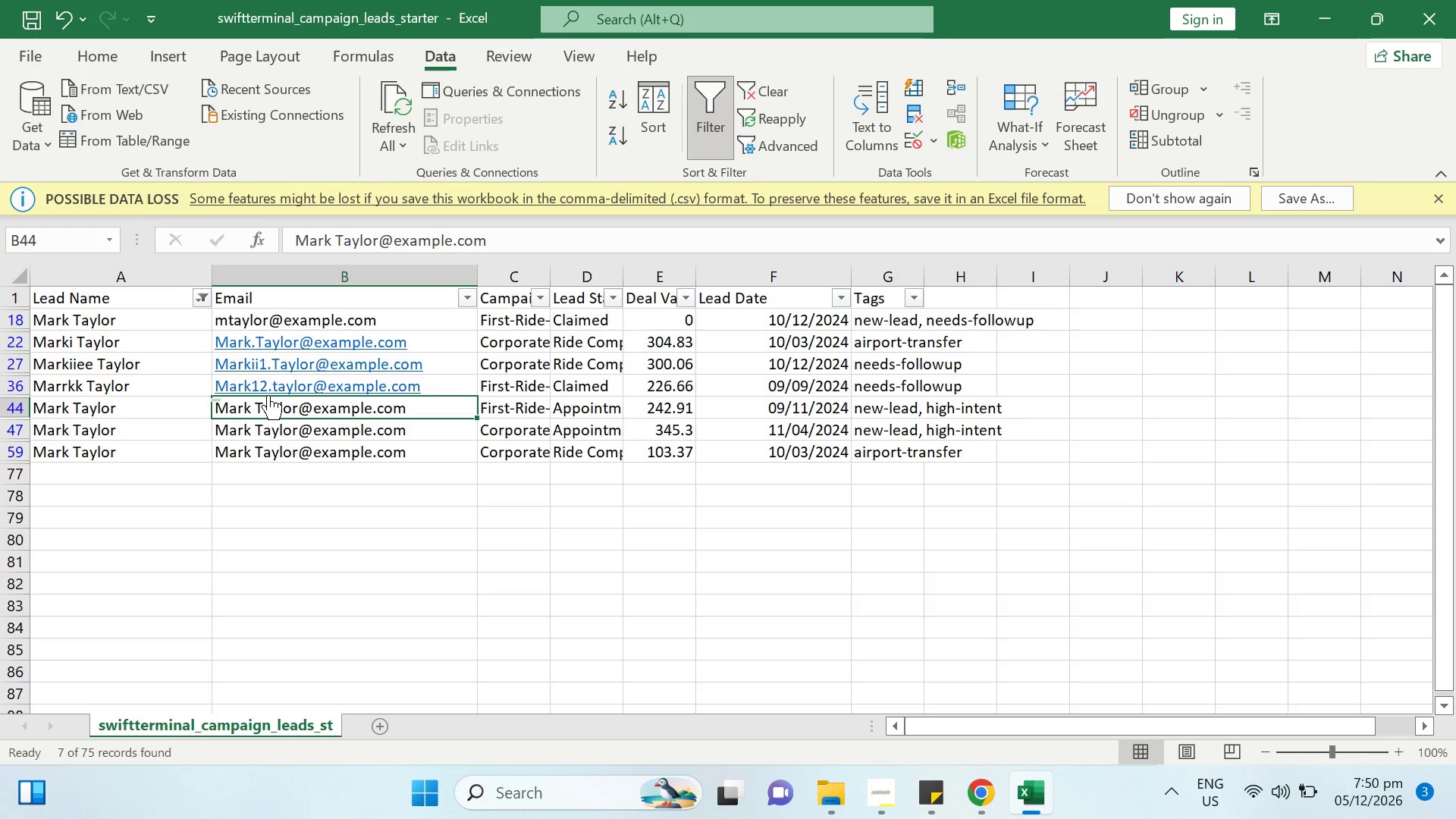 
left_click([128, 410])
 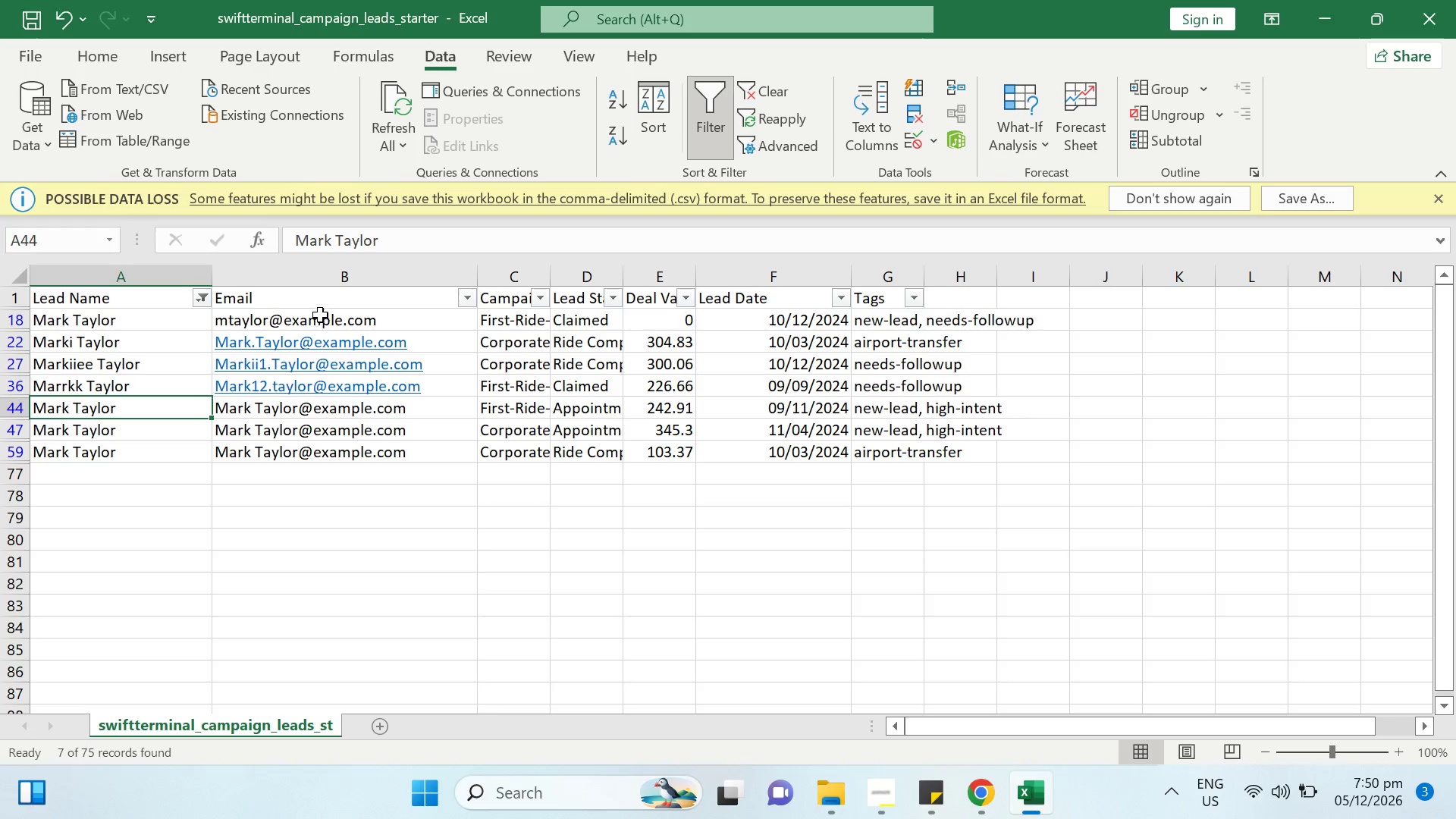 
wait(21.39)
 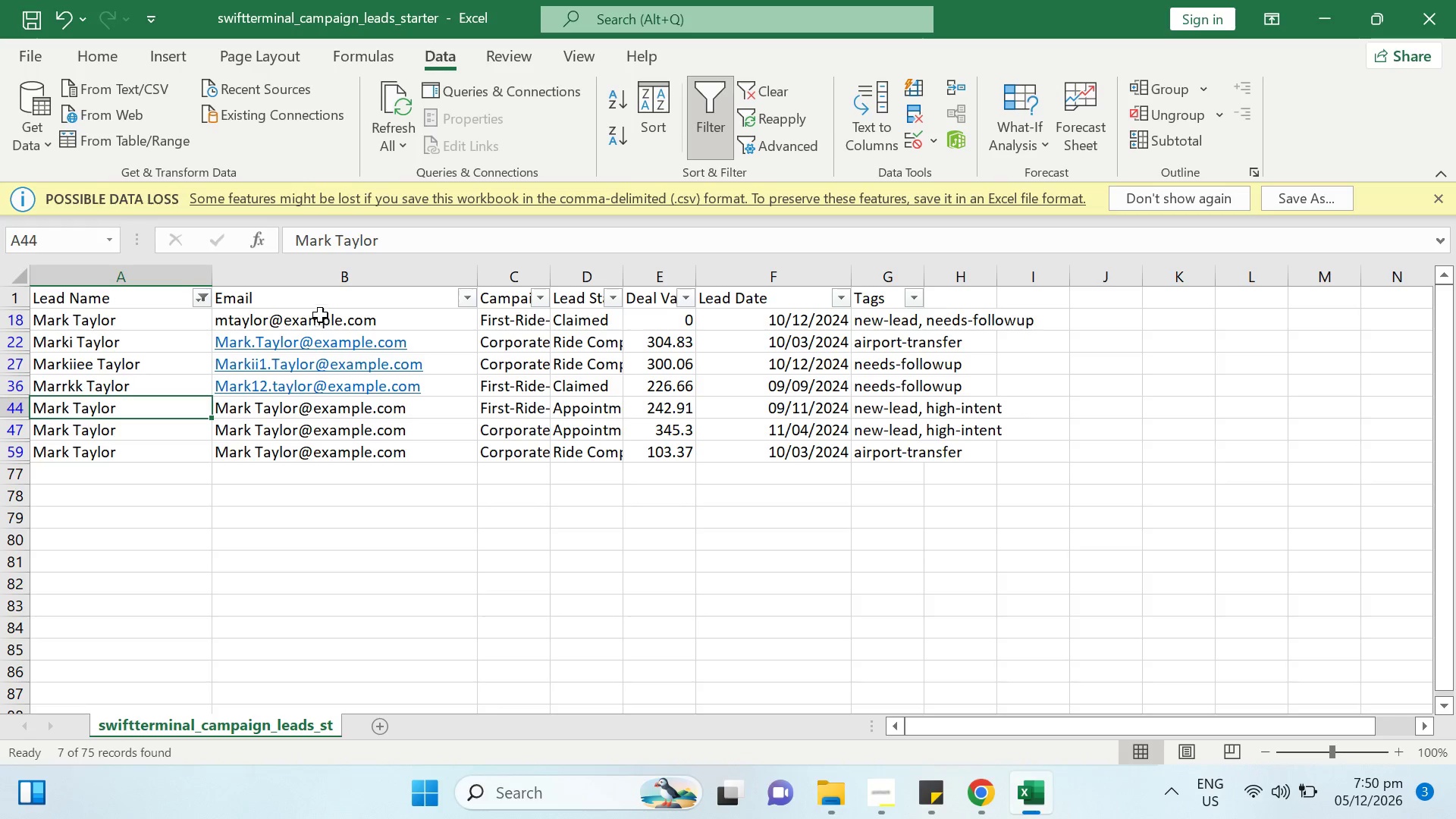 
type(er)
 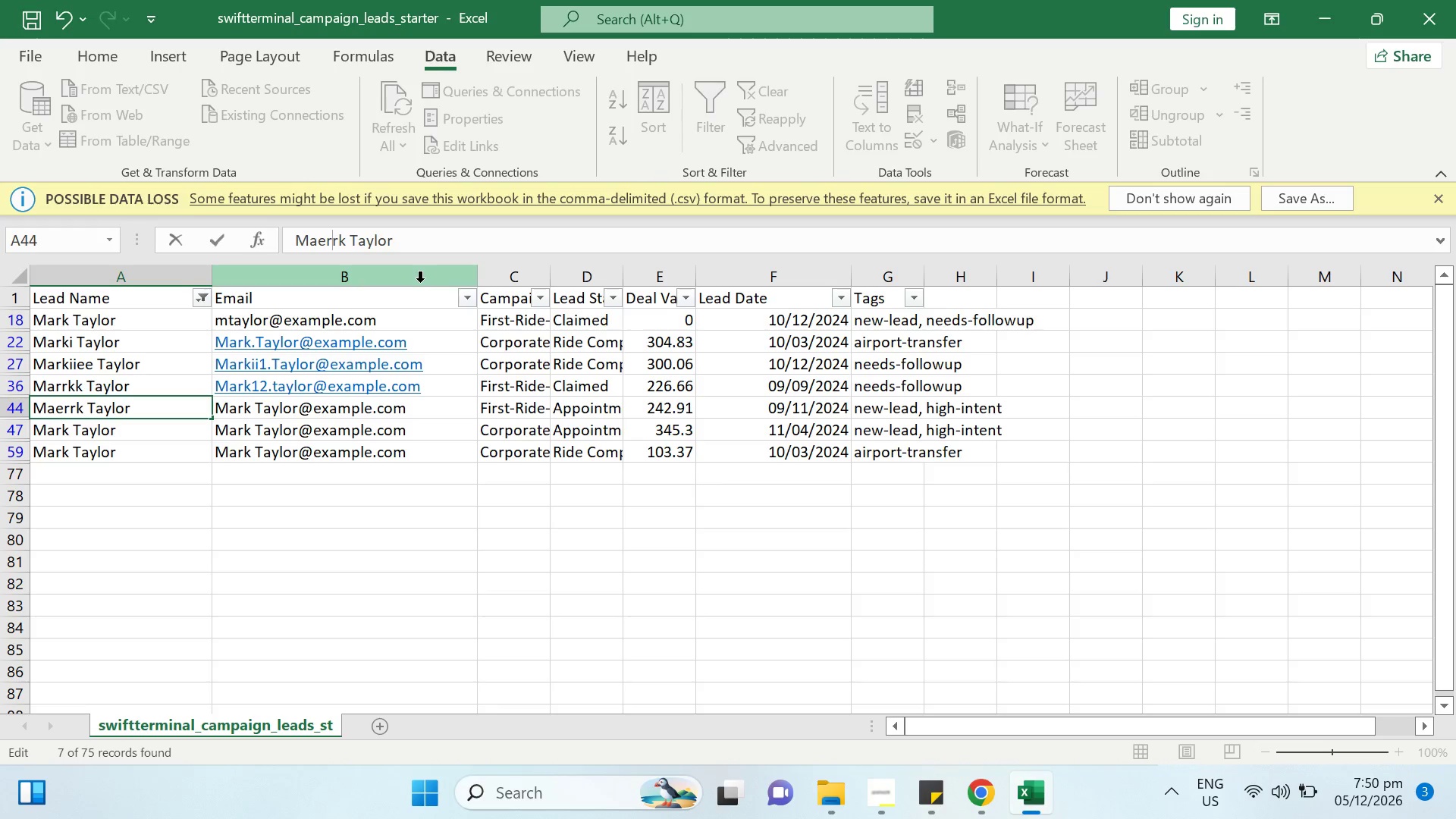 
key(Enter)
 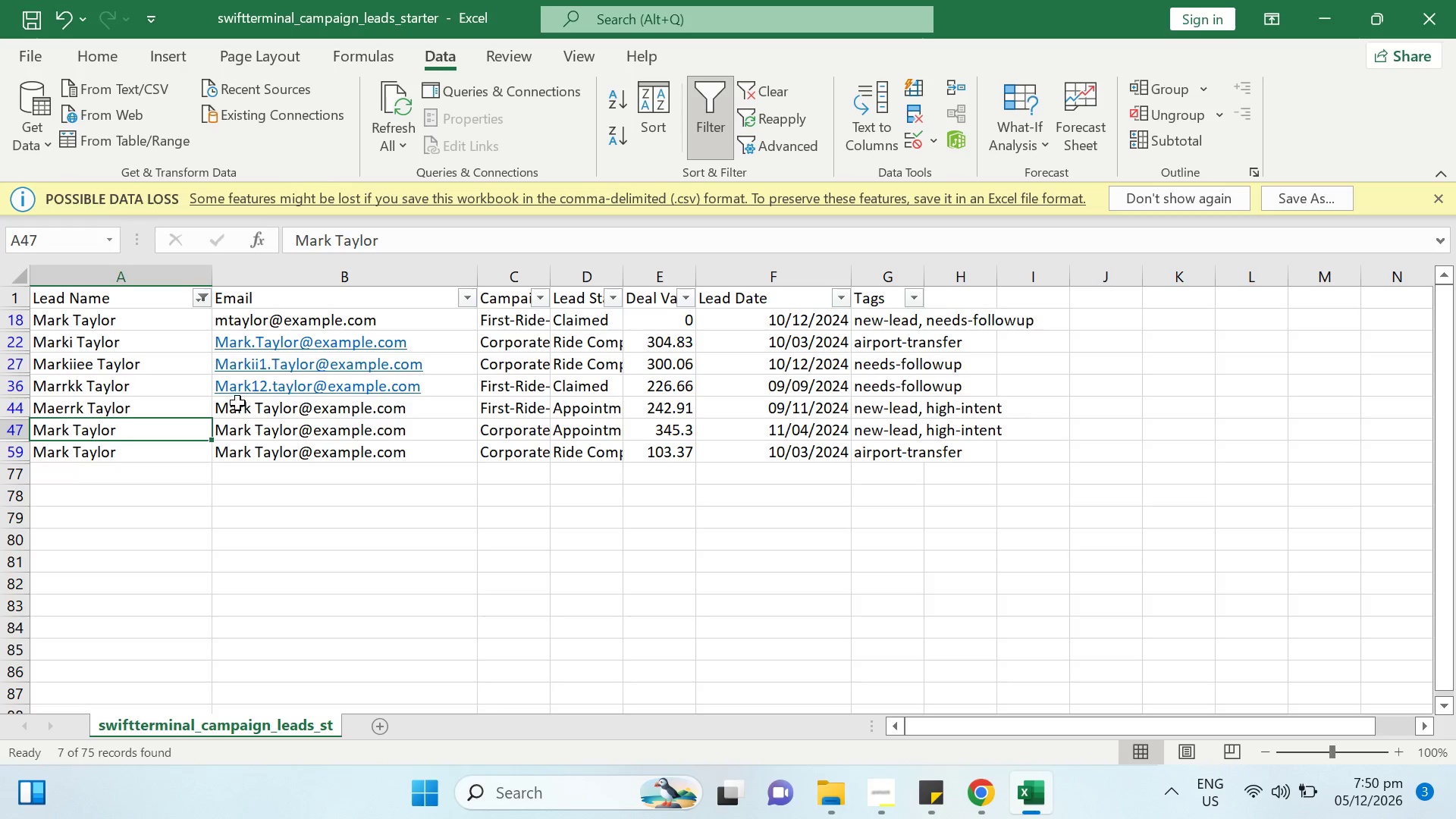 
left_click([256, 406])
 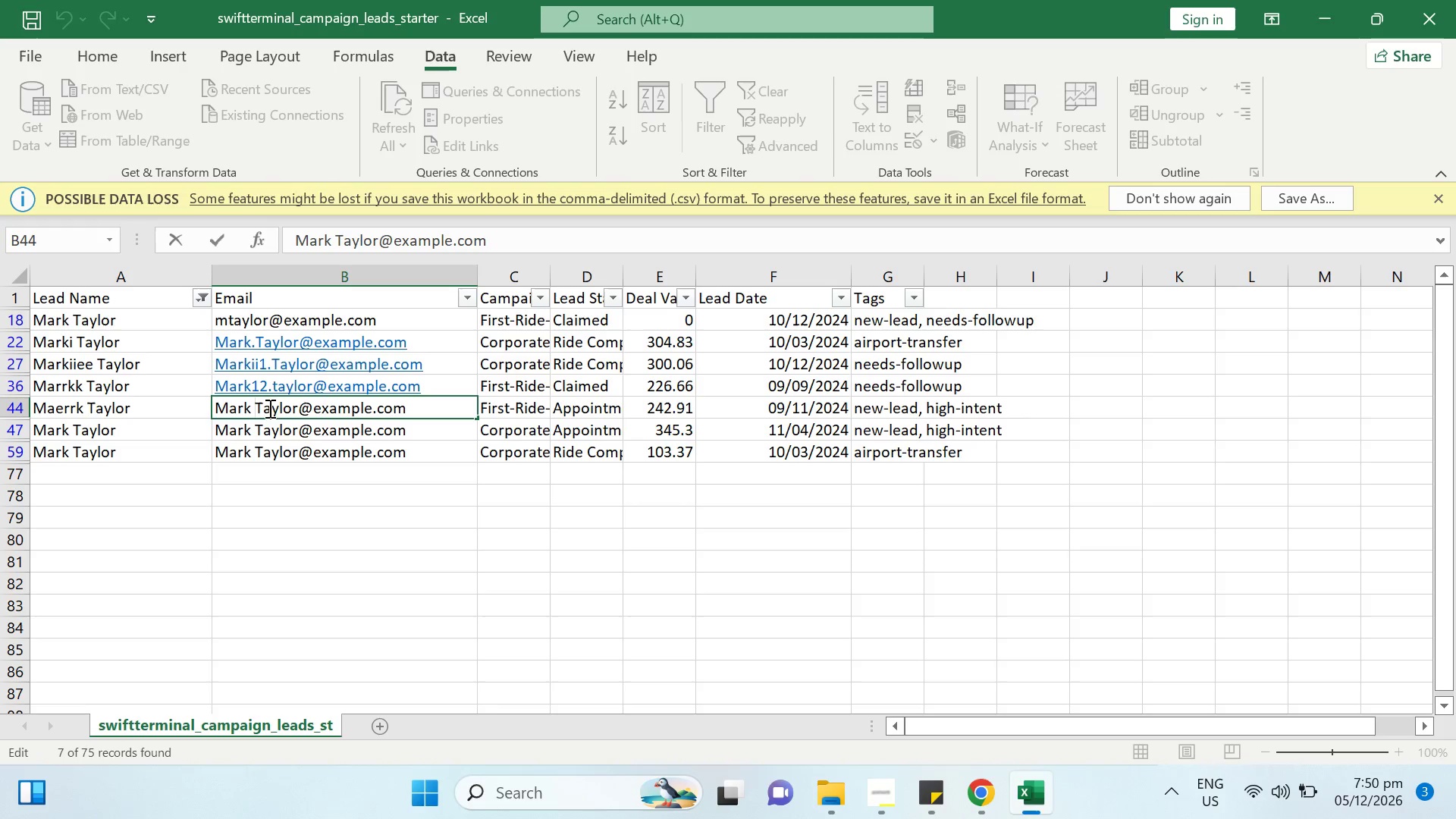 
left_click_drag(start_coordinate=[266, 406], to_coordinate=[238, 406])
 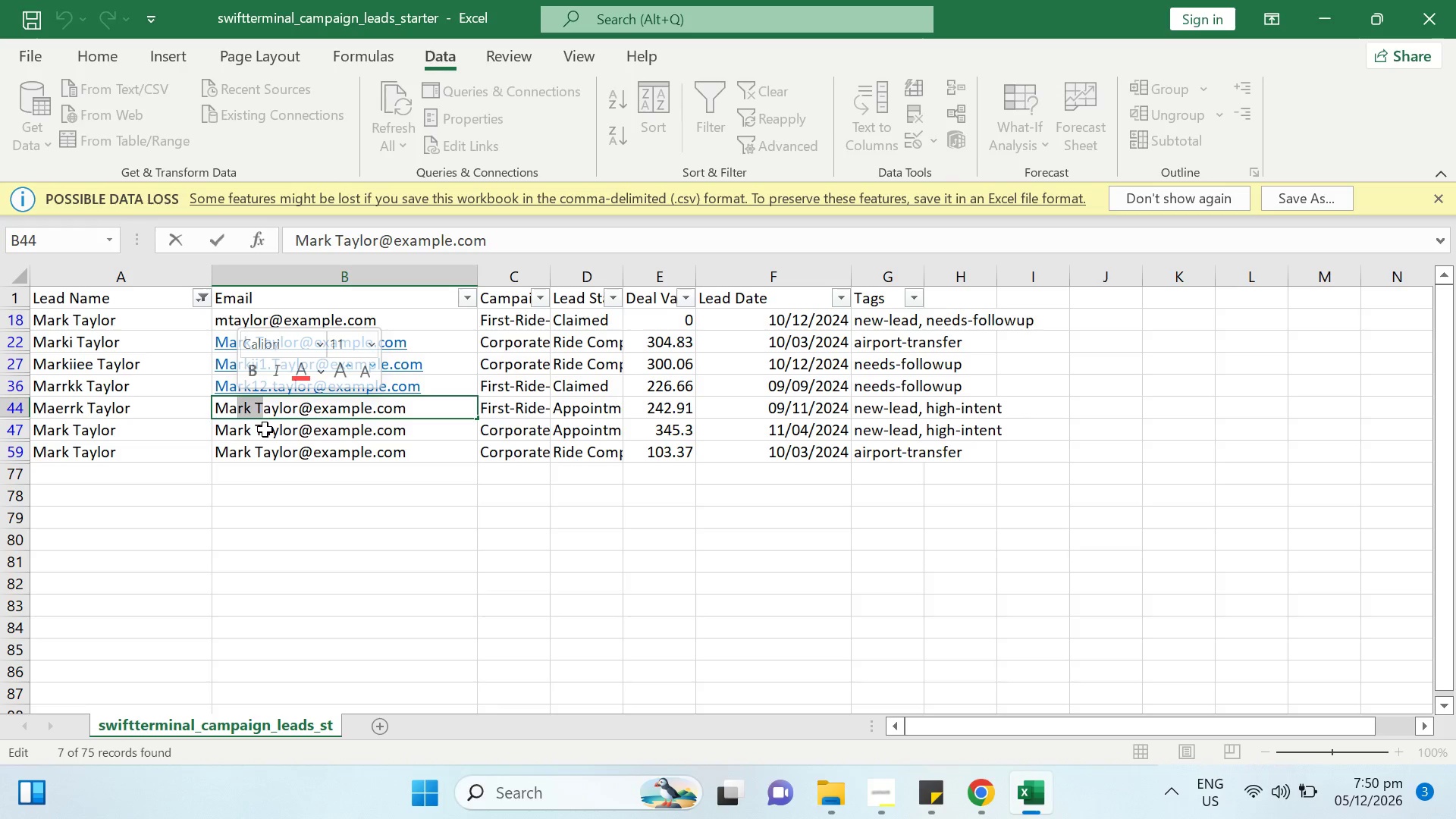 
key(Backspace)
key(Backspace)
type(ea)
 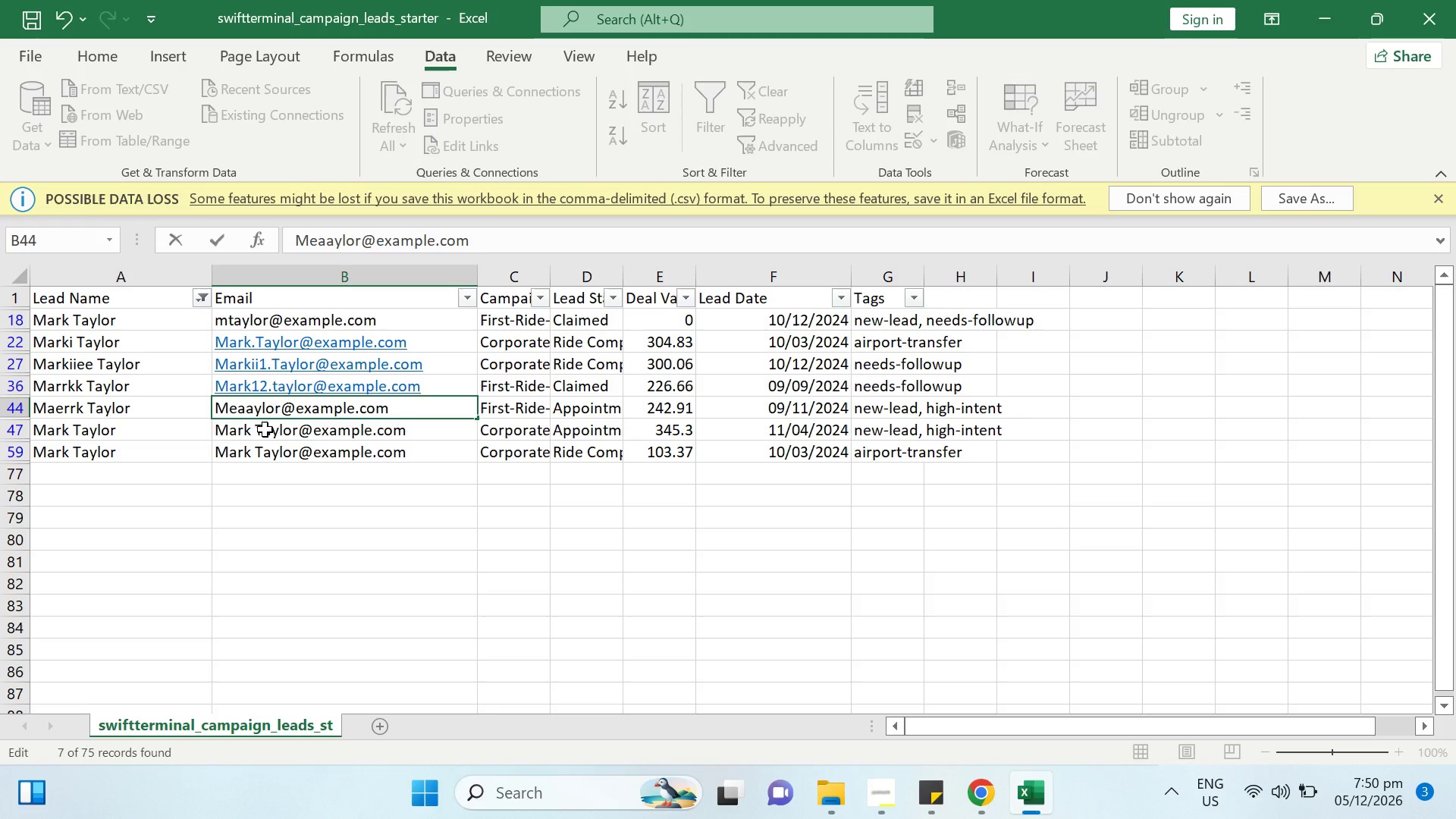 
key(Enter)
 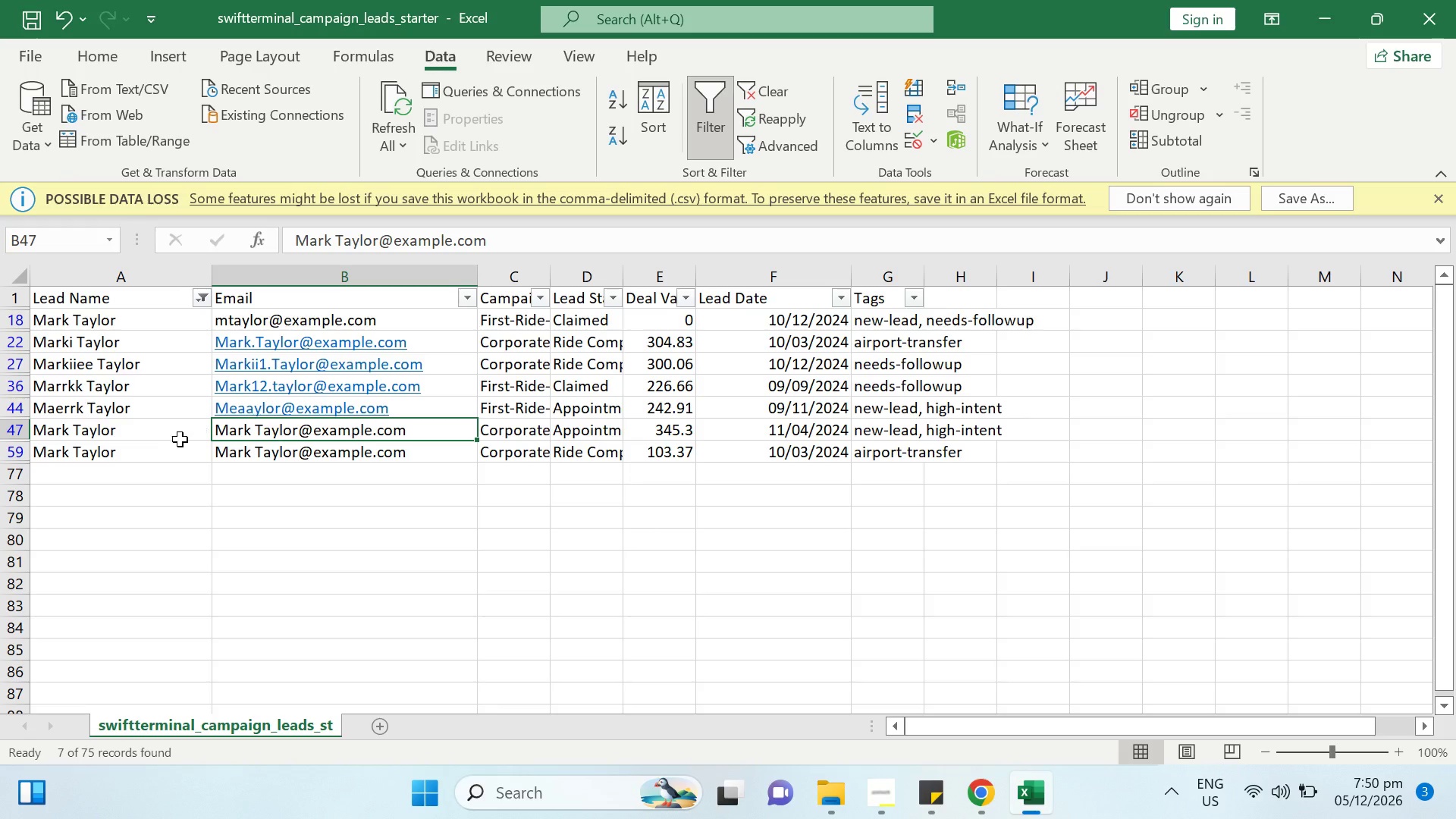 
left_click([143, 438])
 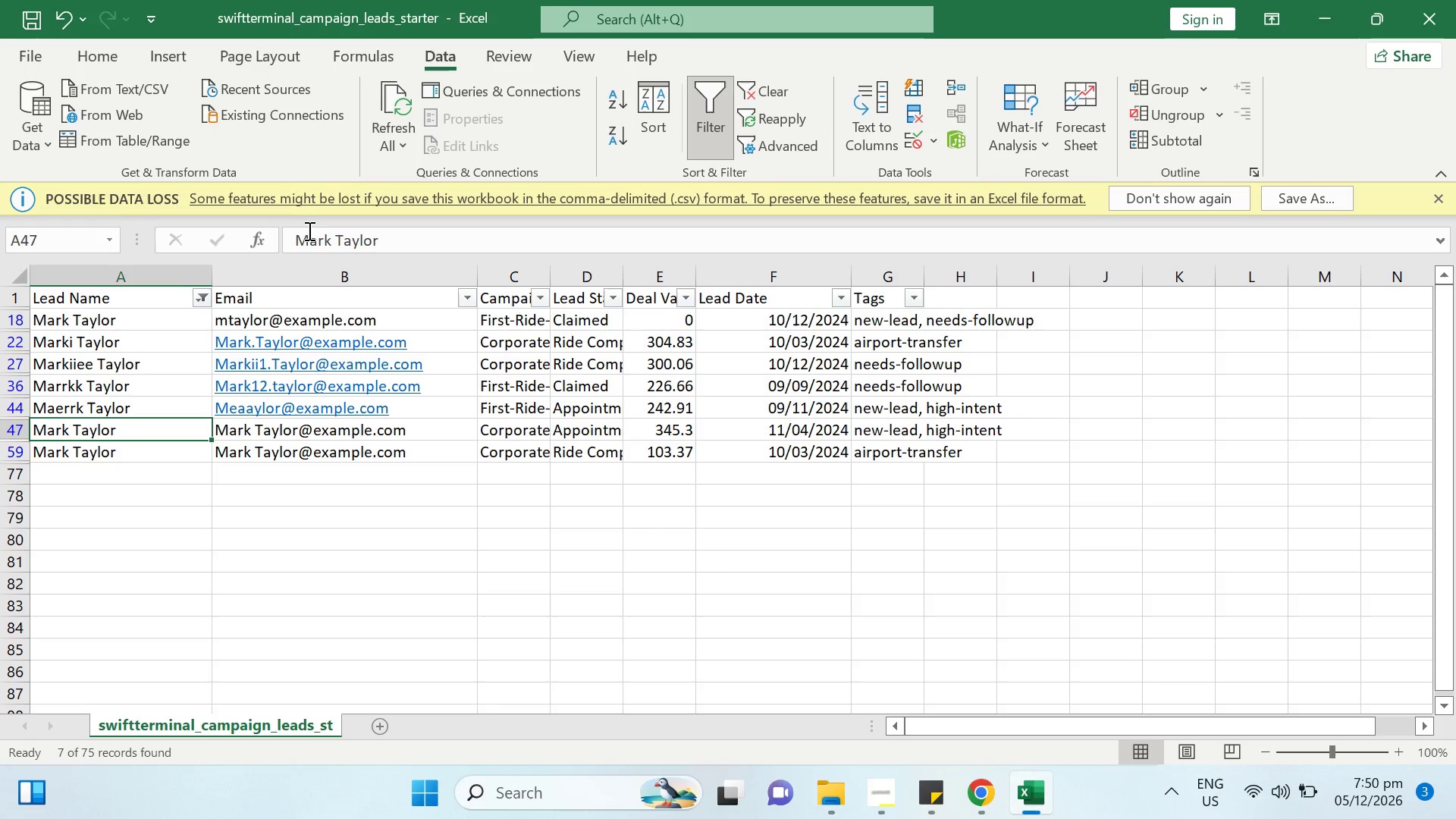 
left_click([320, 237])
 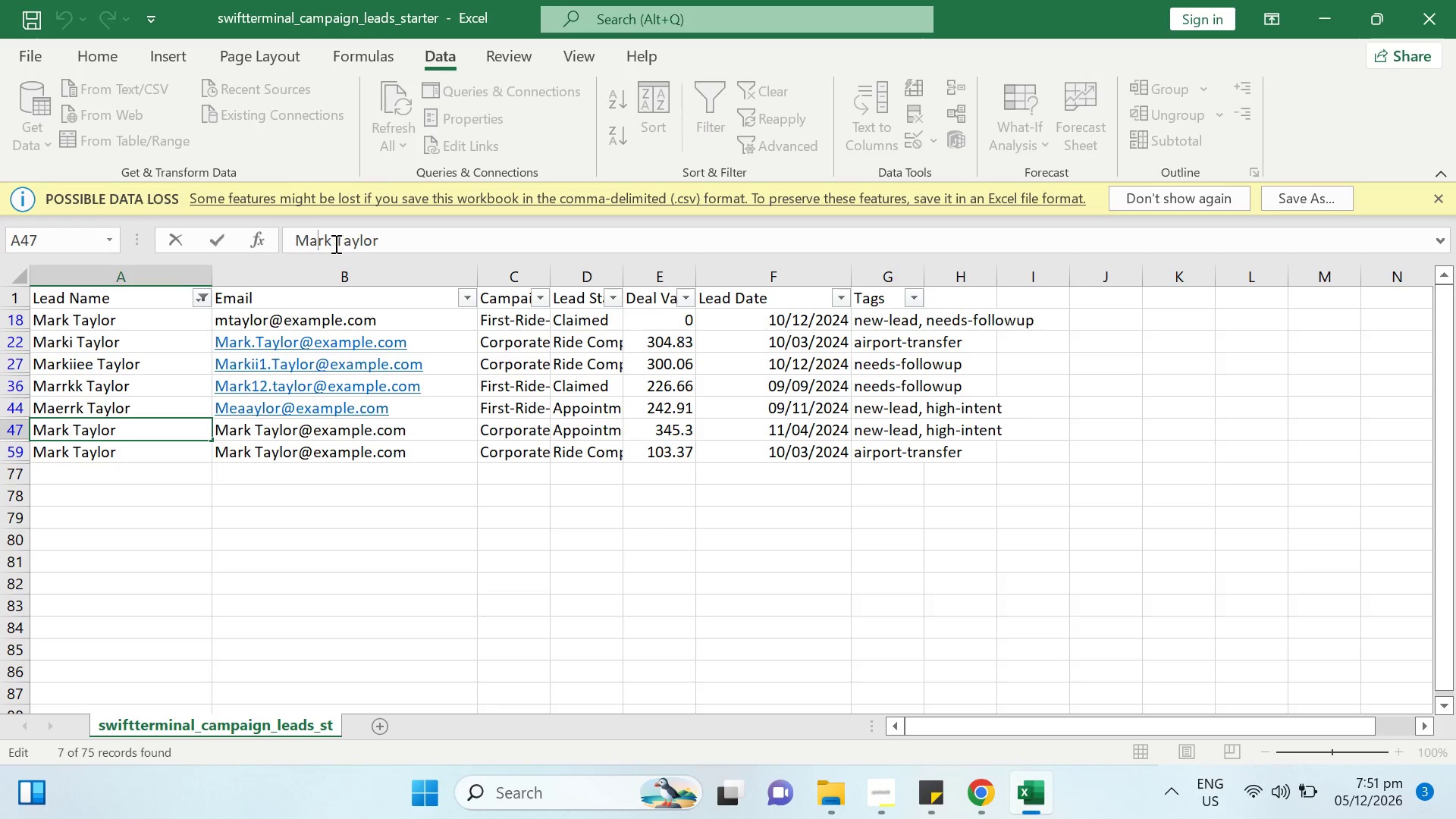 
left_click([329, 239])
 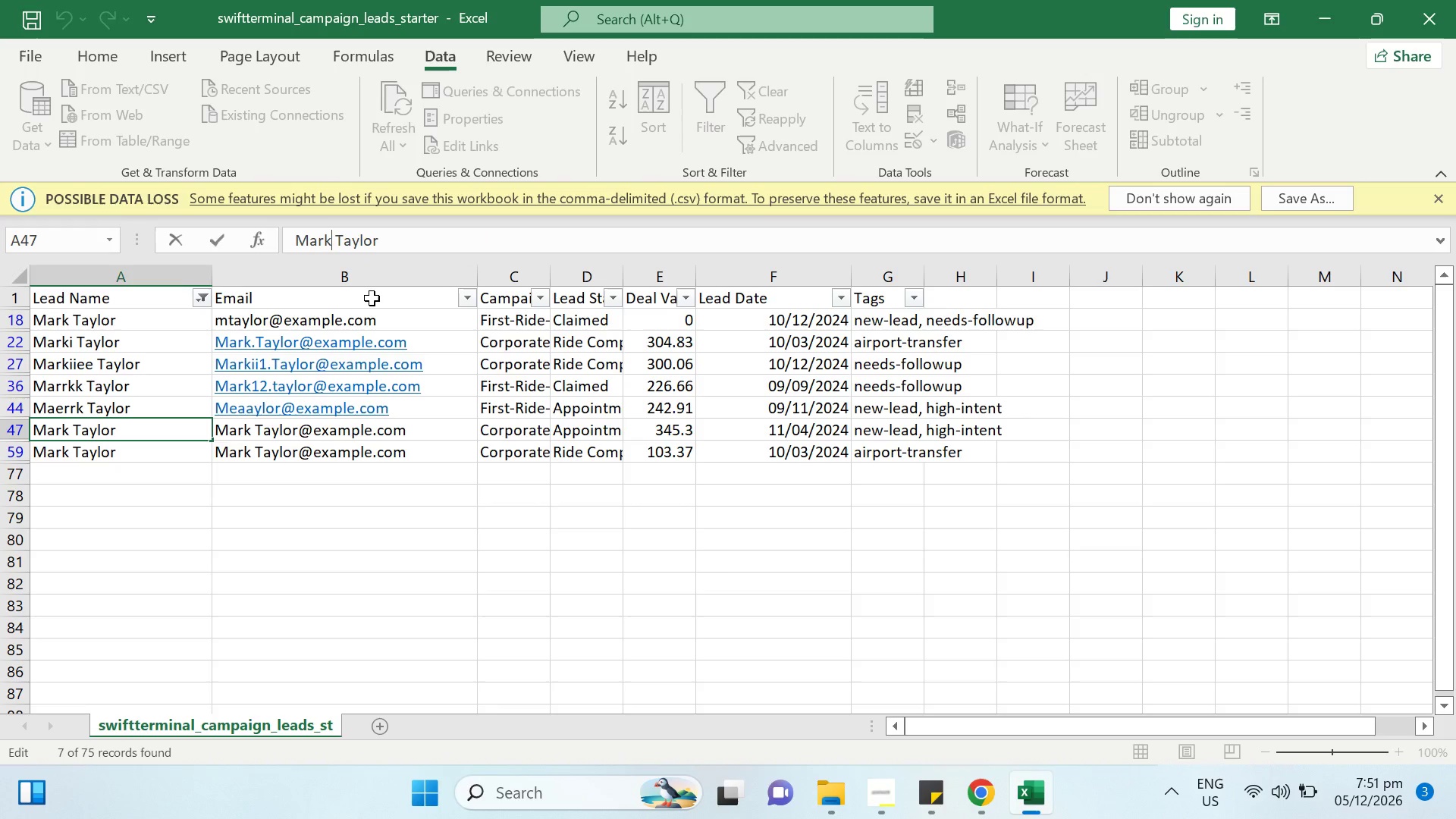 
wait(8.61)
 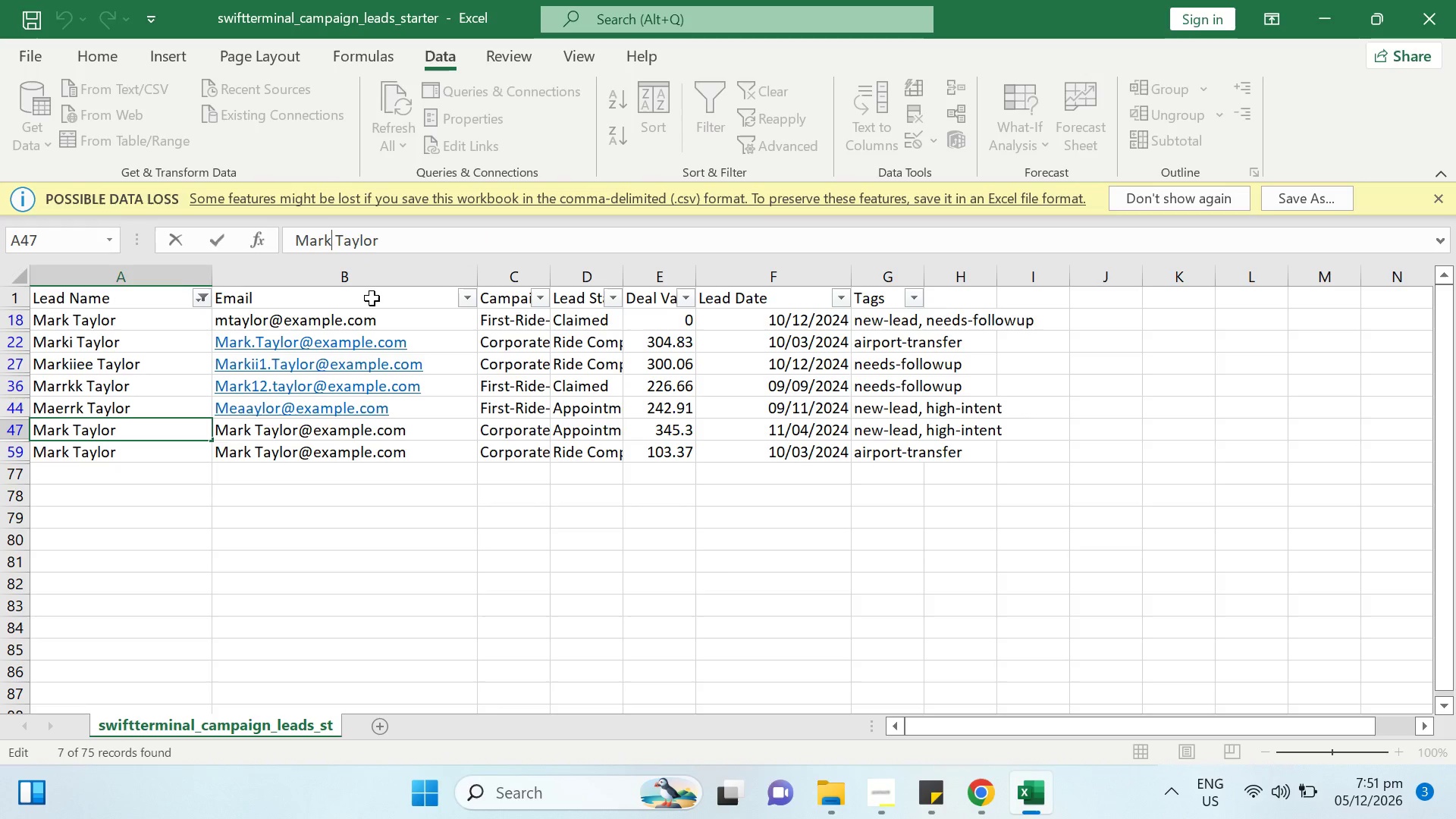 
type(it)
 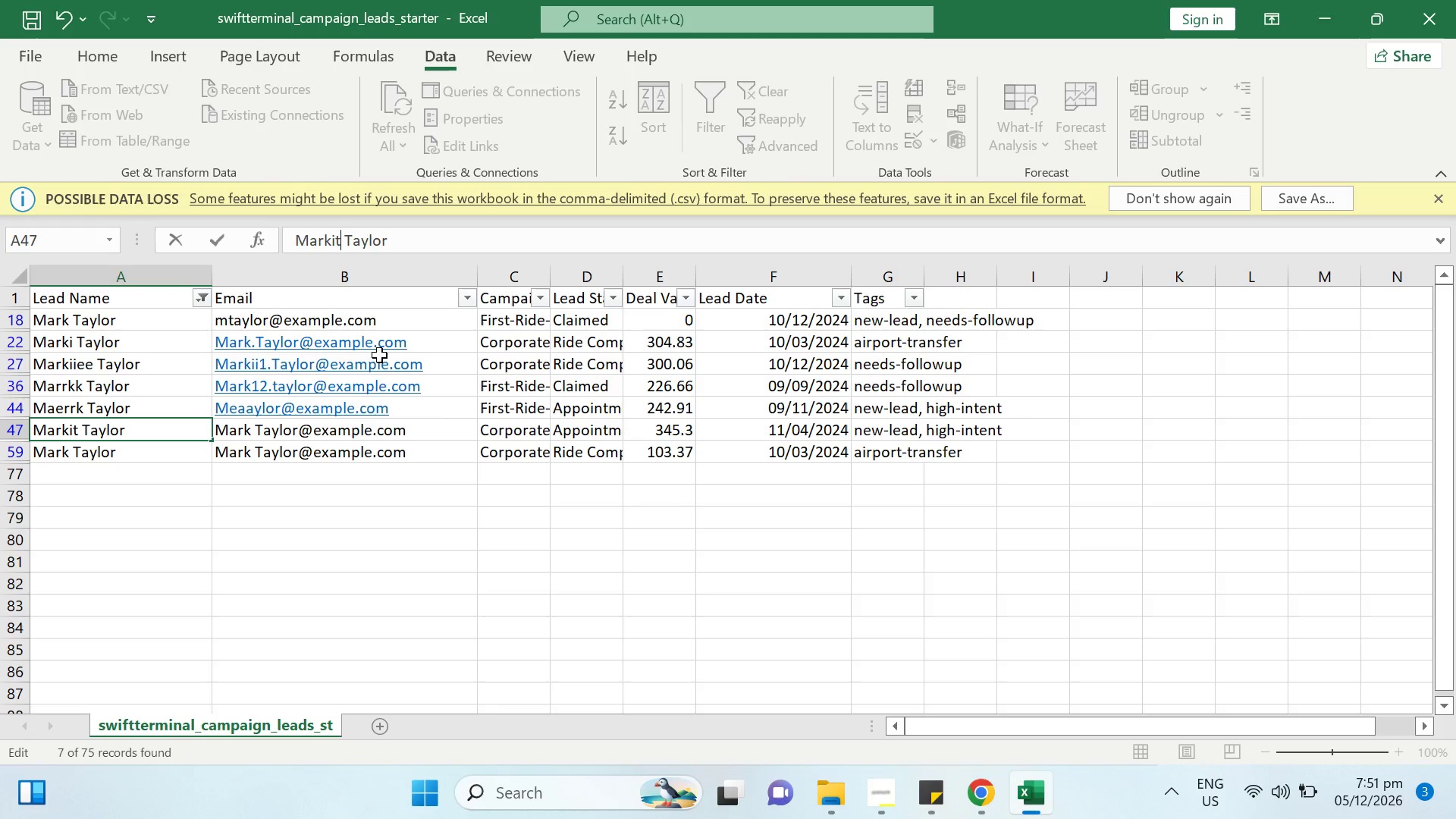 
left_click([312, 434])
 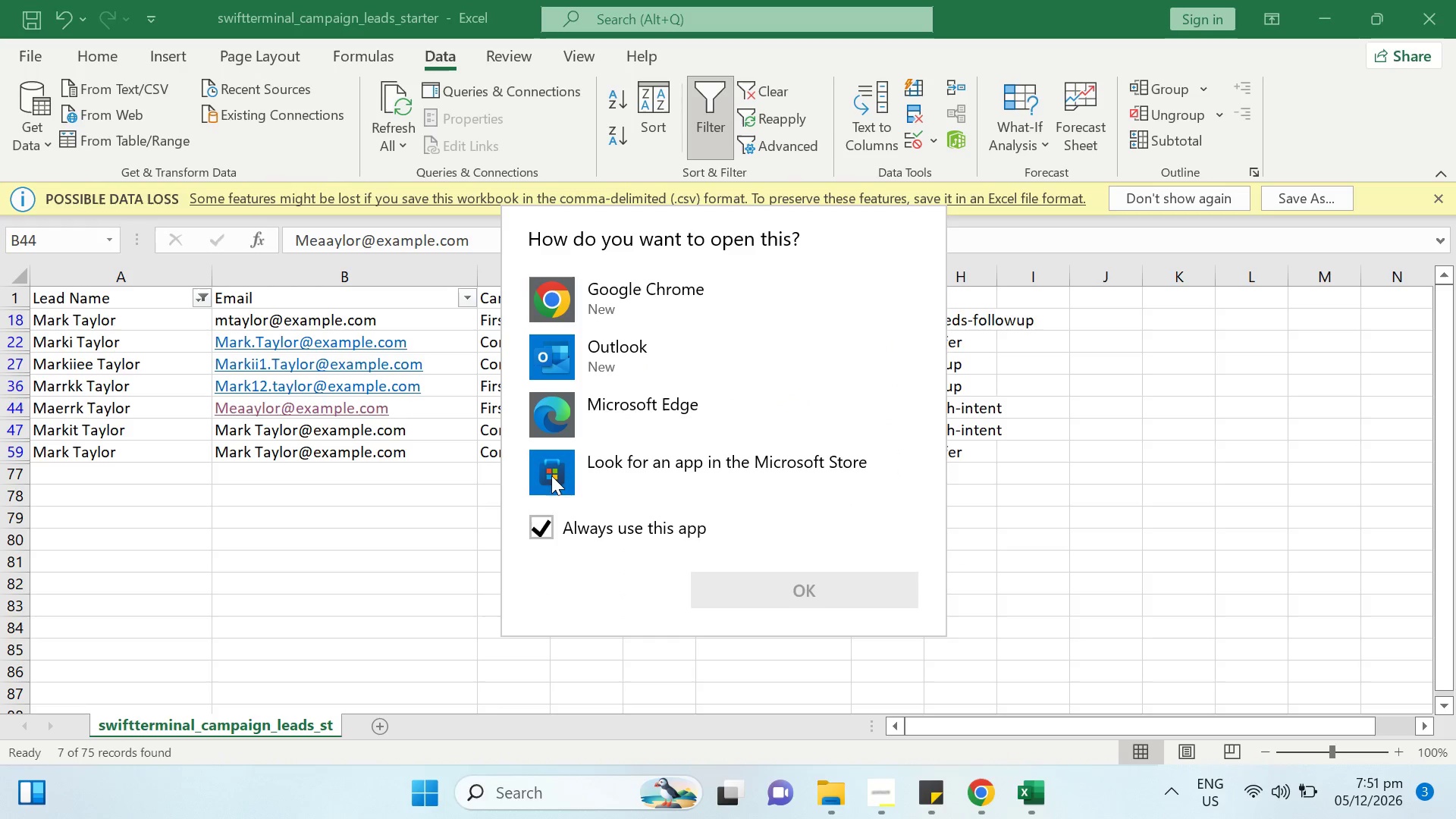 
left_click([259, 571])
 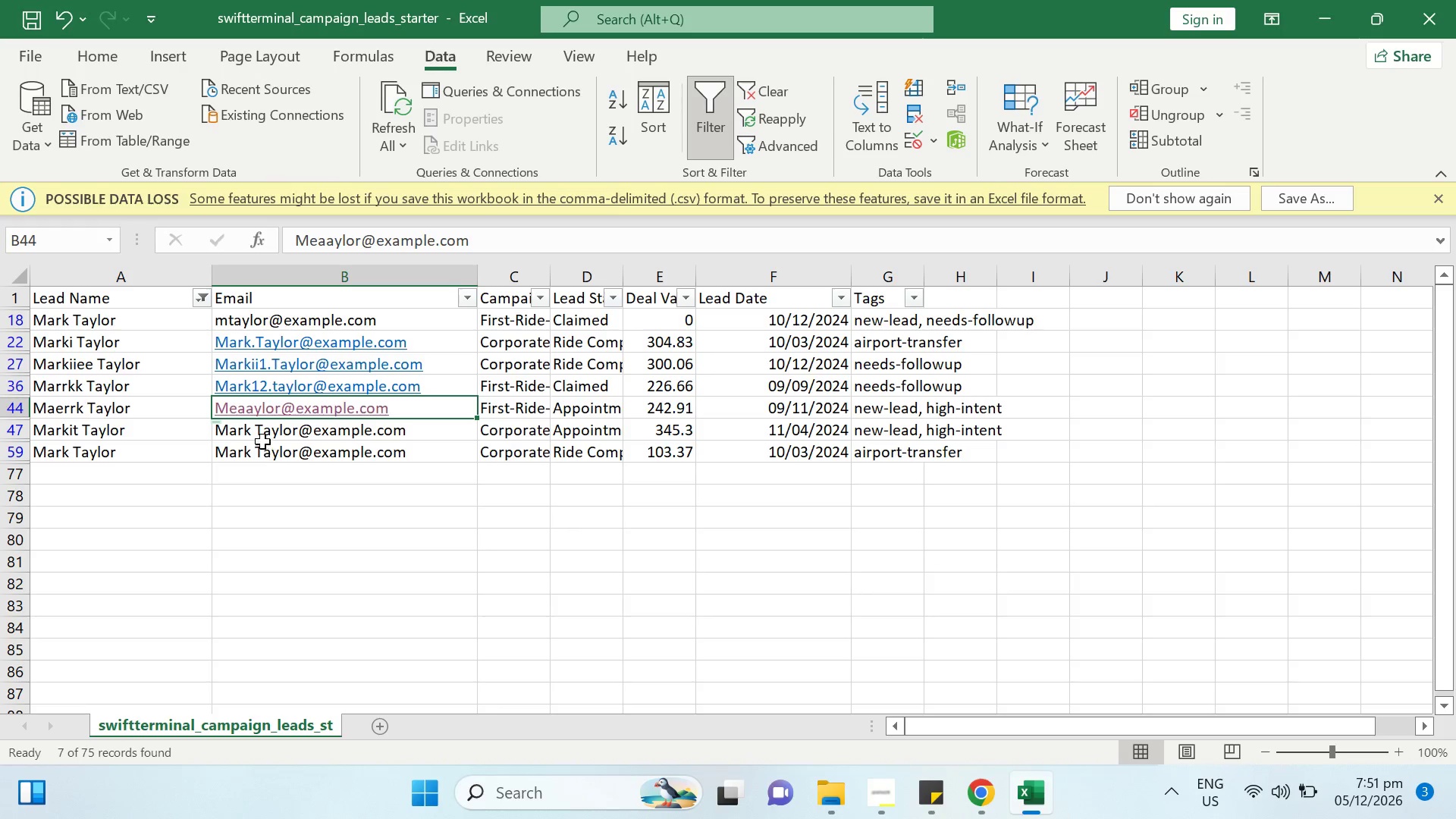 
left_click([267, 428])
 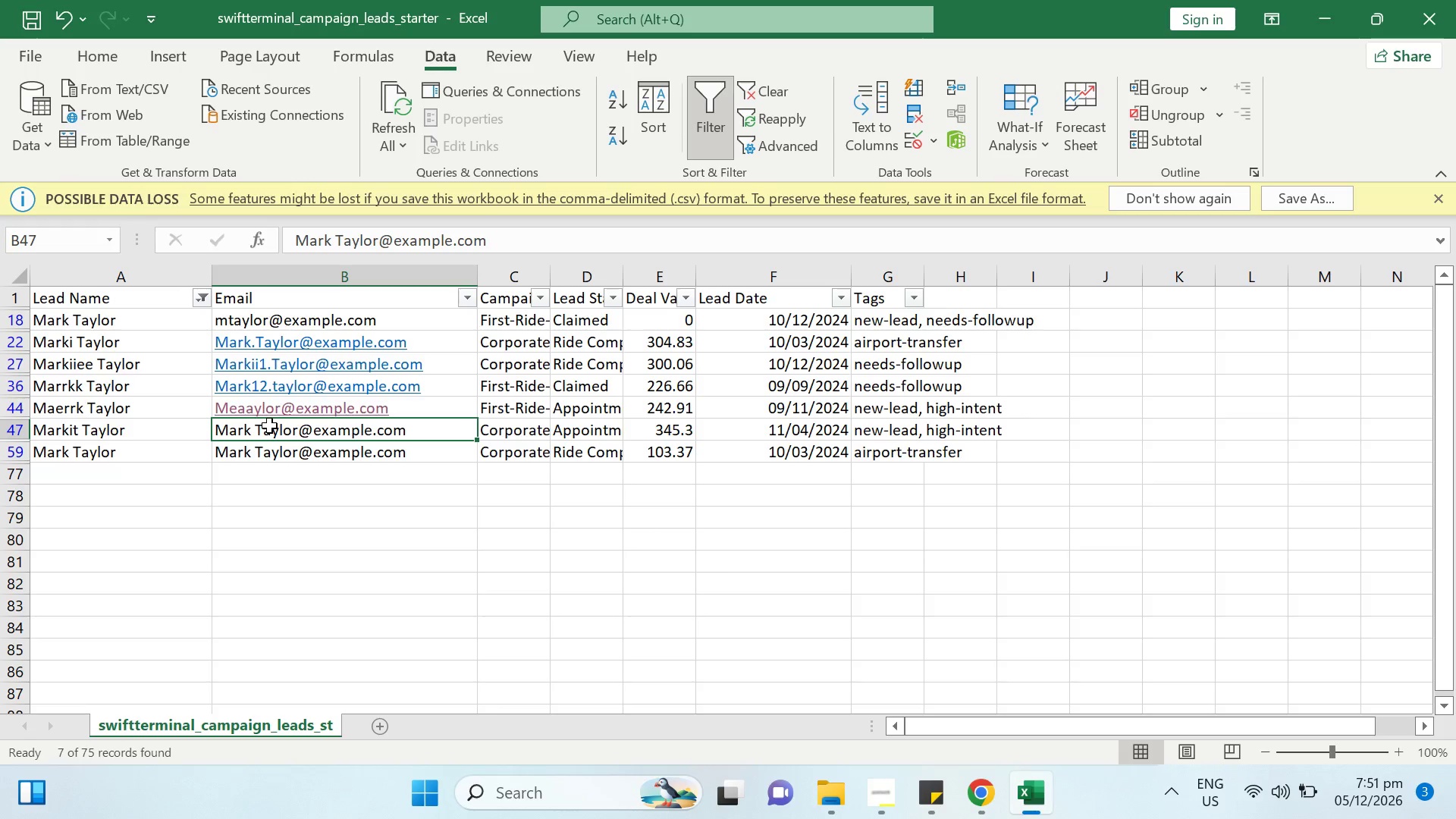 
left_click([269, 428])
 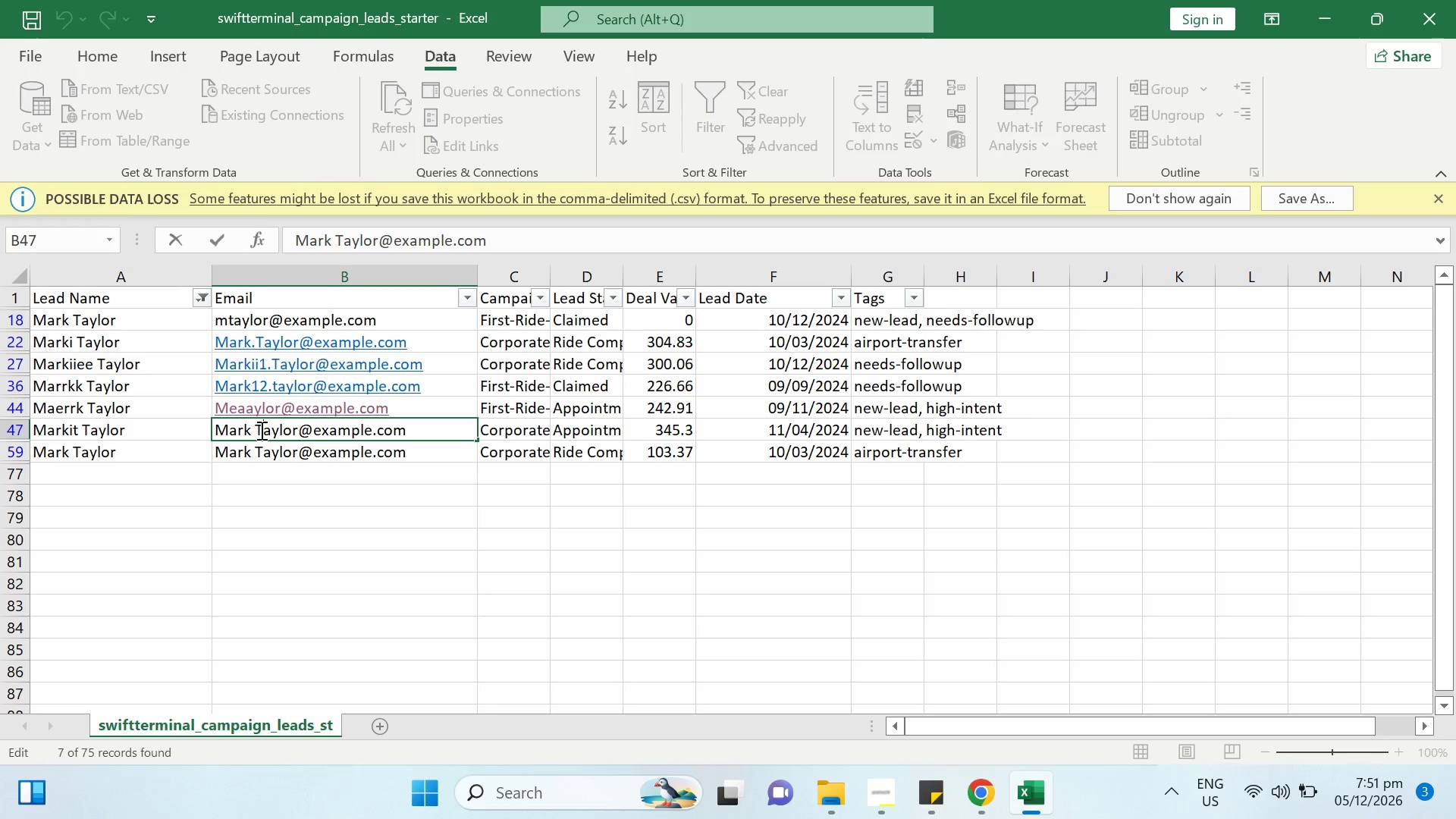 
key(Backspace)
key(Backspace)
type(it.1t)
 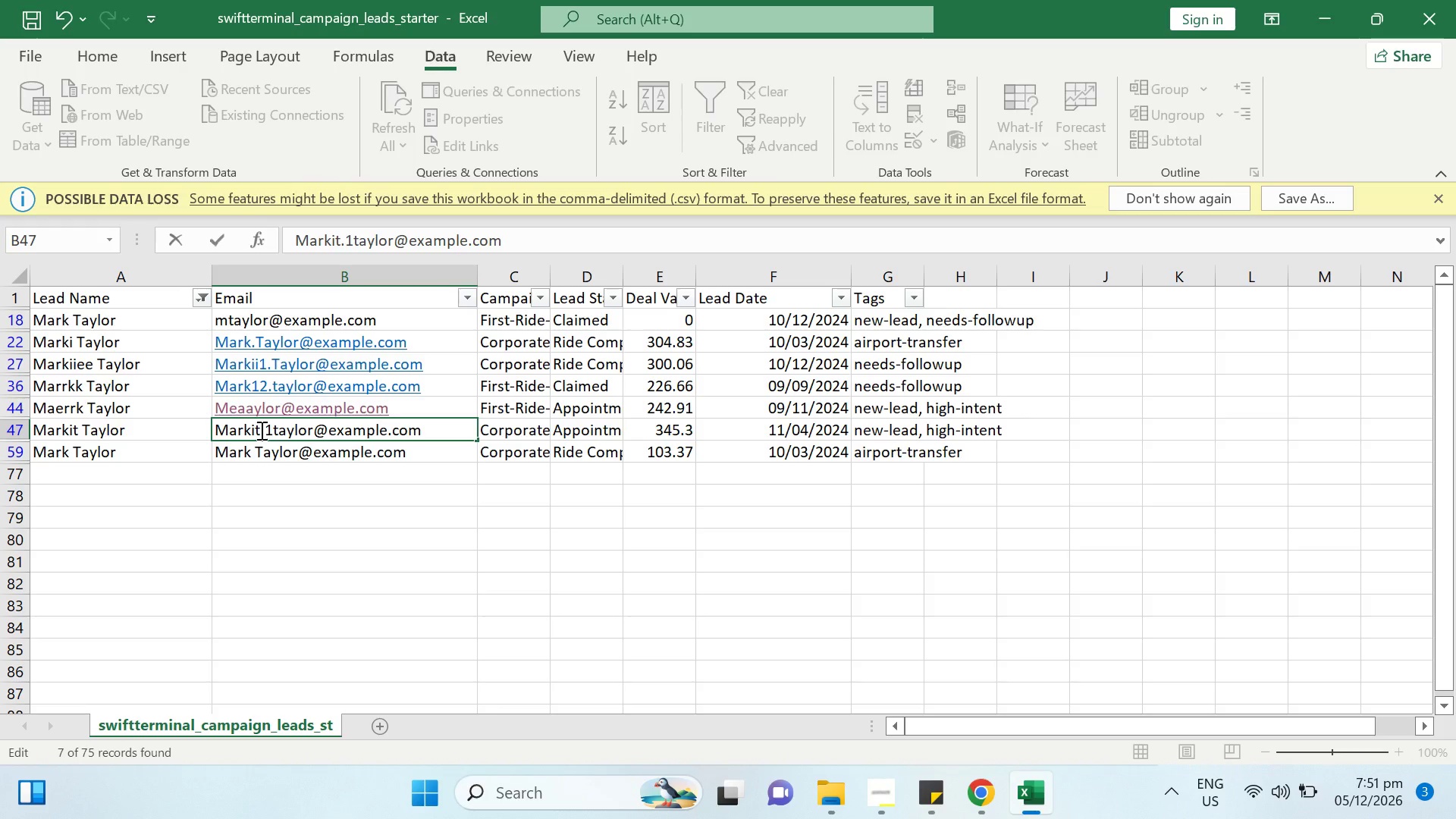 
key(Enter)
 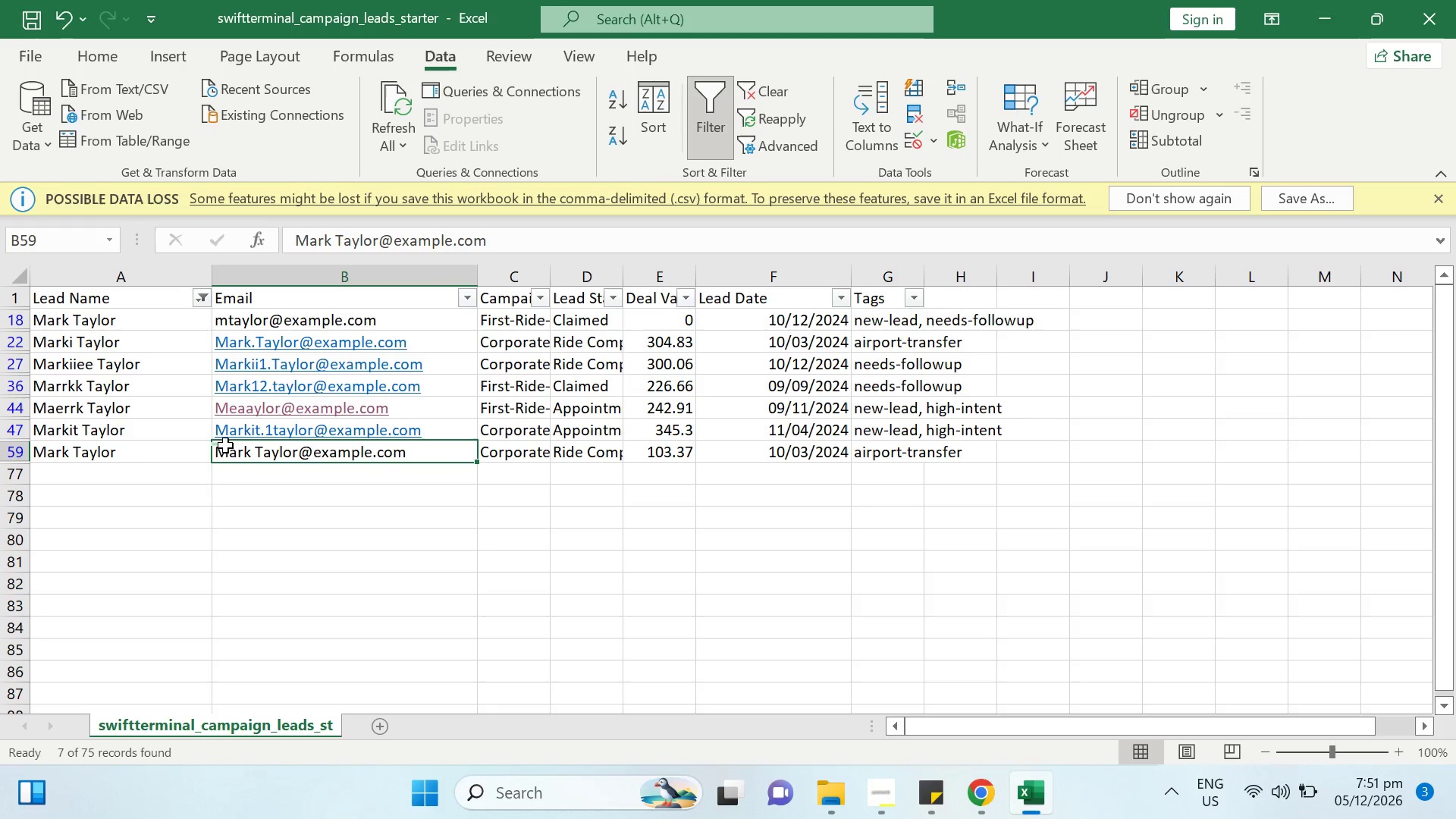 
left_click([105, 464])
 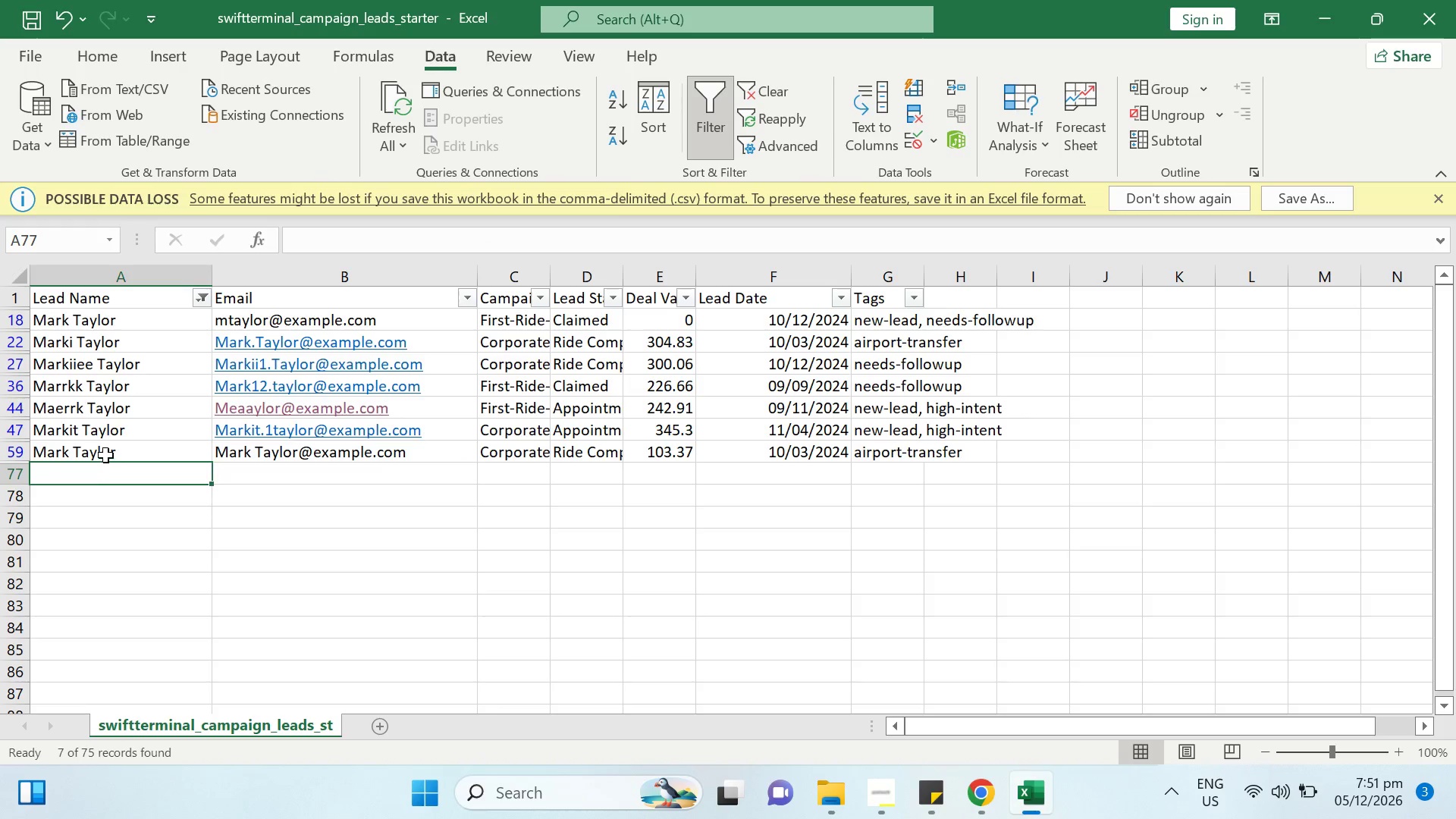 
left_click([105, 455])
 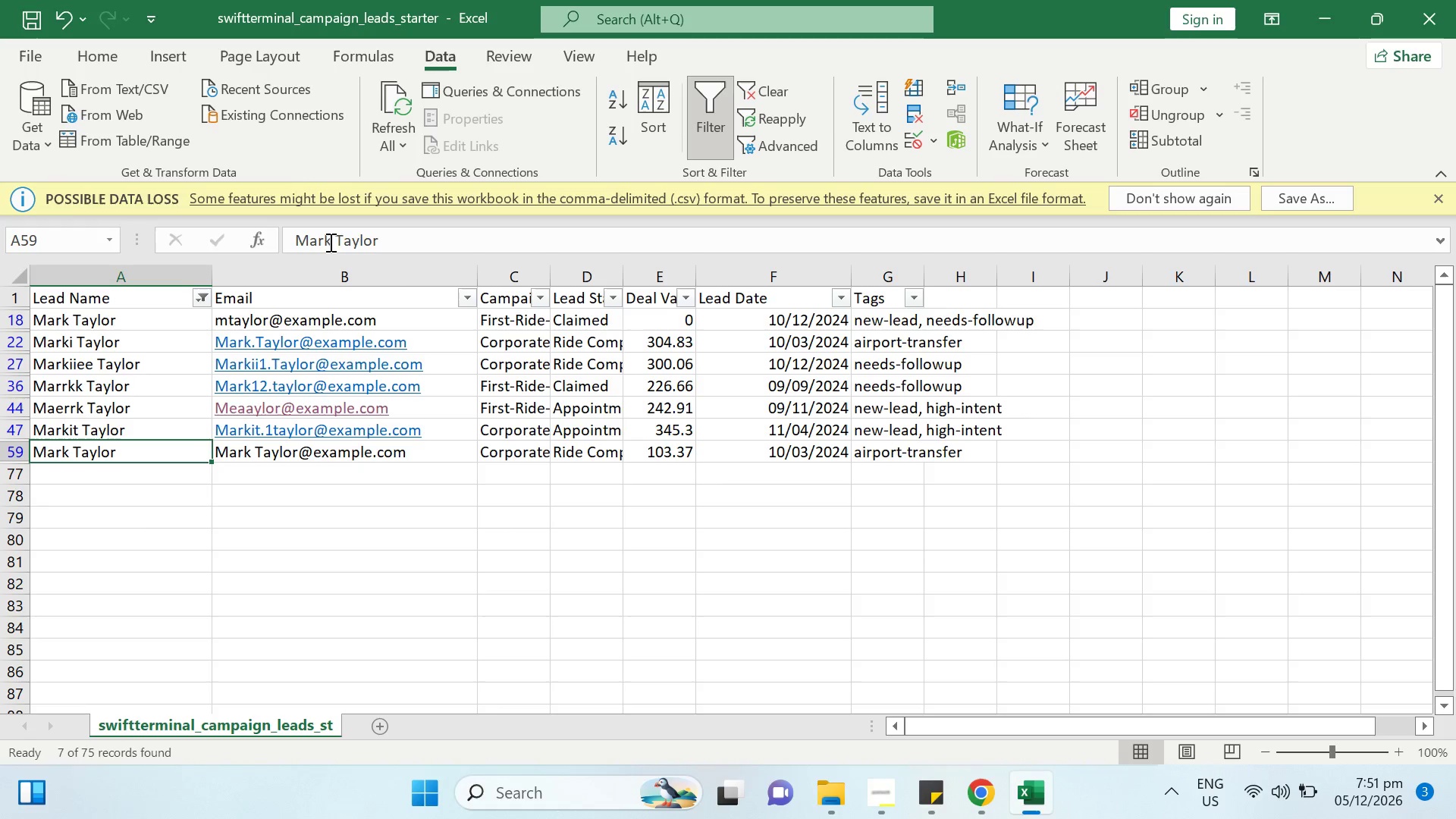 
left_click([333, 237])
 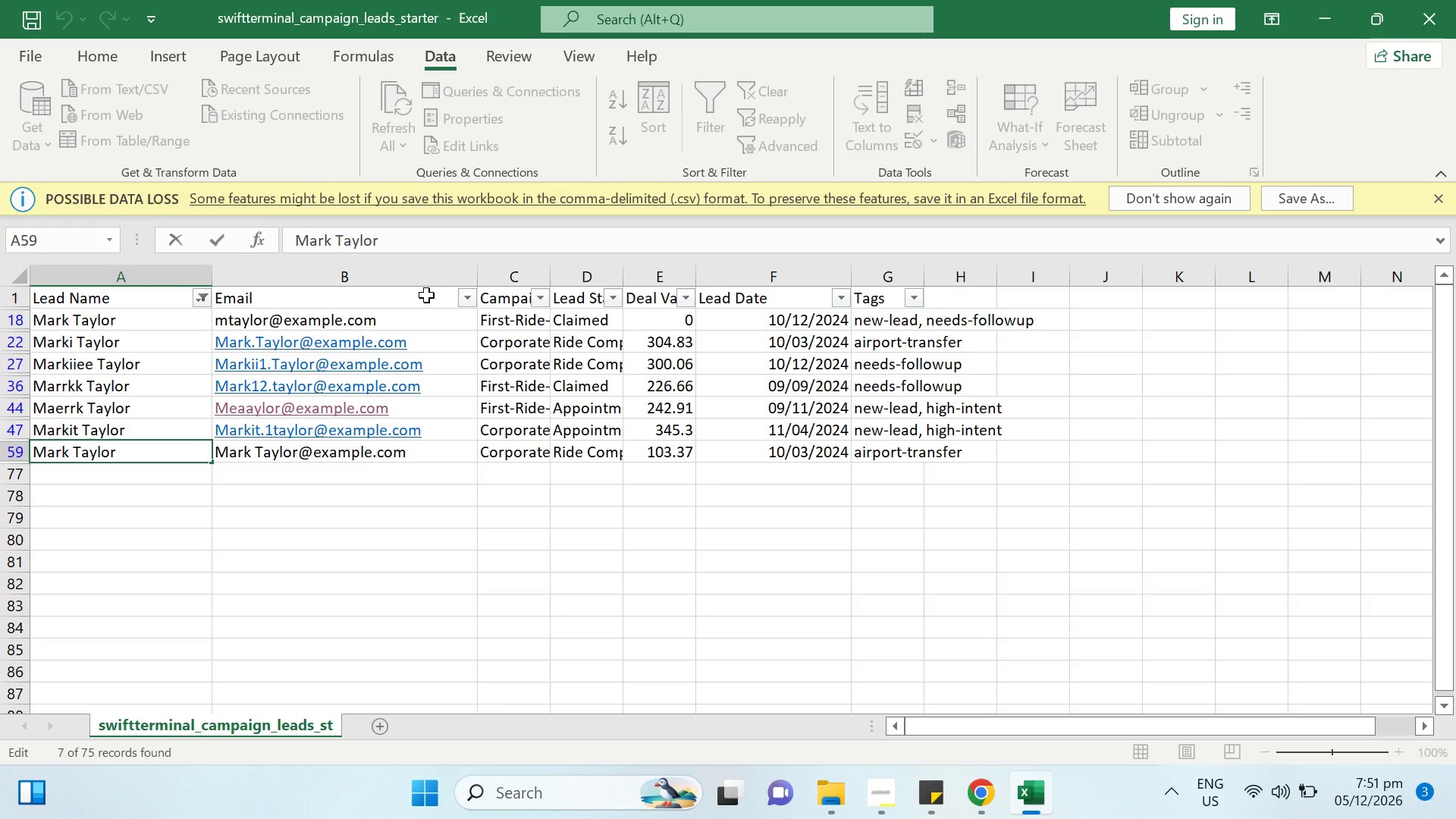 
type(oo)
 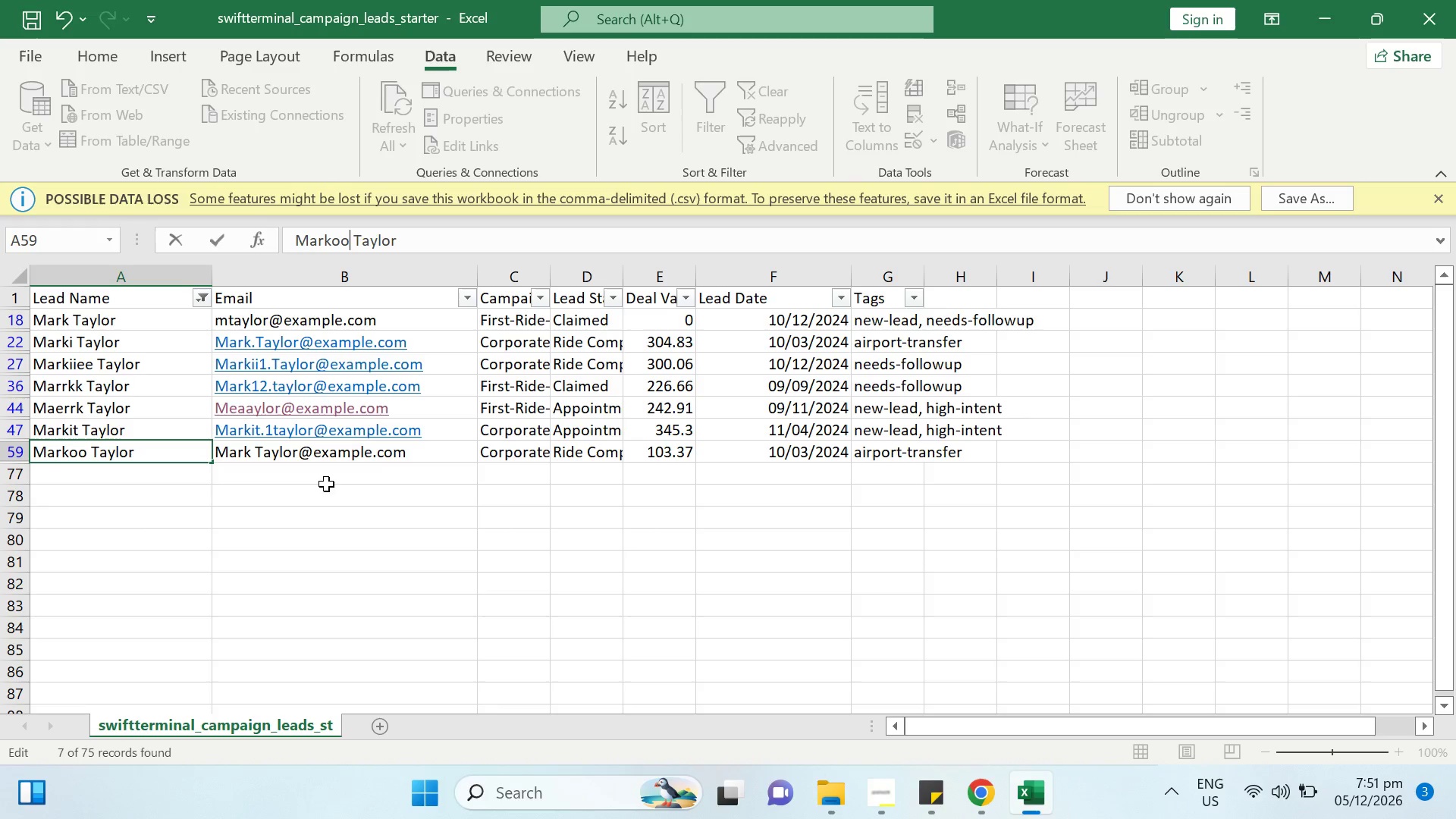 
left_click([297, 451])
 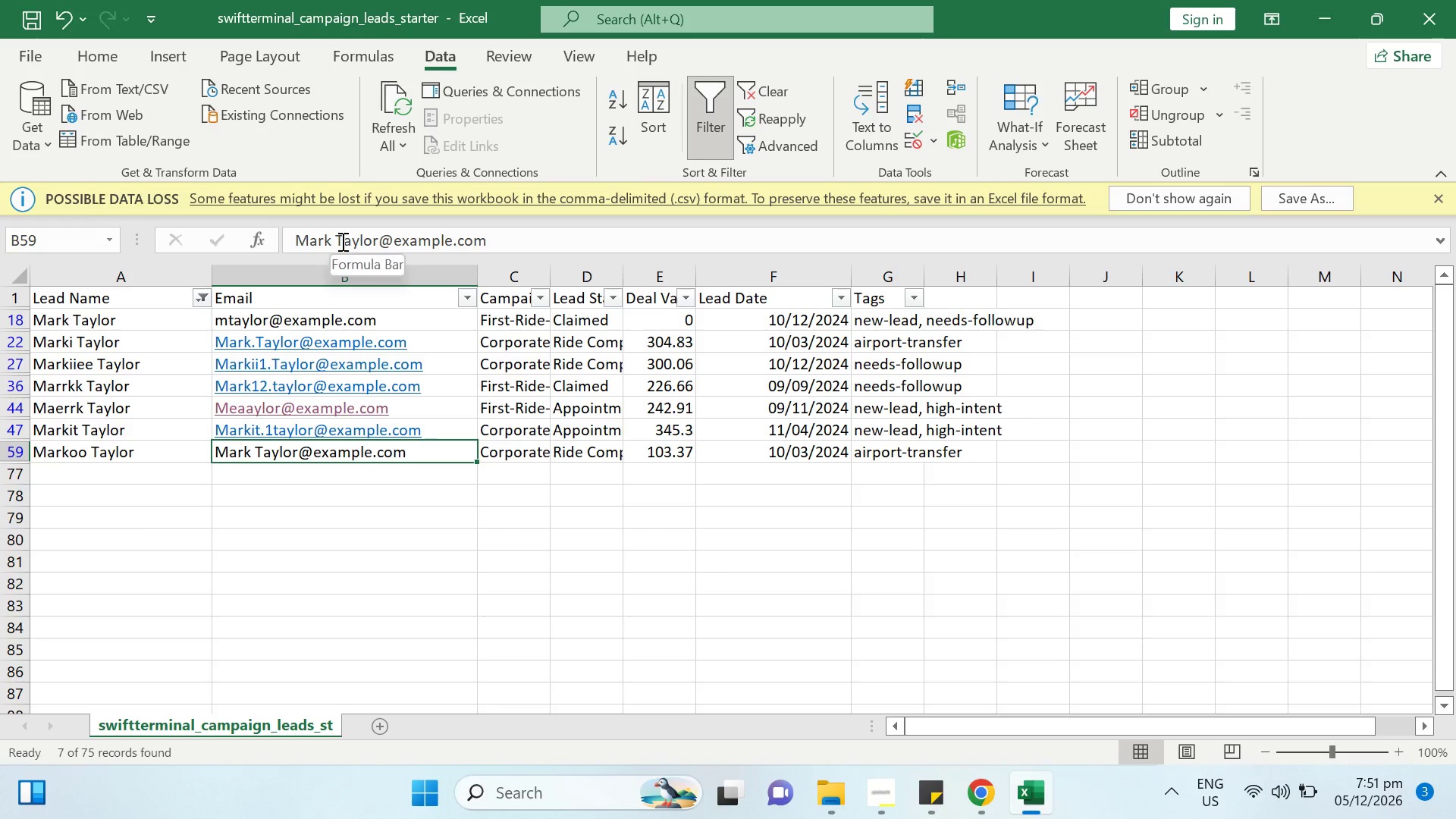 
left_click([344, 241])
 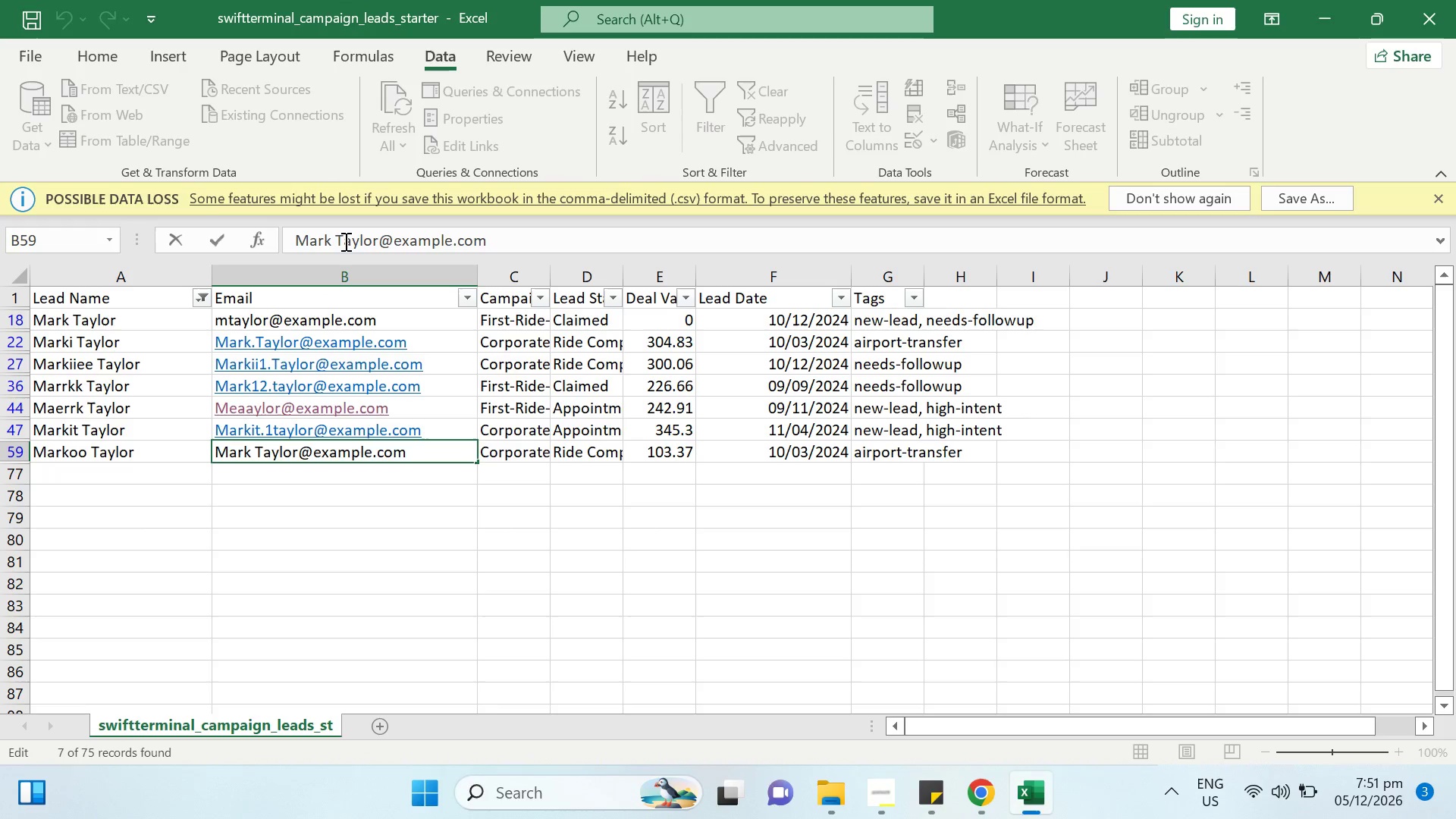 
key(Backspace)
key(Backspace)
type(oo/)
key(Backspace)
type(.)
 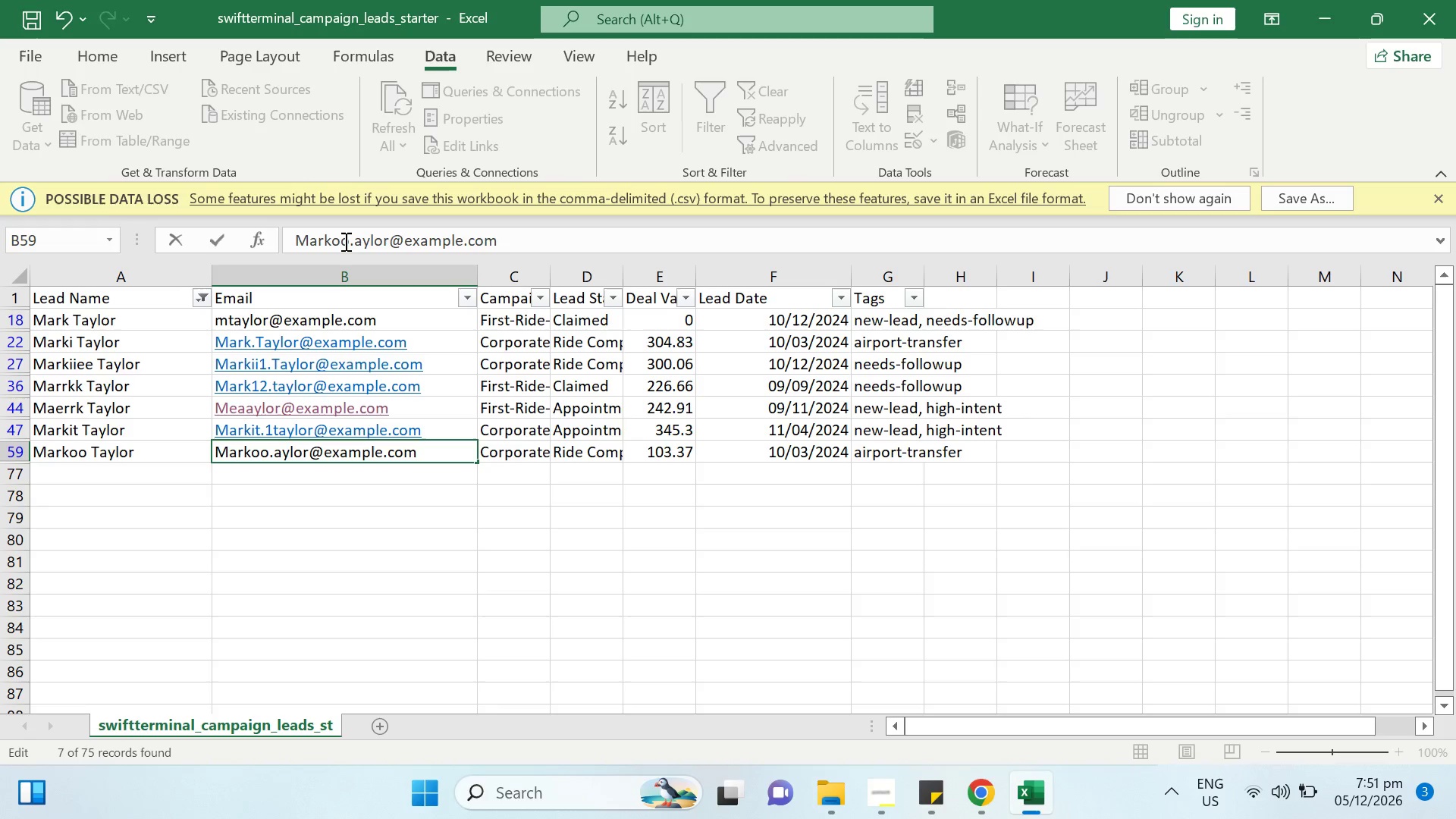 
key(Enter)
 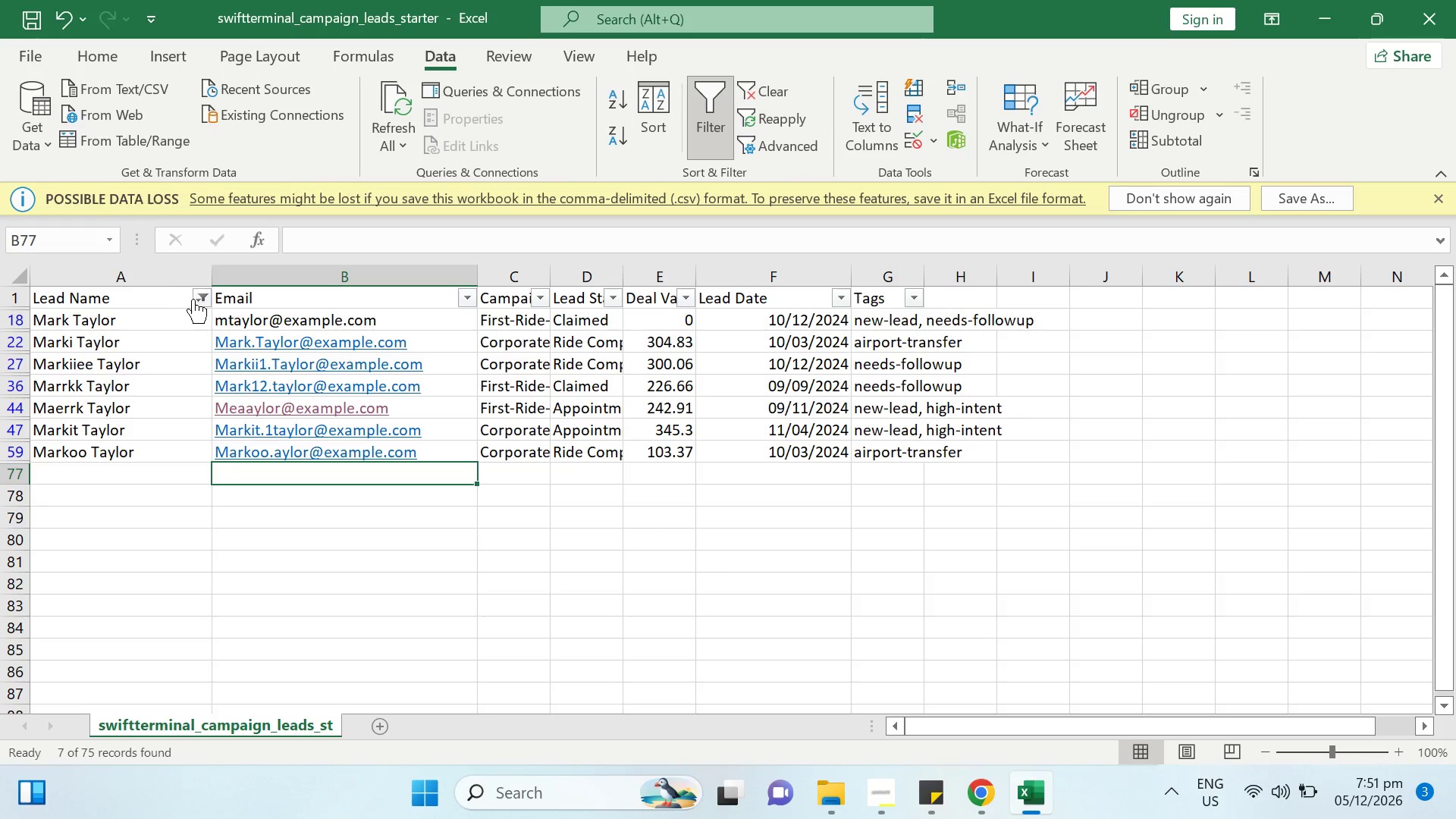 
scroll: coordinate [344, 667], scroll_direction: down, amount: 14.0
 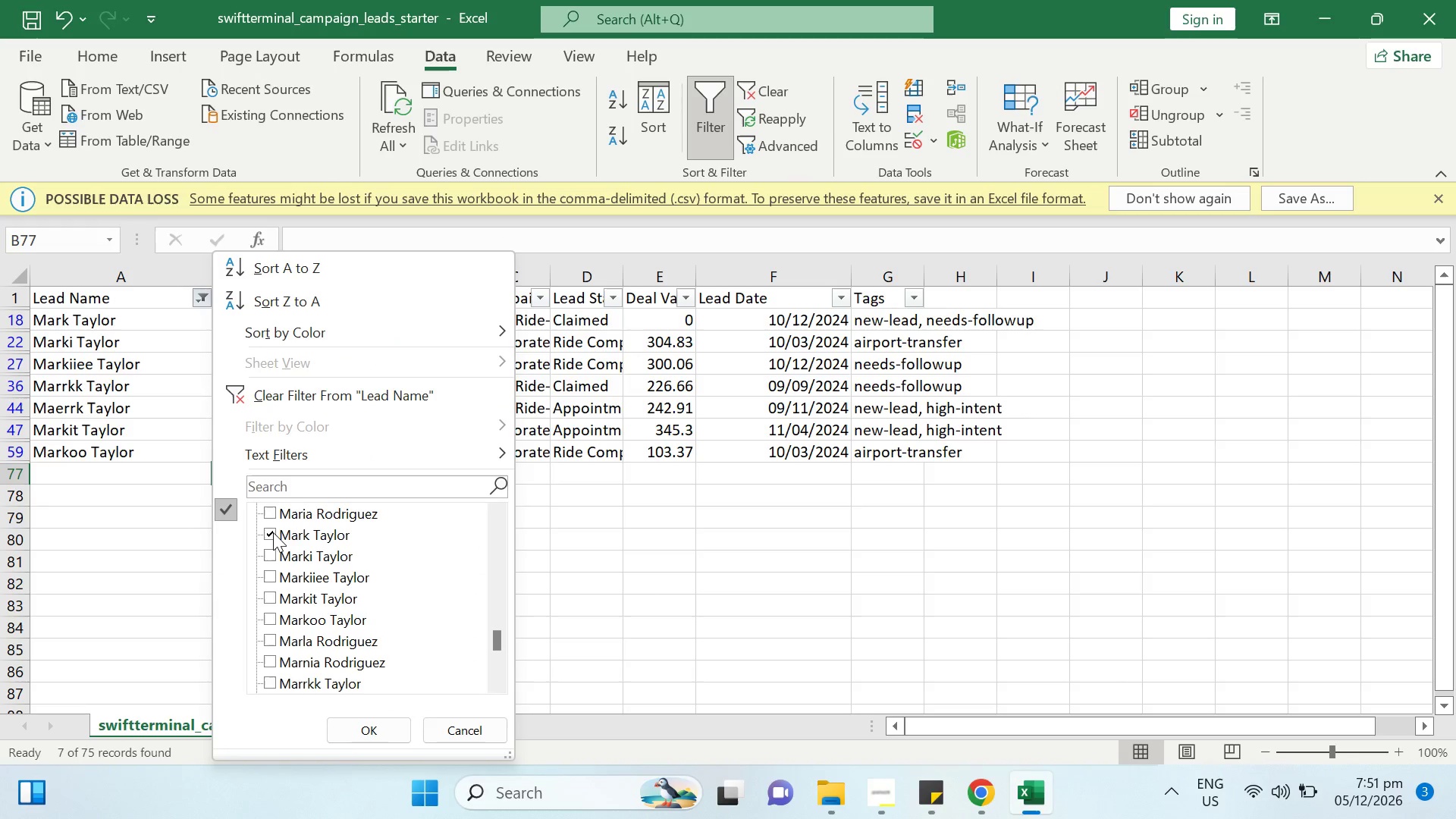 
left_click([271, 536])
 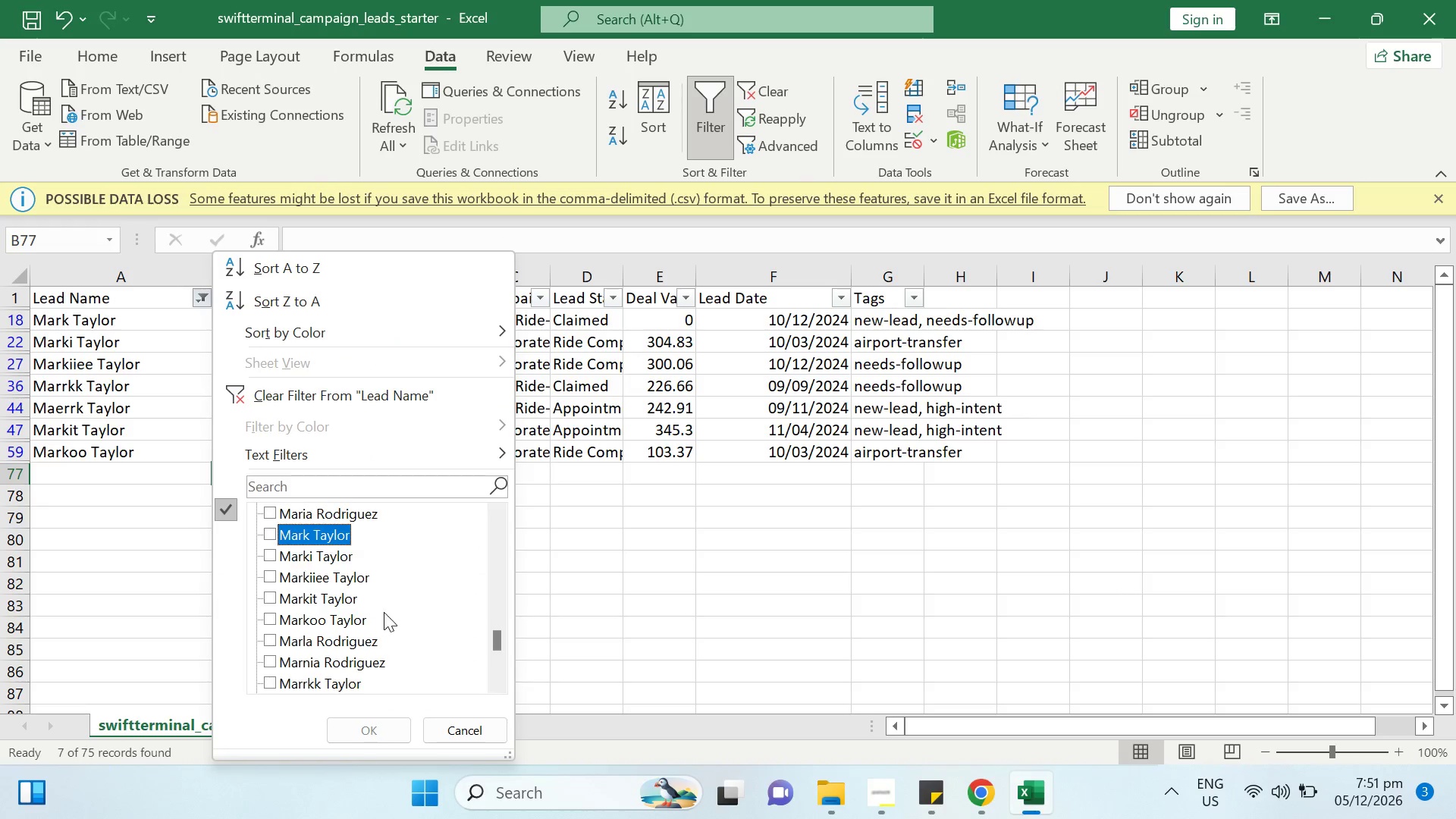 
scroll: coordinate [372, 629], scroll_direction: down, amount: 4.0
 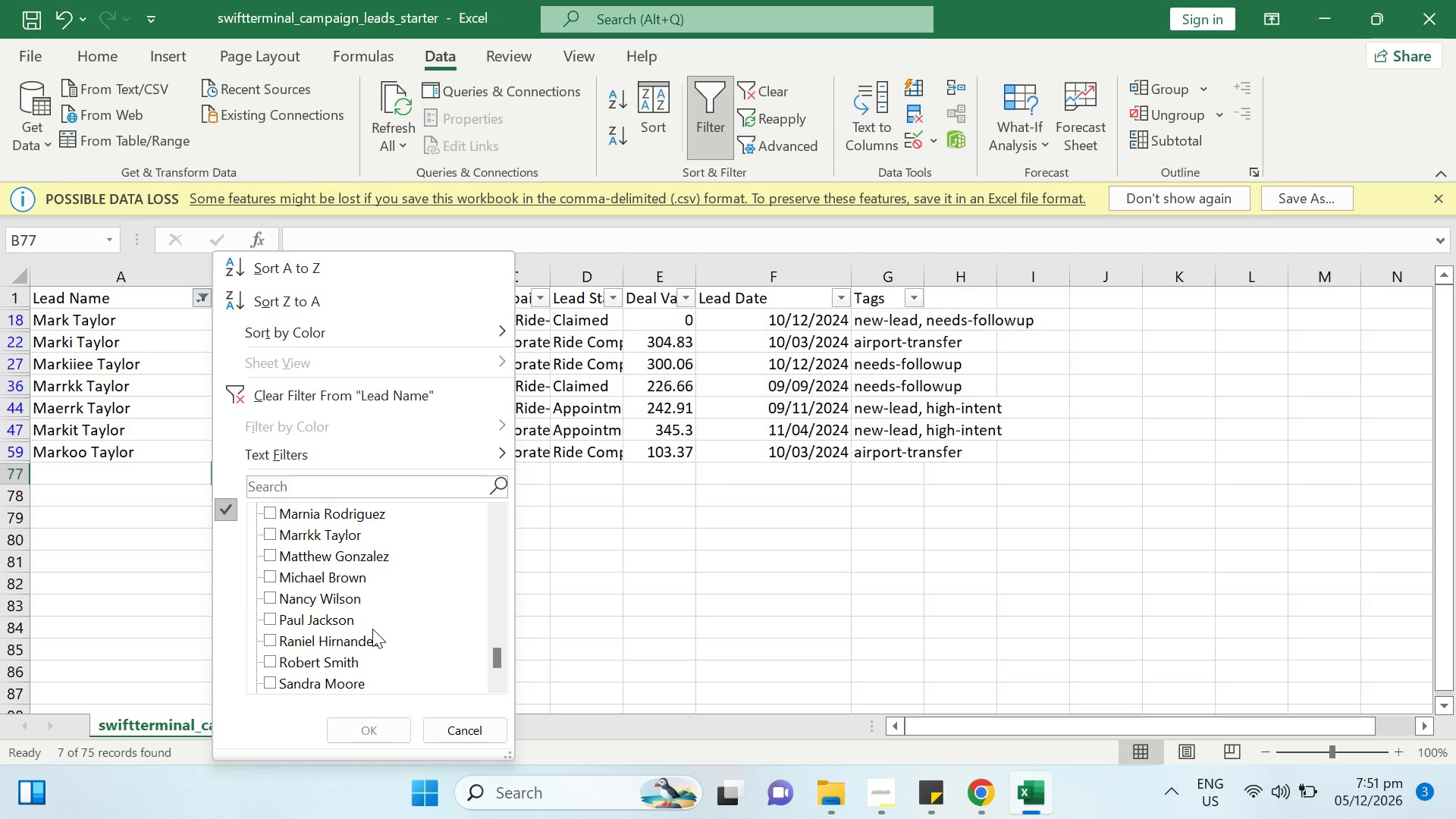 
scroll: coordinate [372, 629], scroll_direction: up, amount: 1.0
 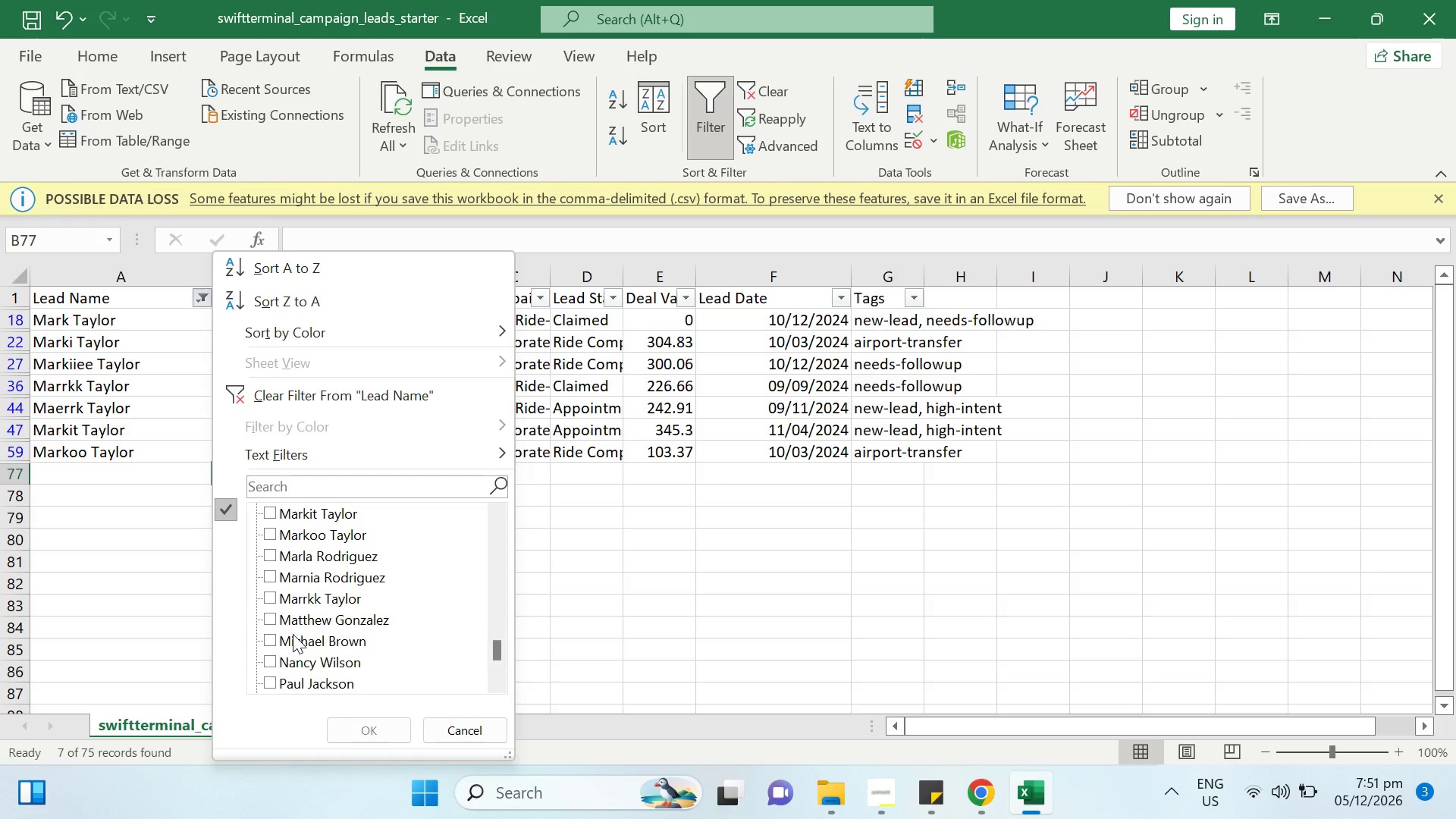 
wait(7.19)
 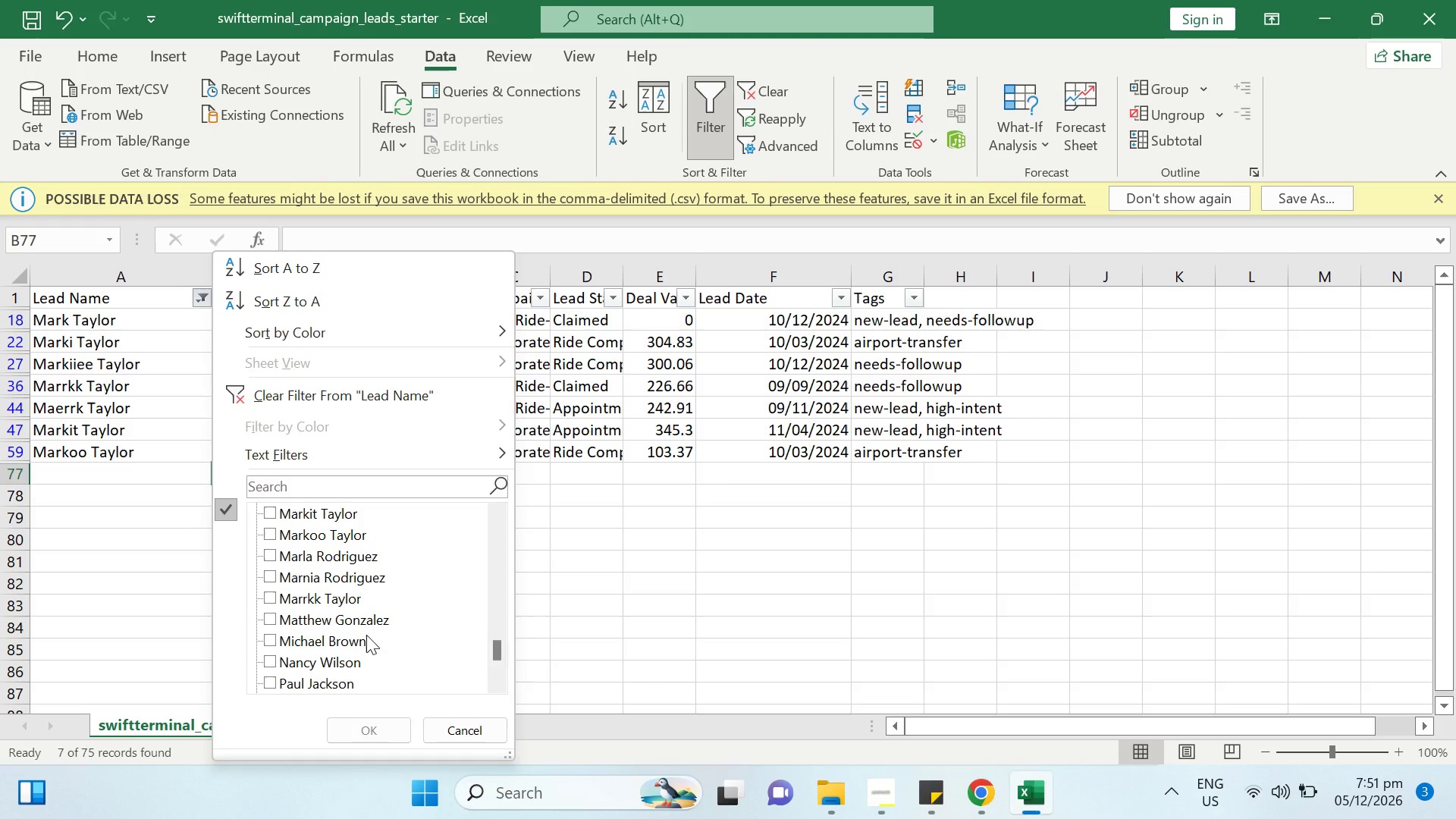 
left_click([351, 727])
 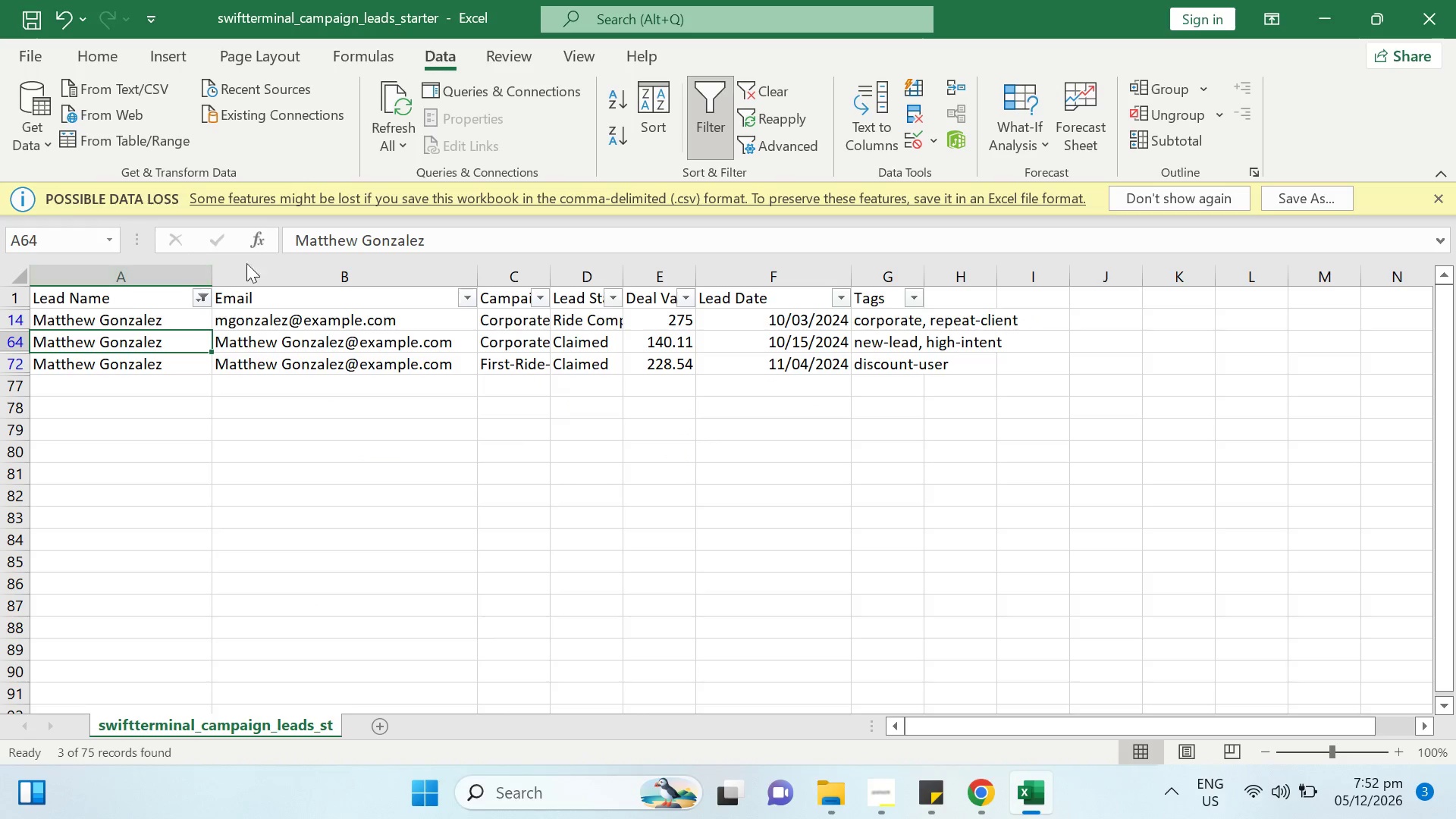 
left_click([334, 243])
 